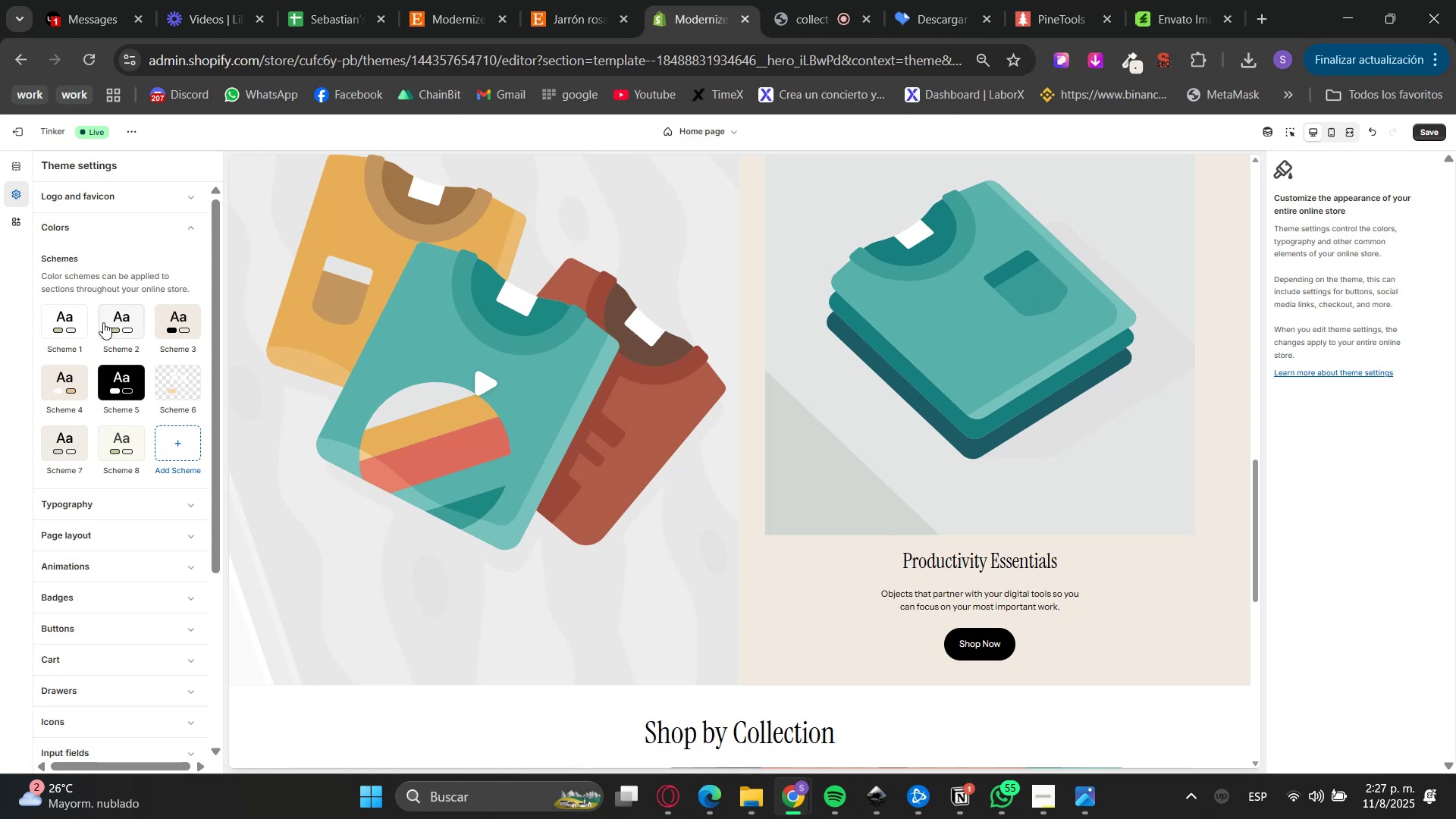 
double_click([173, 443])
 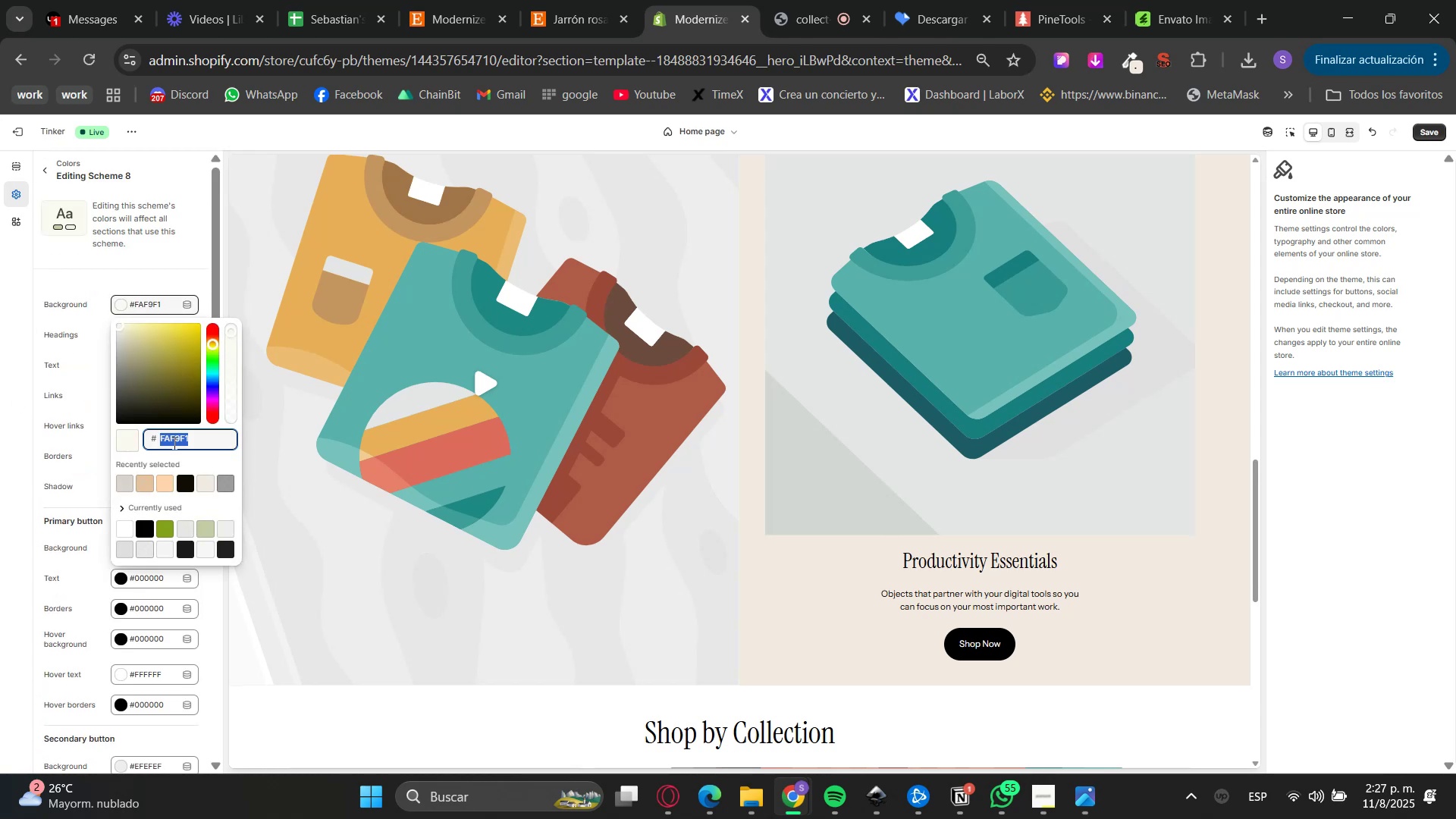 
key(Control+ControlLeft)
 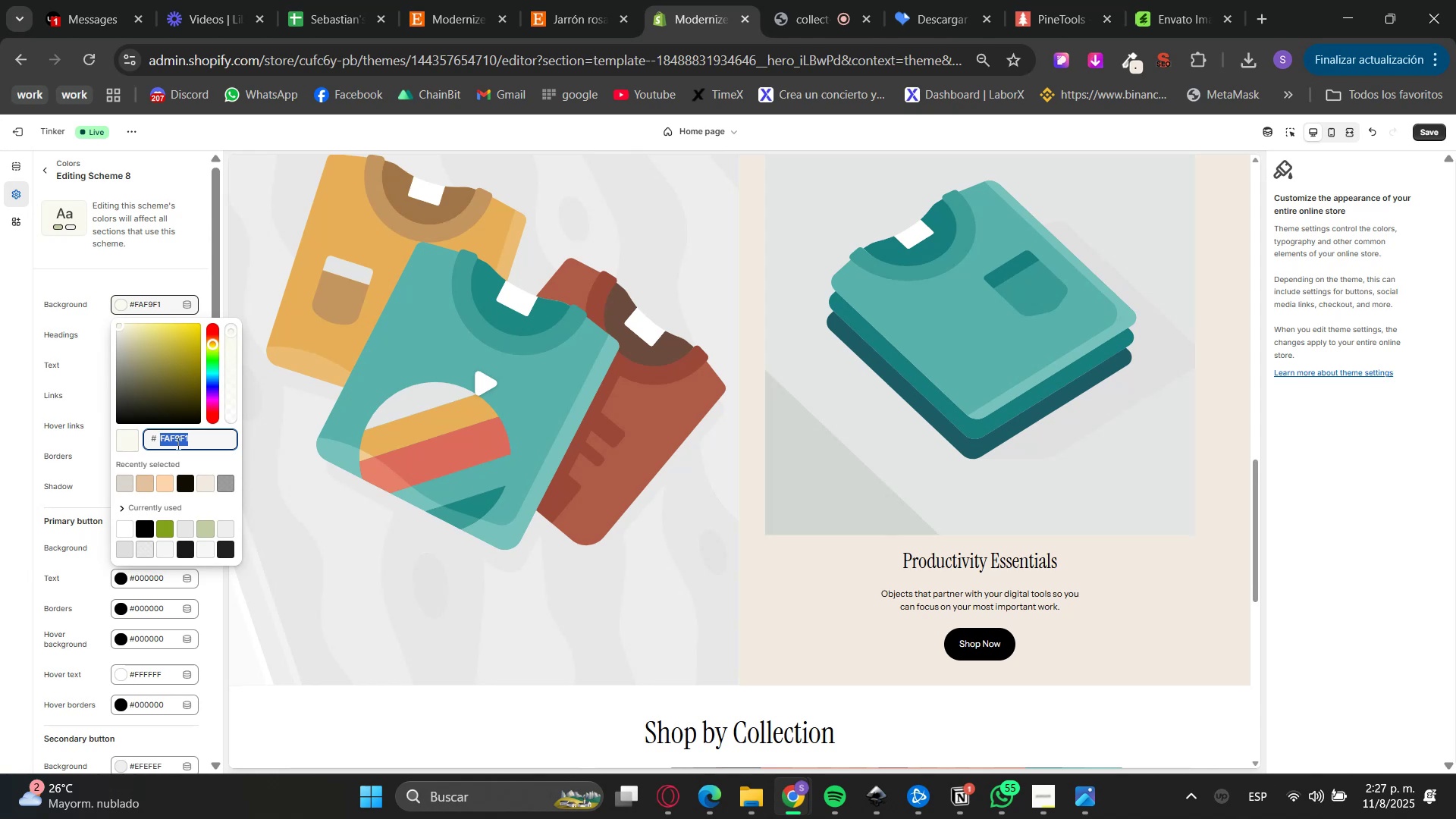 
key(Control+V)
 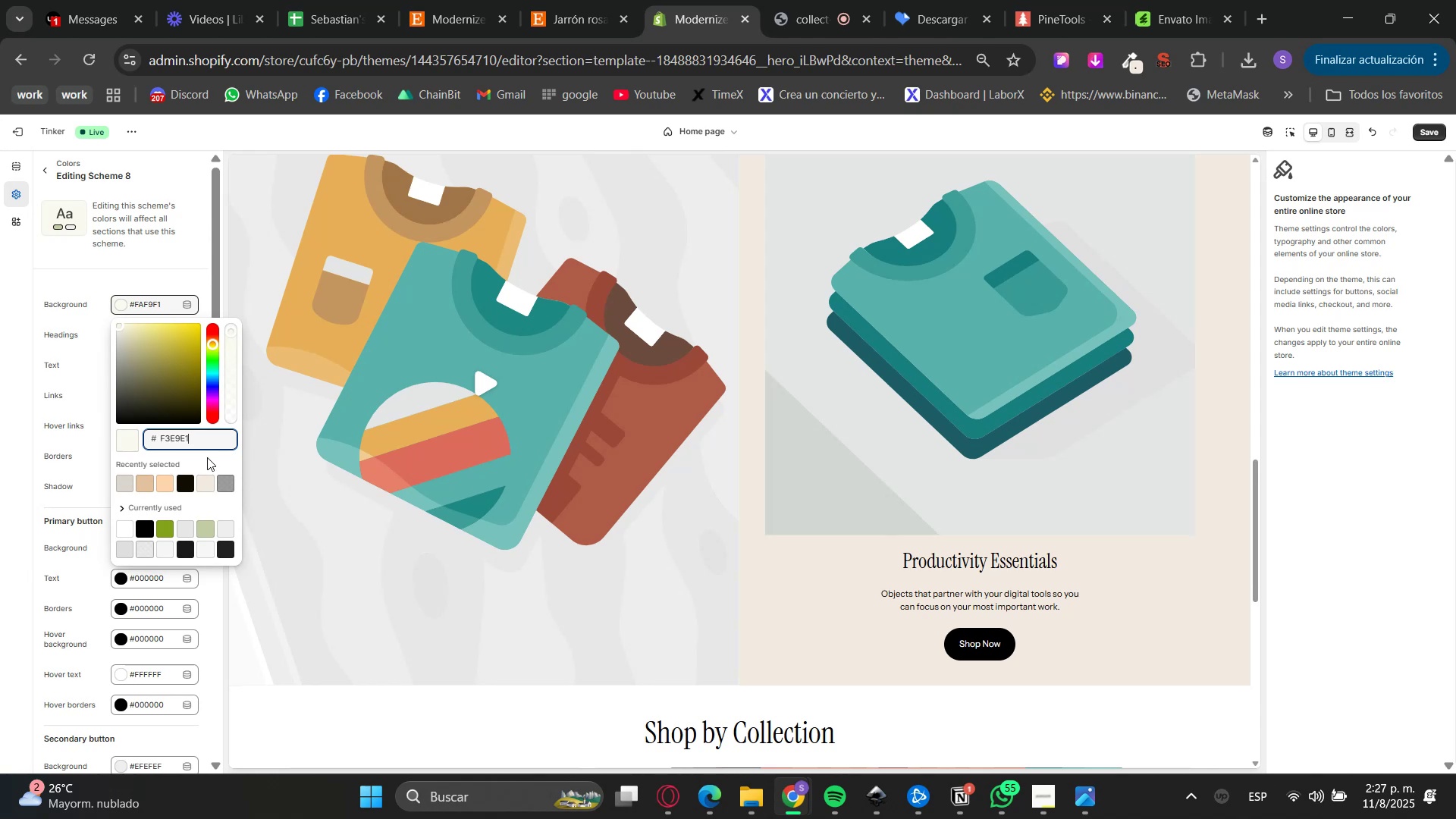 
triple_click([210, 460])
 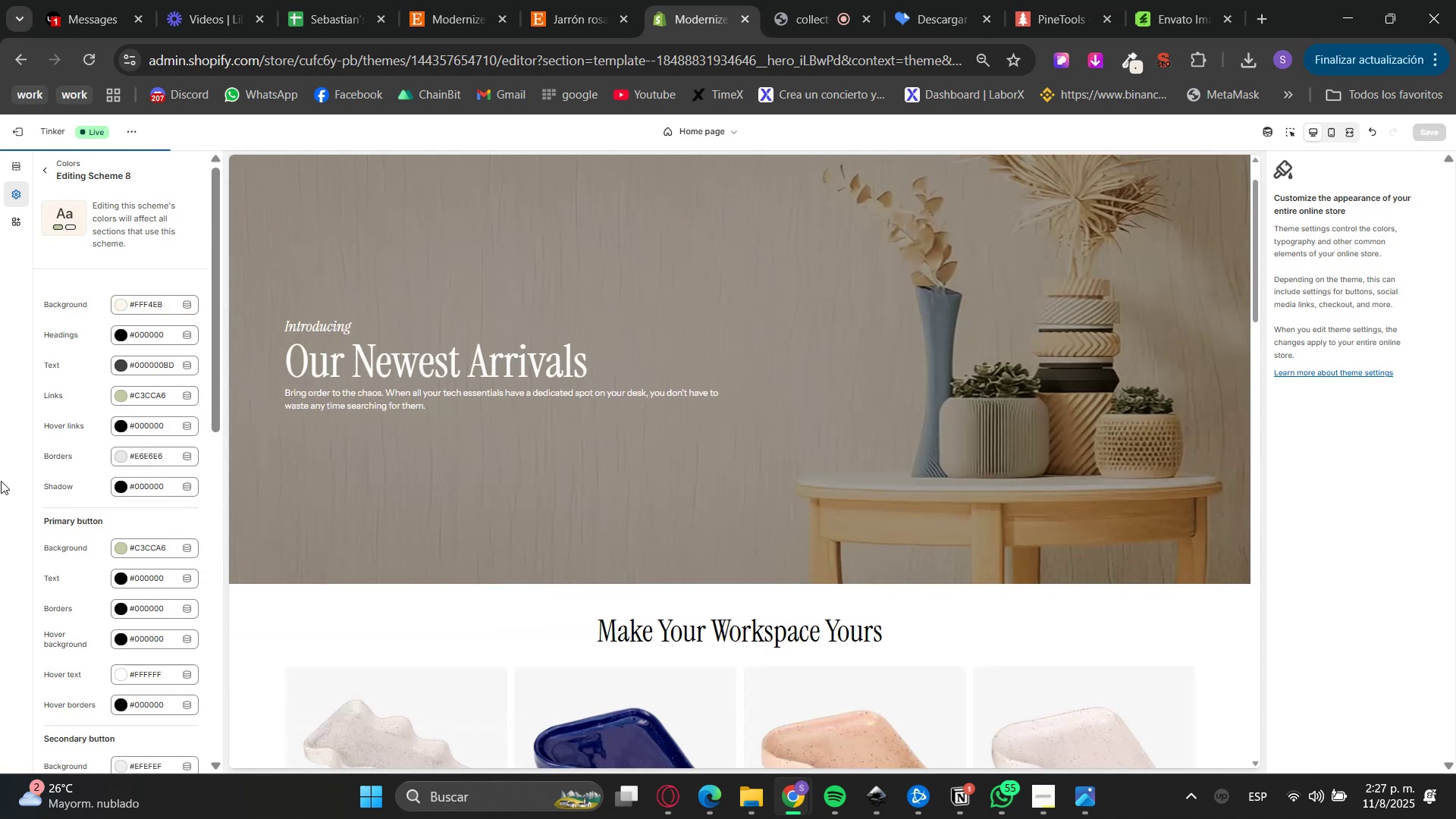 
left_click([141, 394])
 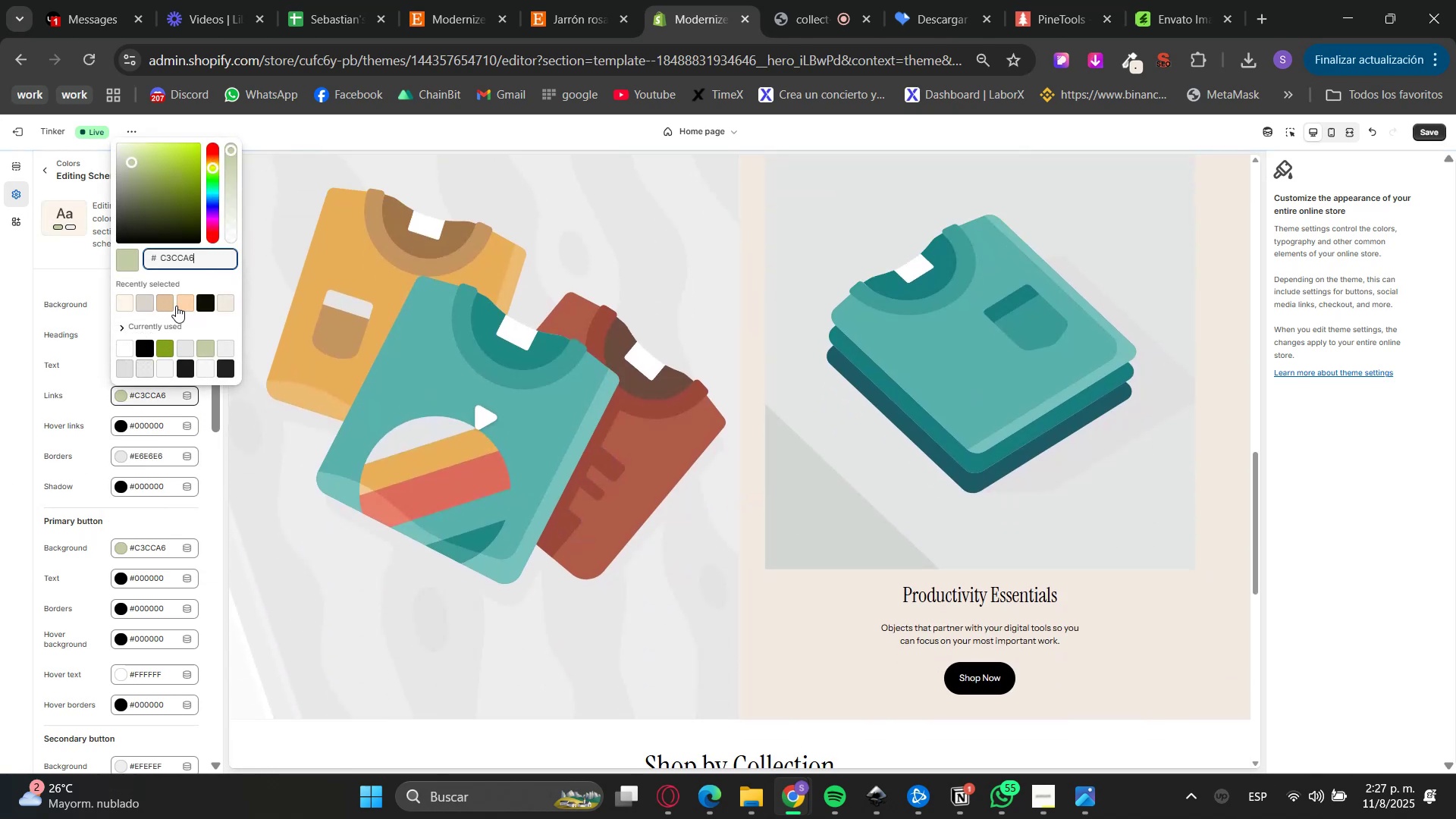 
double_click([0, 517])
 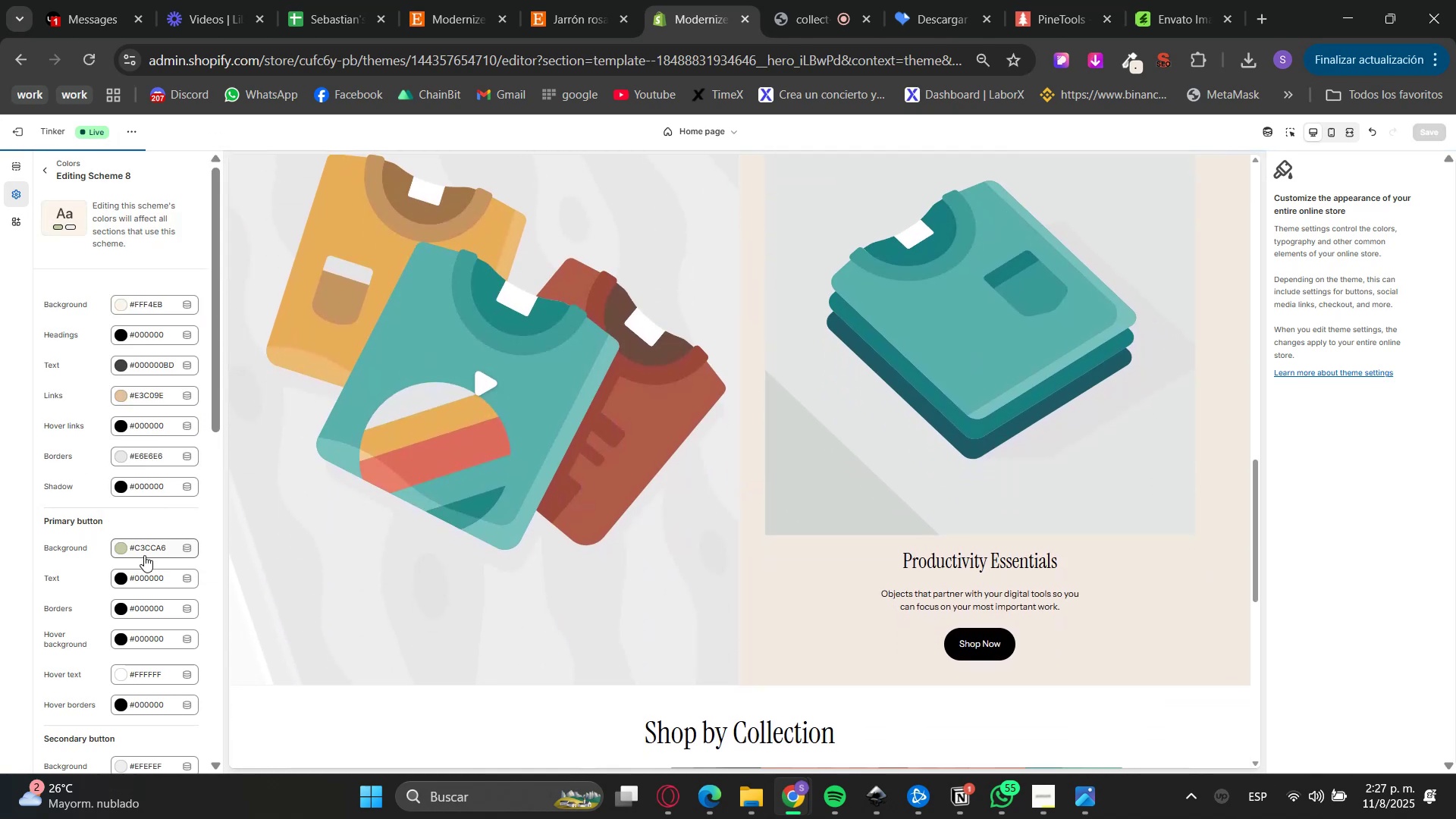 
left_click([139, 554])
 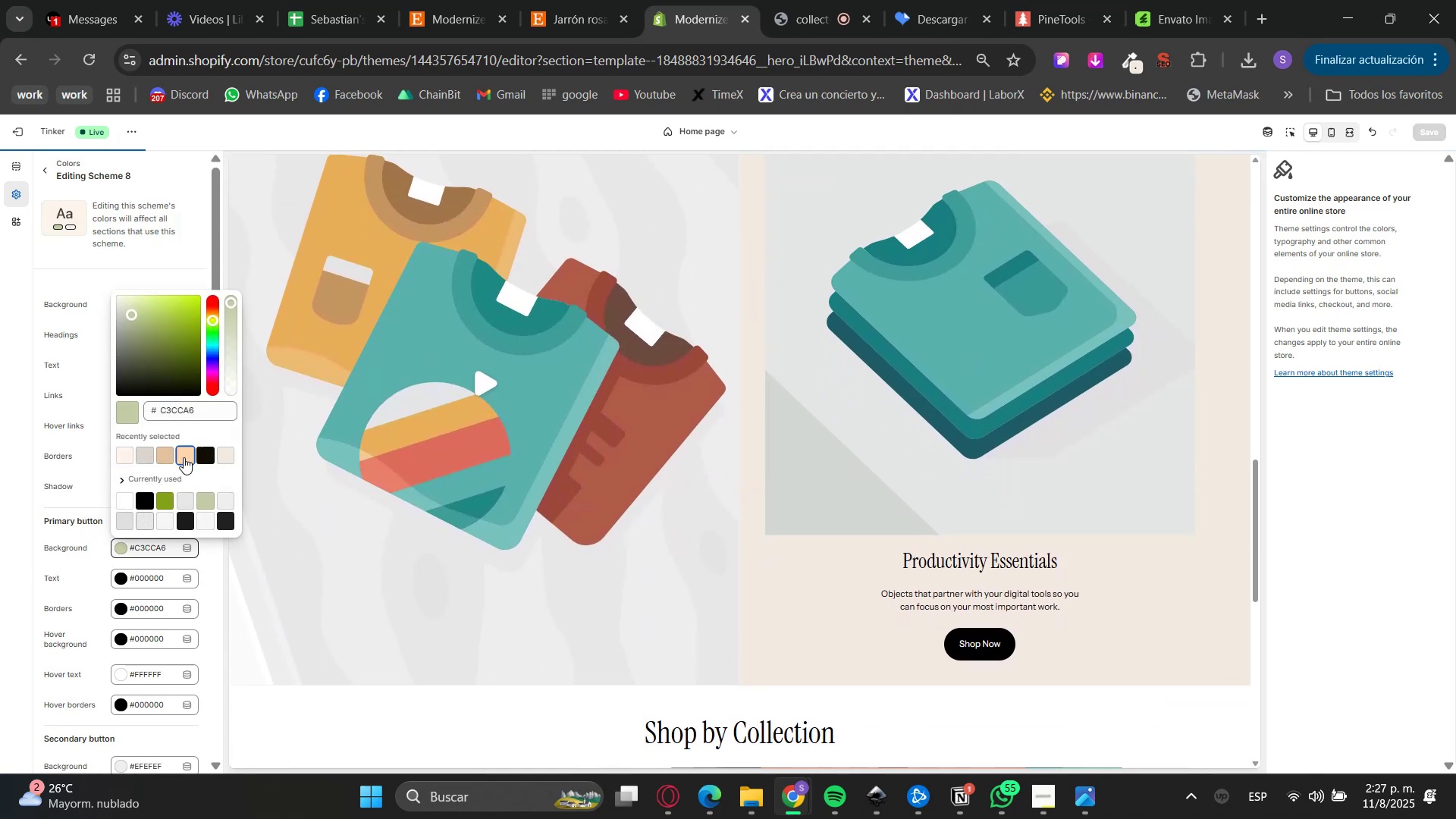 
double_click([0, 563])
 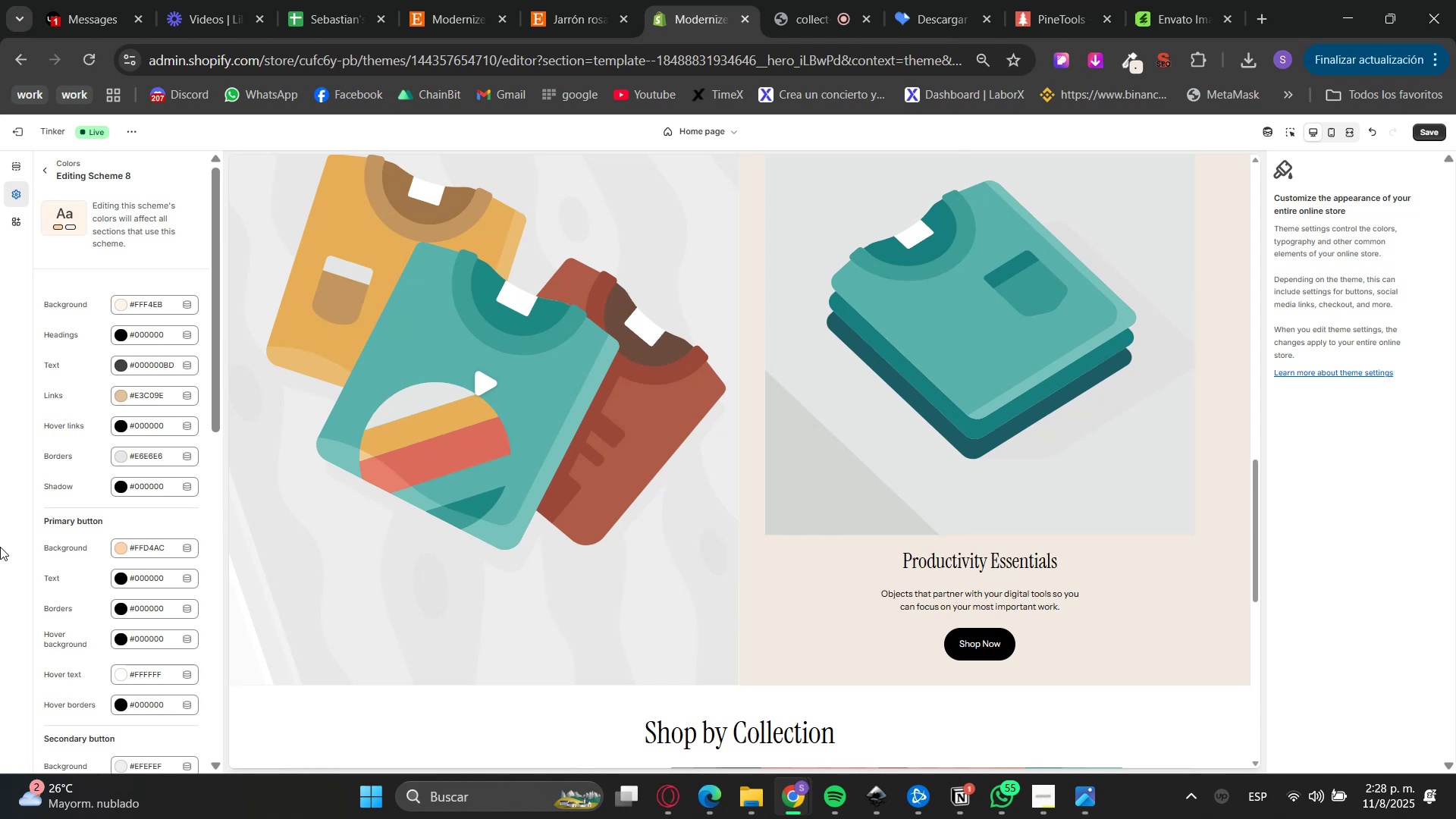 
wait(7.67)
 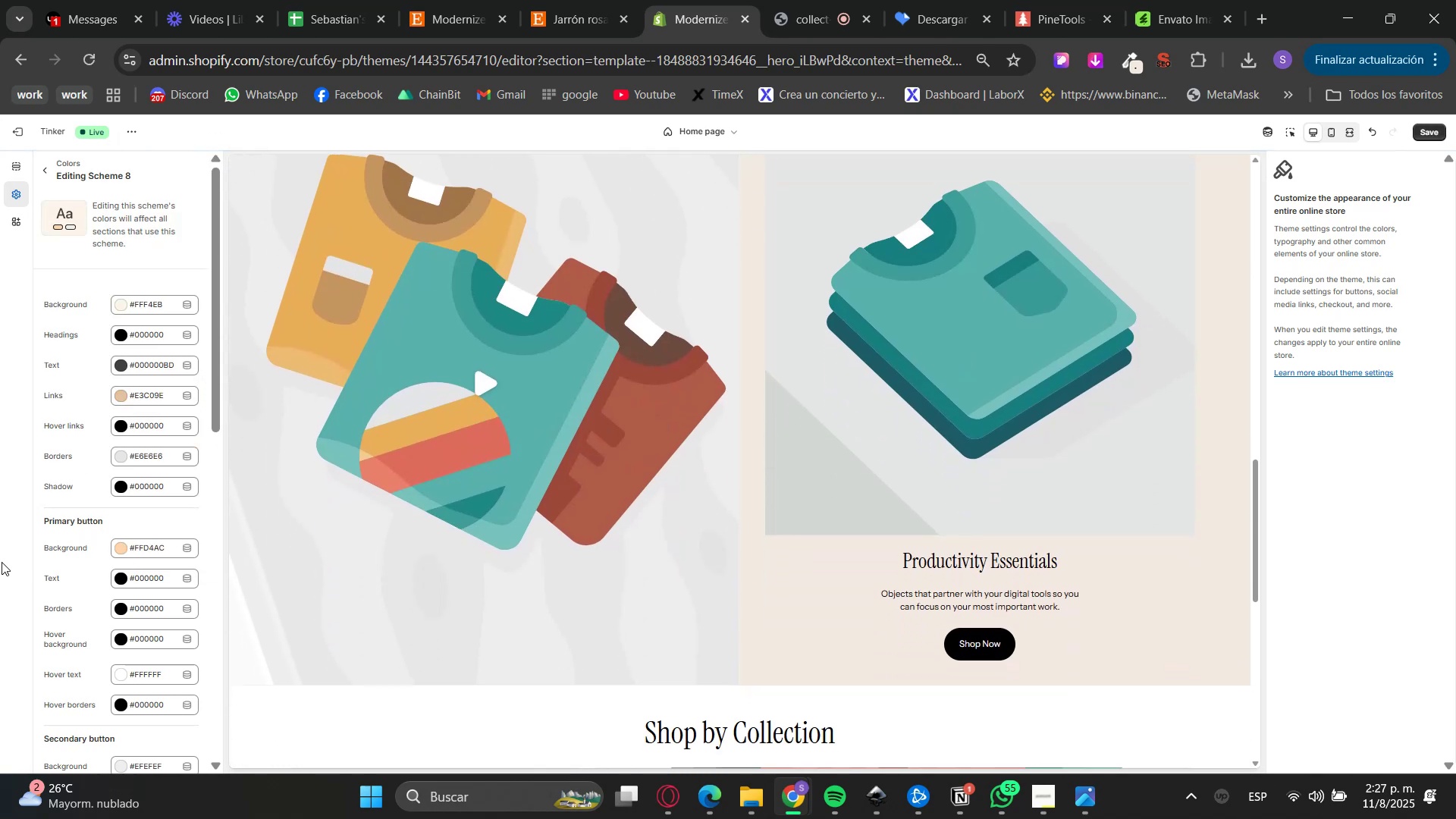 
scroll: coordinate [470, 604], scroll_direction: up, amount: 13.0
 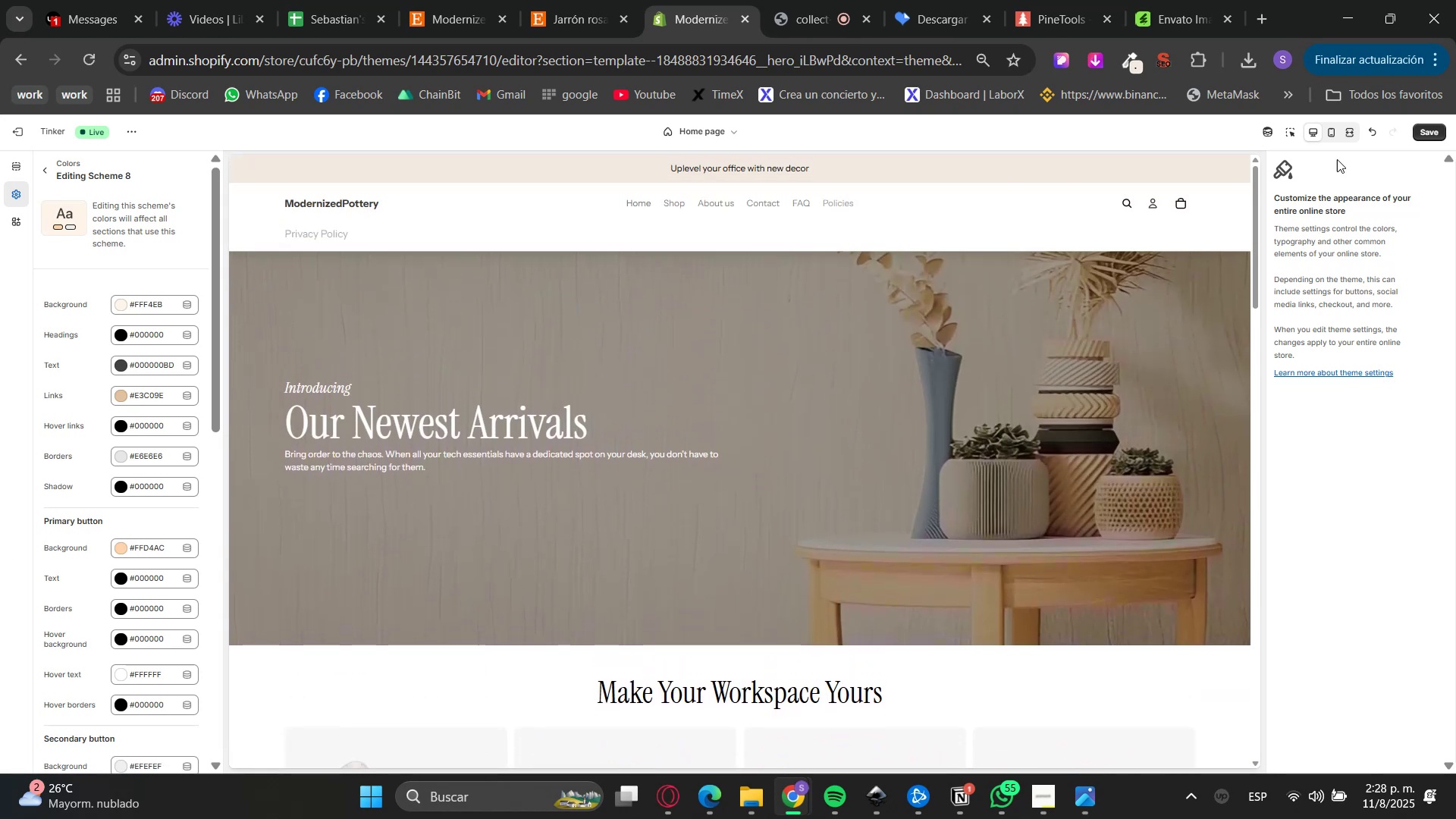 
left_click([1433, 136])
 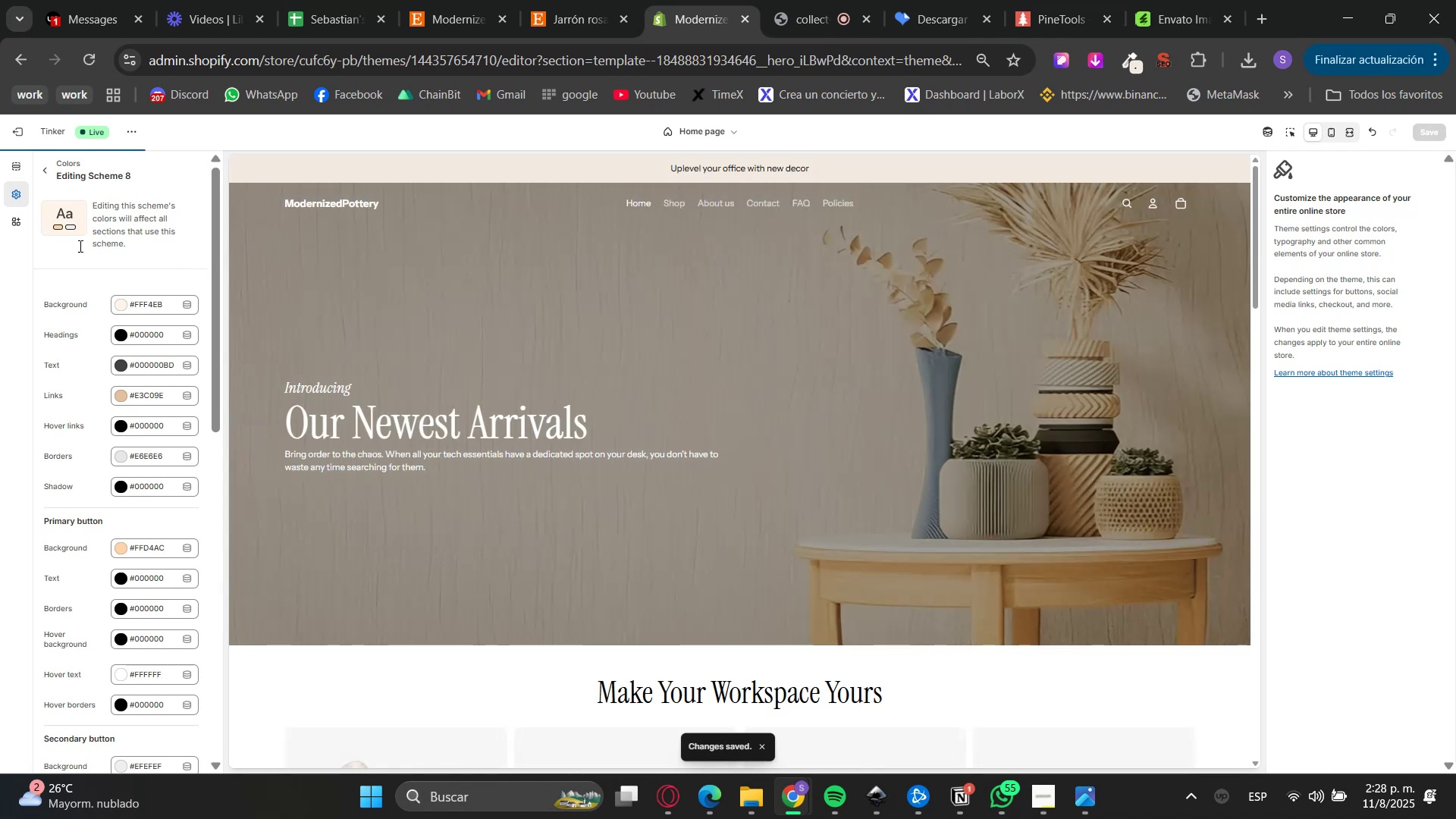 
left_click([20, 131])
 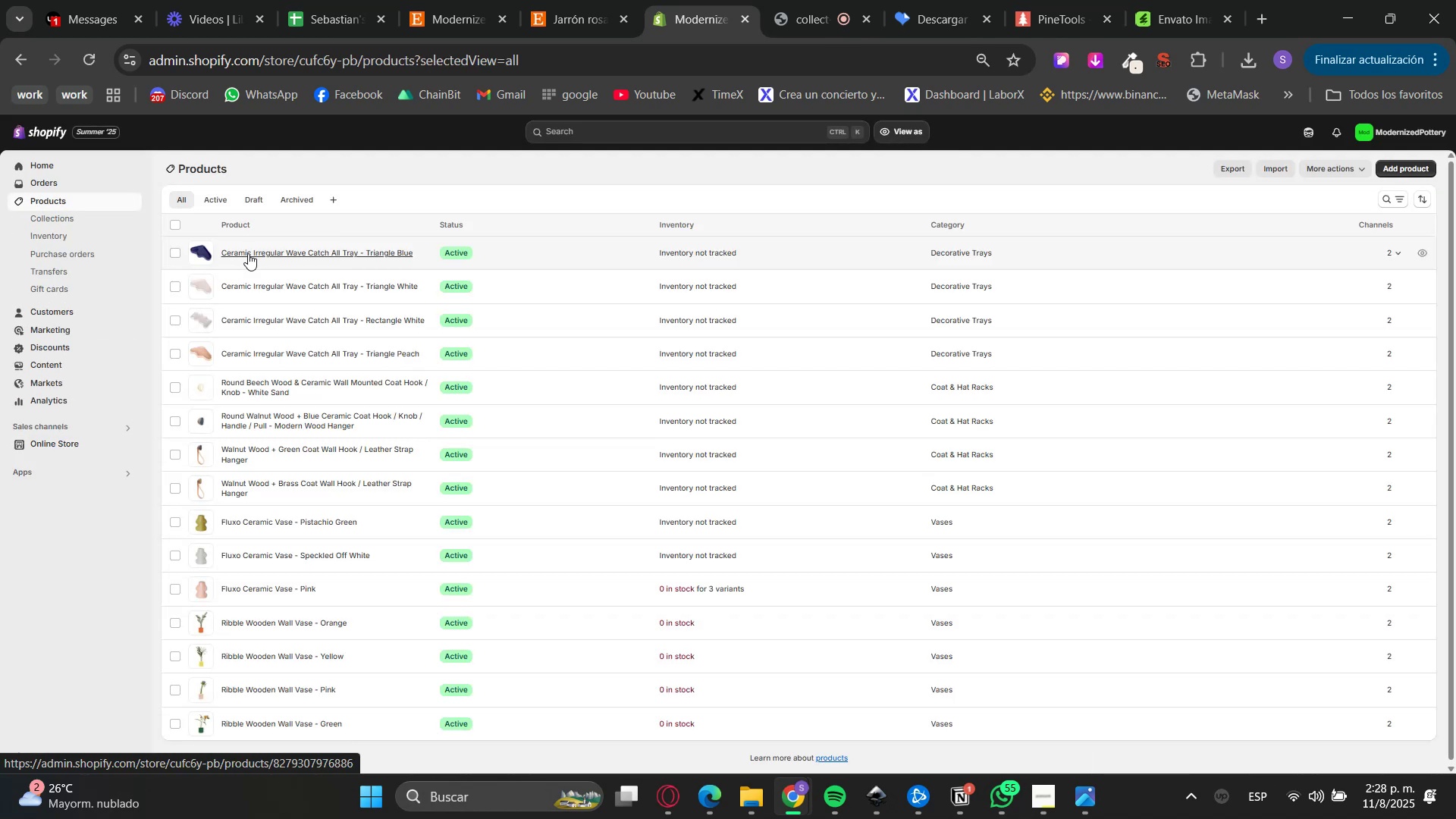 
left_click([177, 225])
 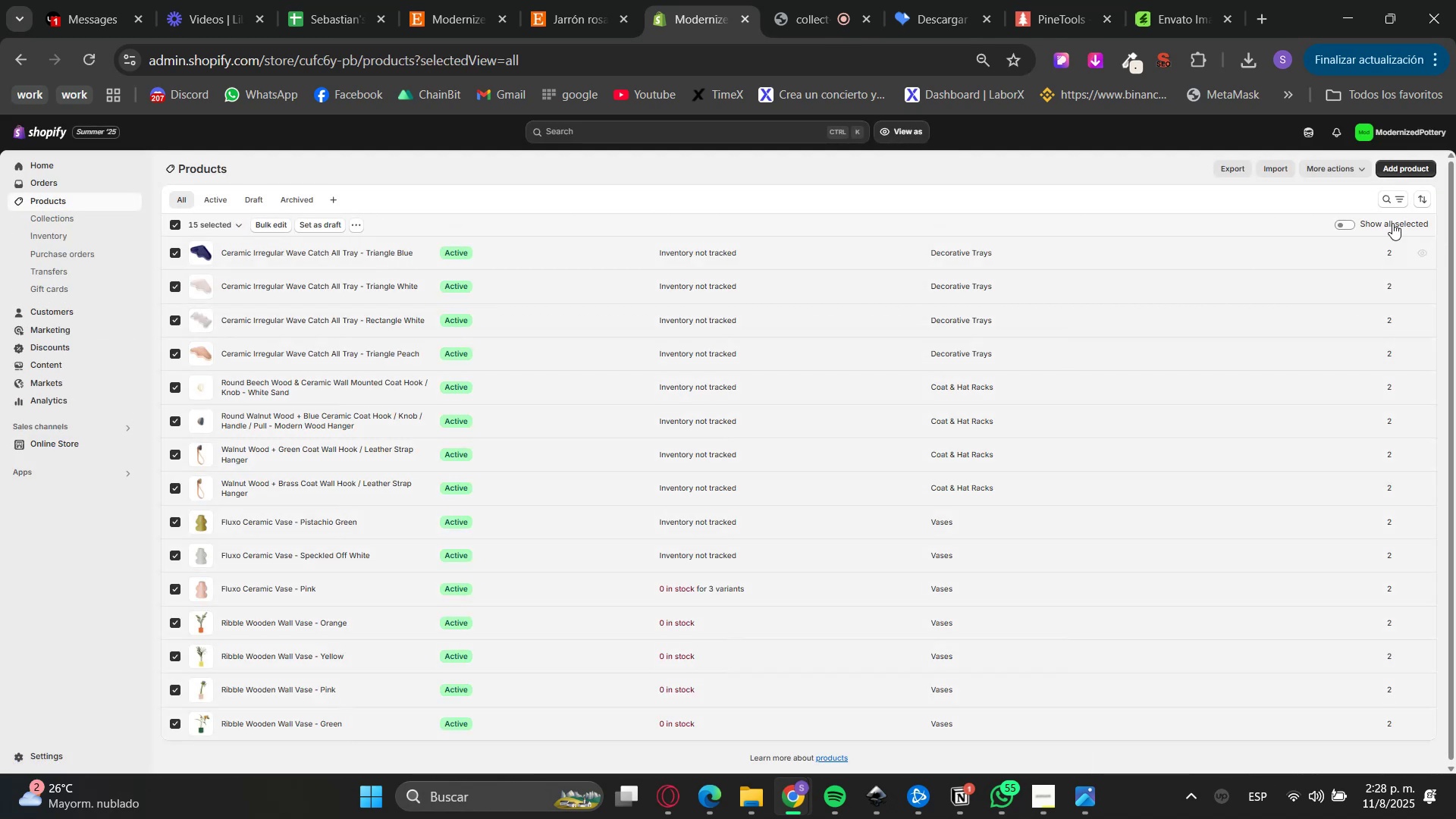 
left_click([359, 227])
 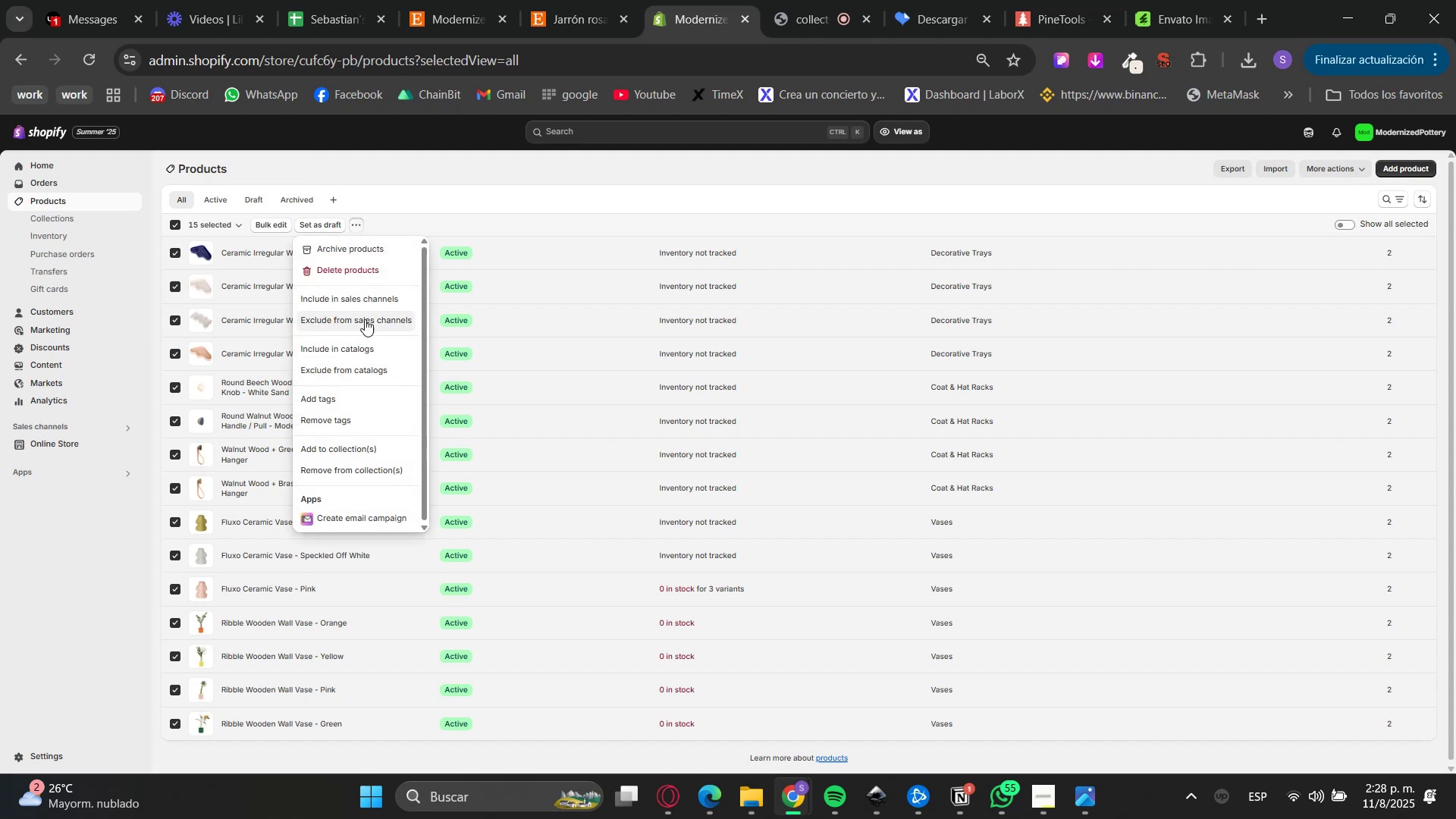 
left_click([359, 275])
 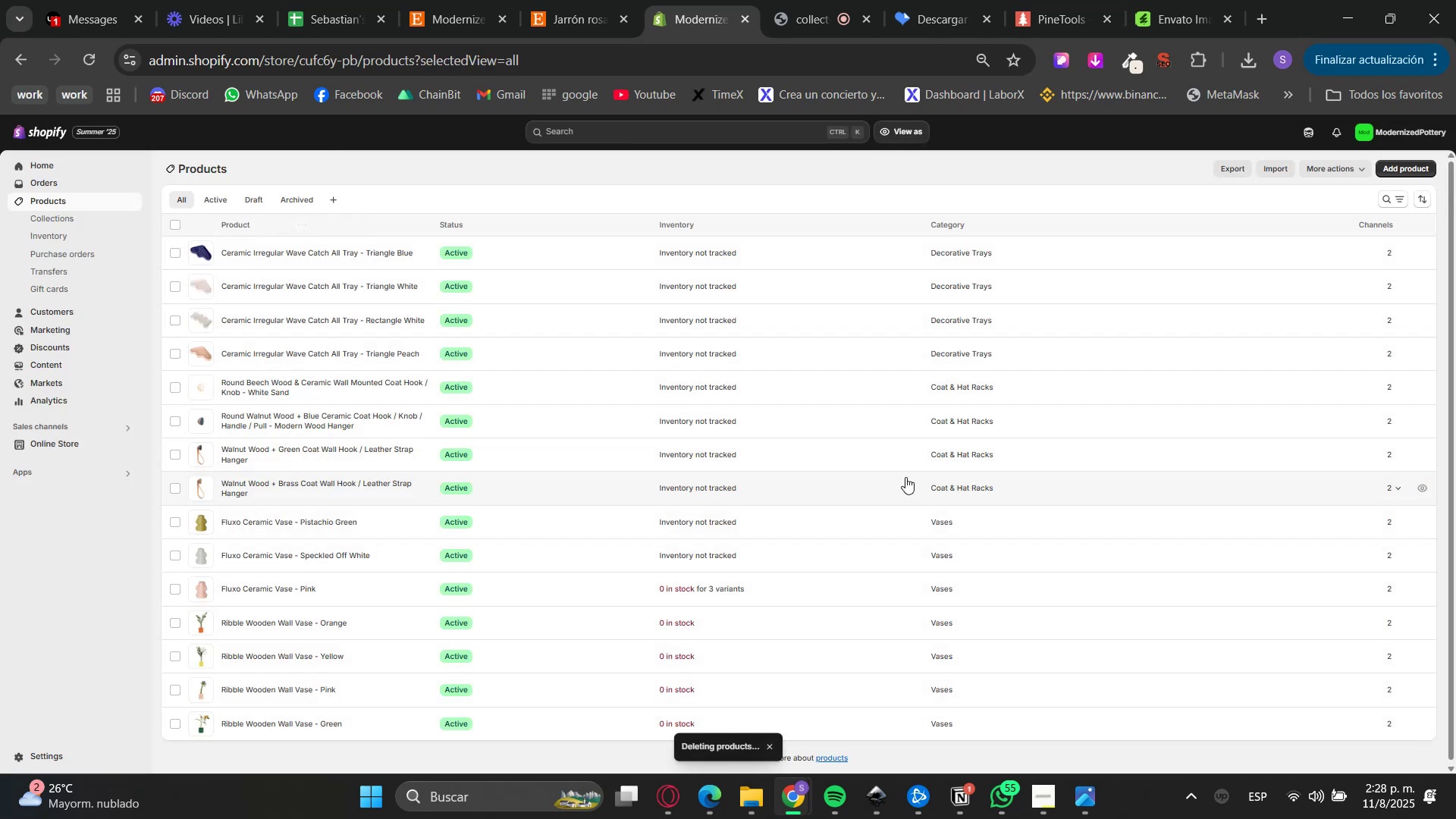 
wait(10.44)
 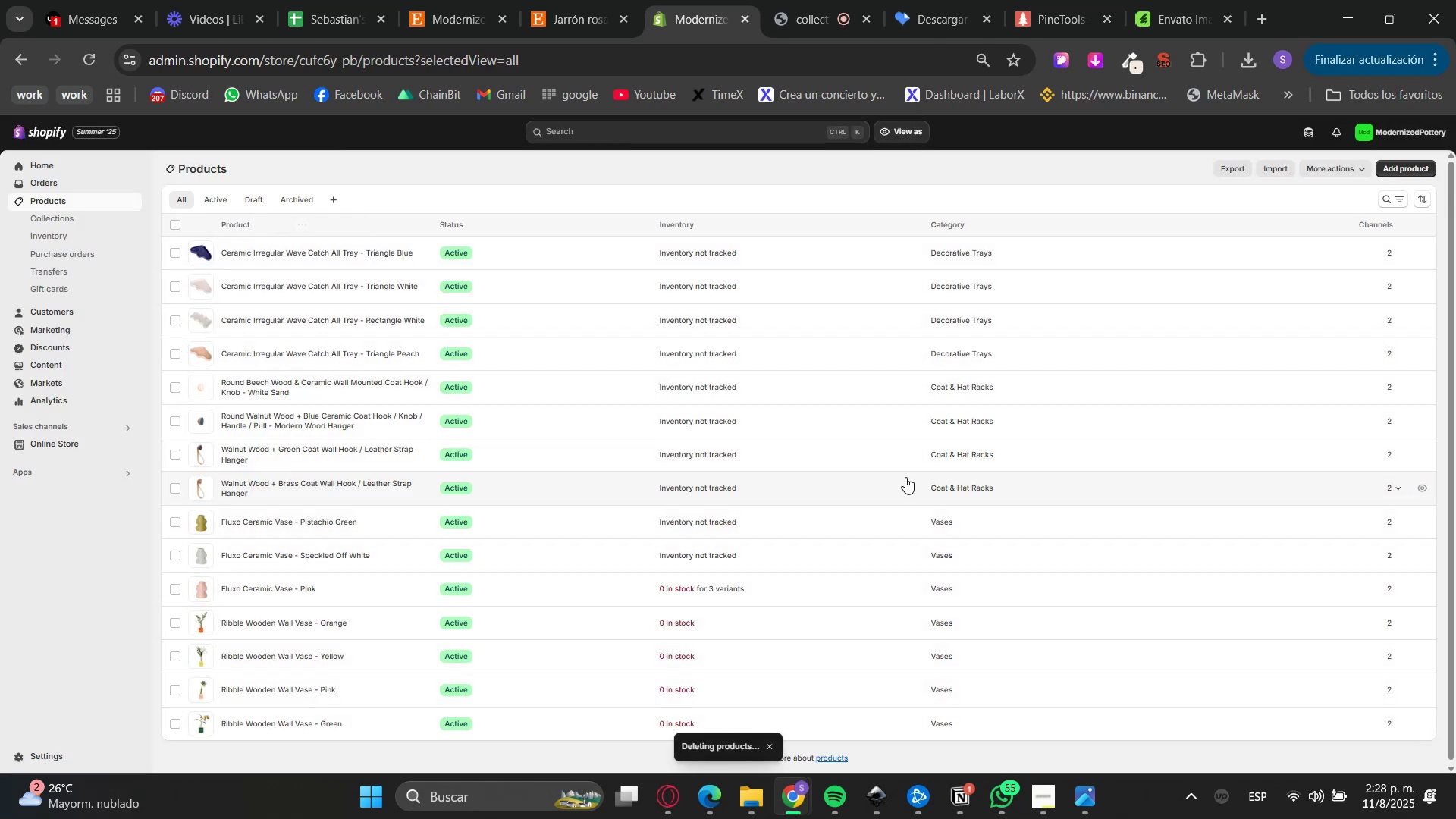 
key(F5)
 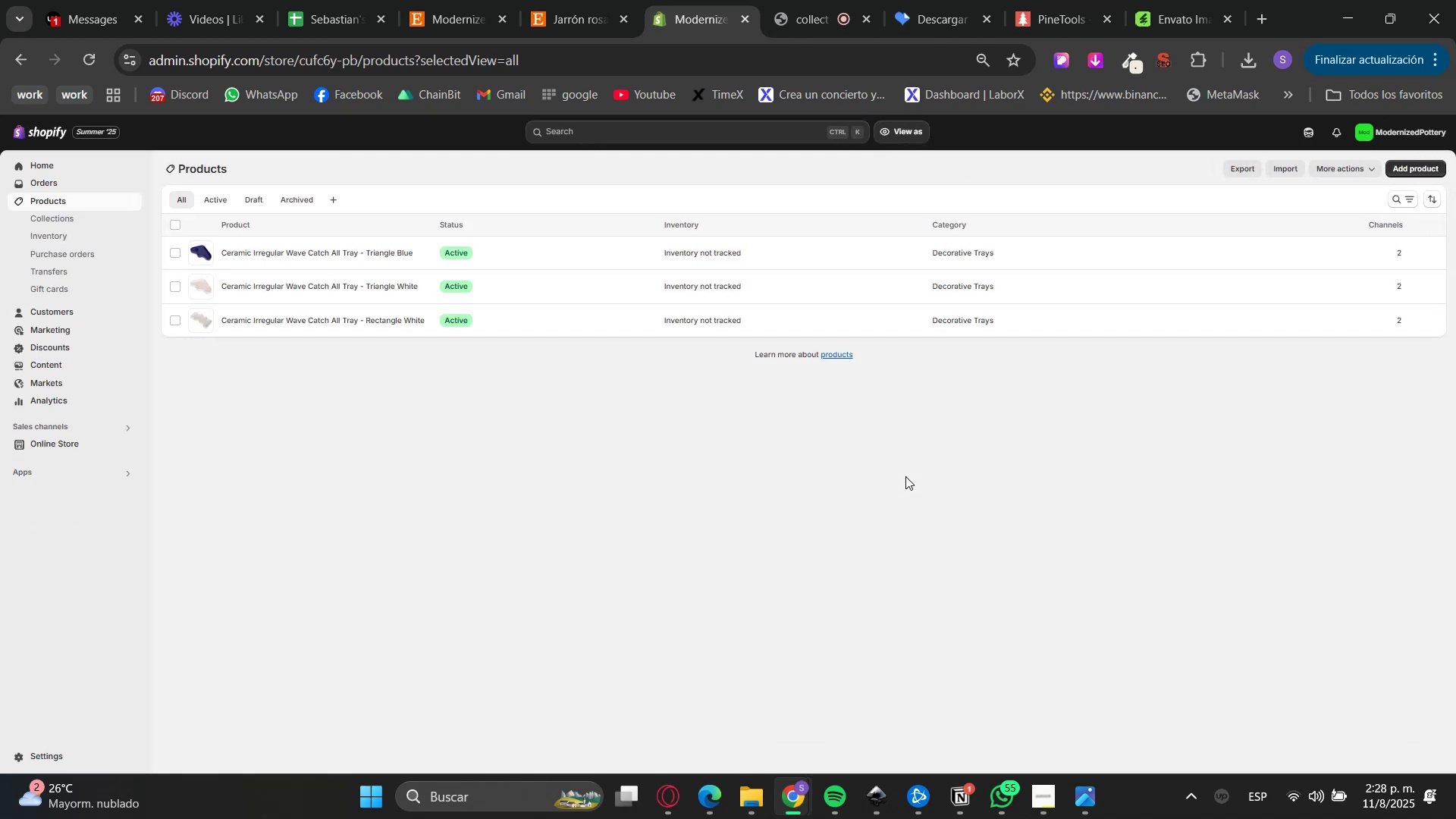 
key(F5)
 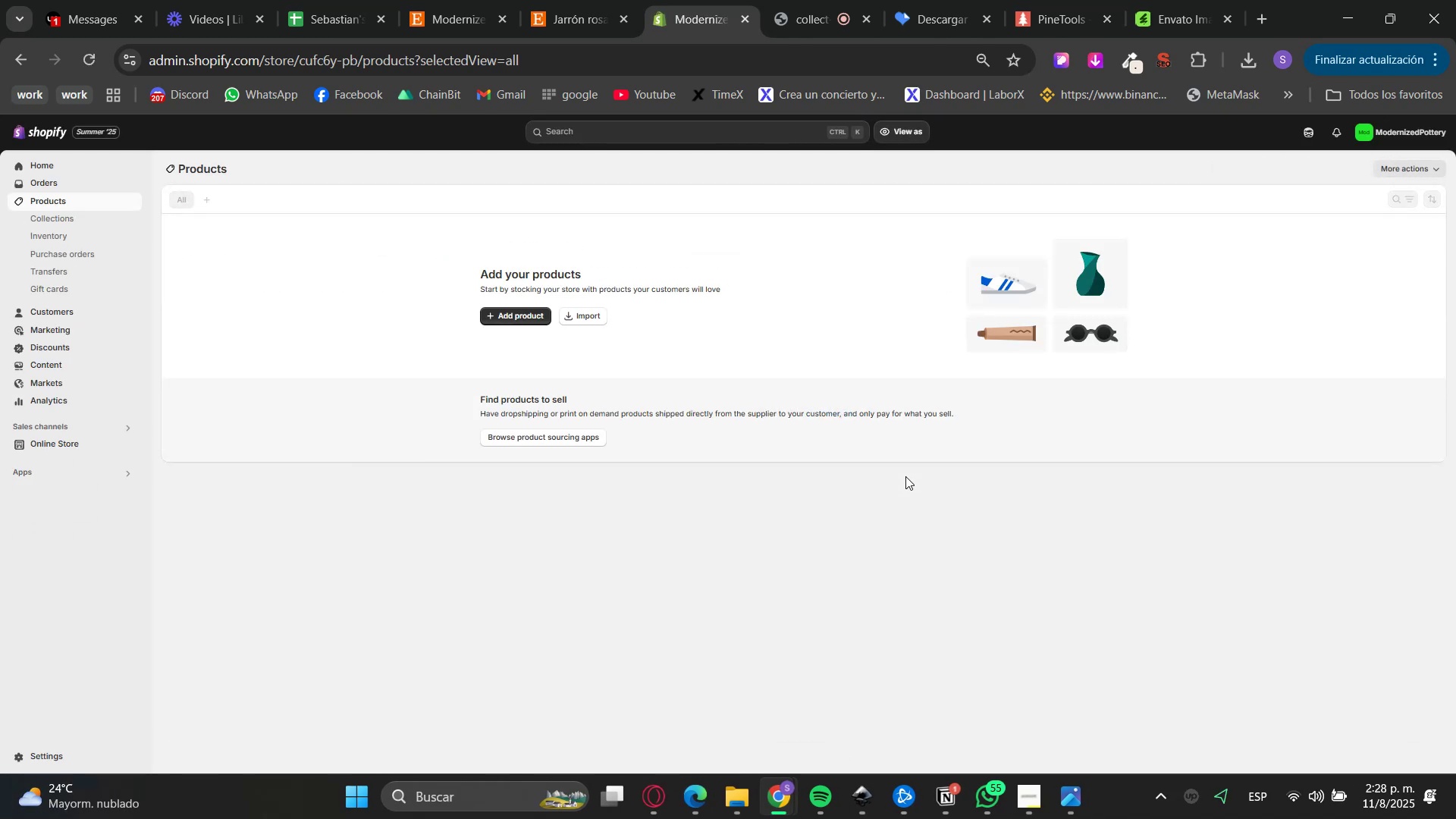 
left_click([77, 214])
 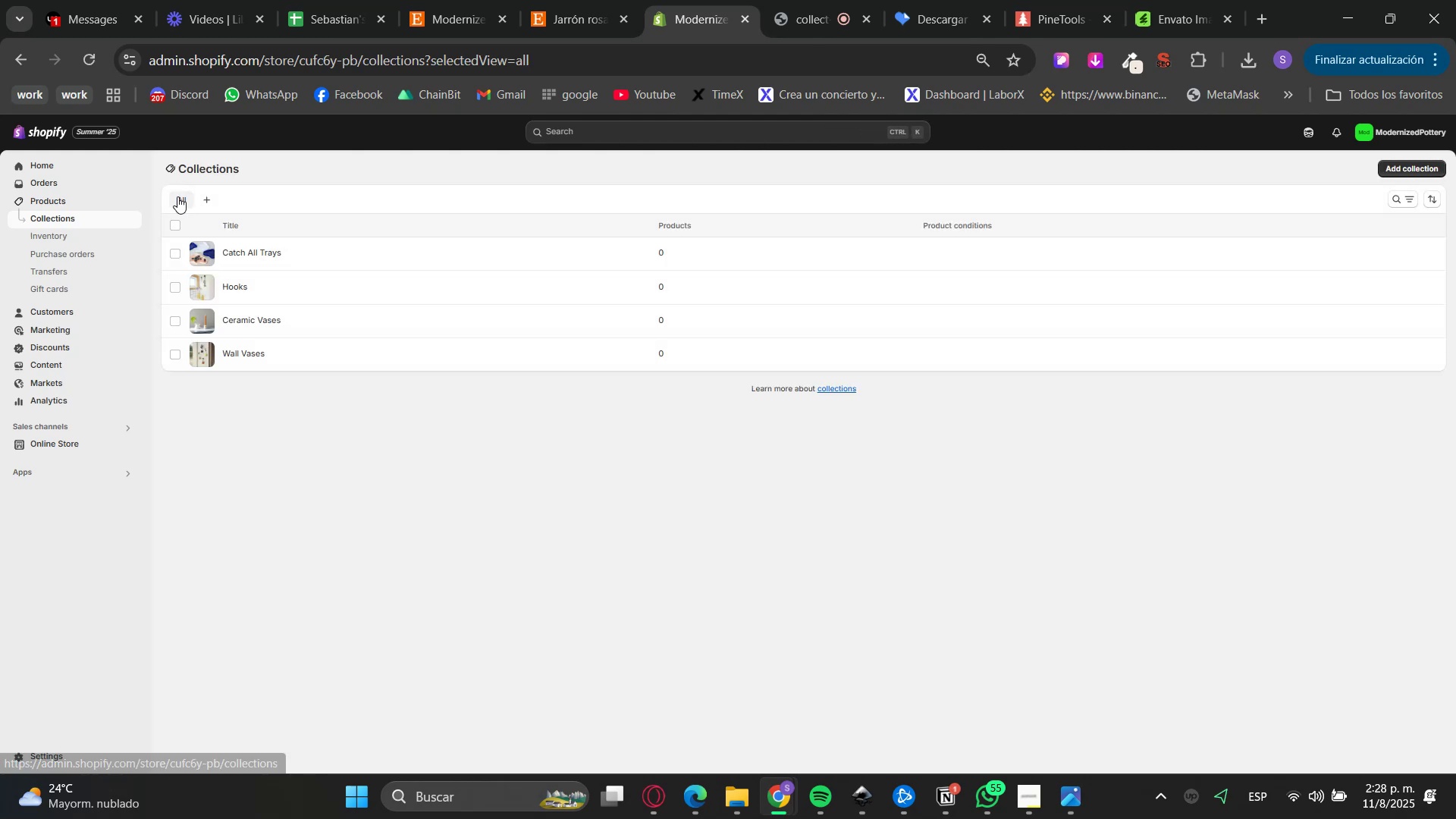 
left_click([175, 230])
 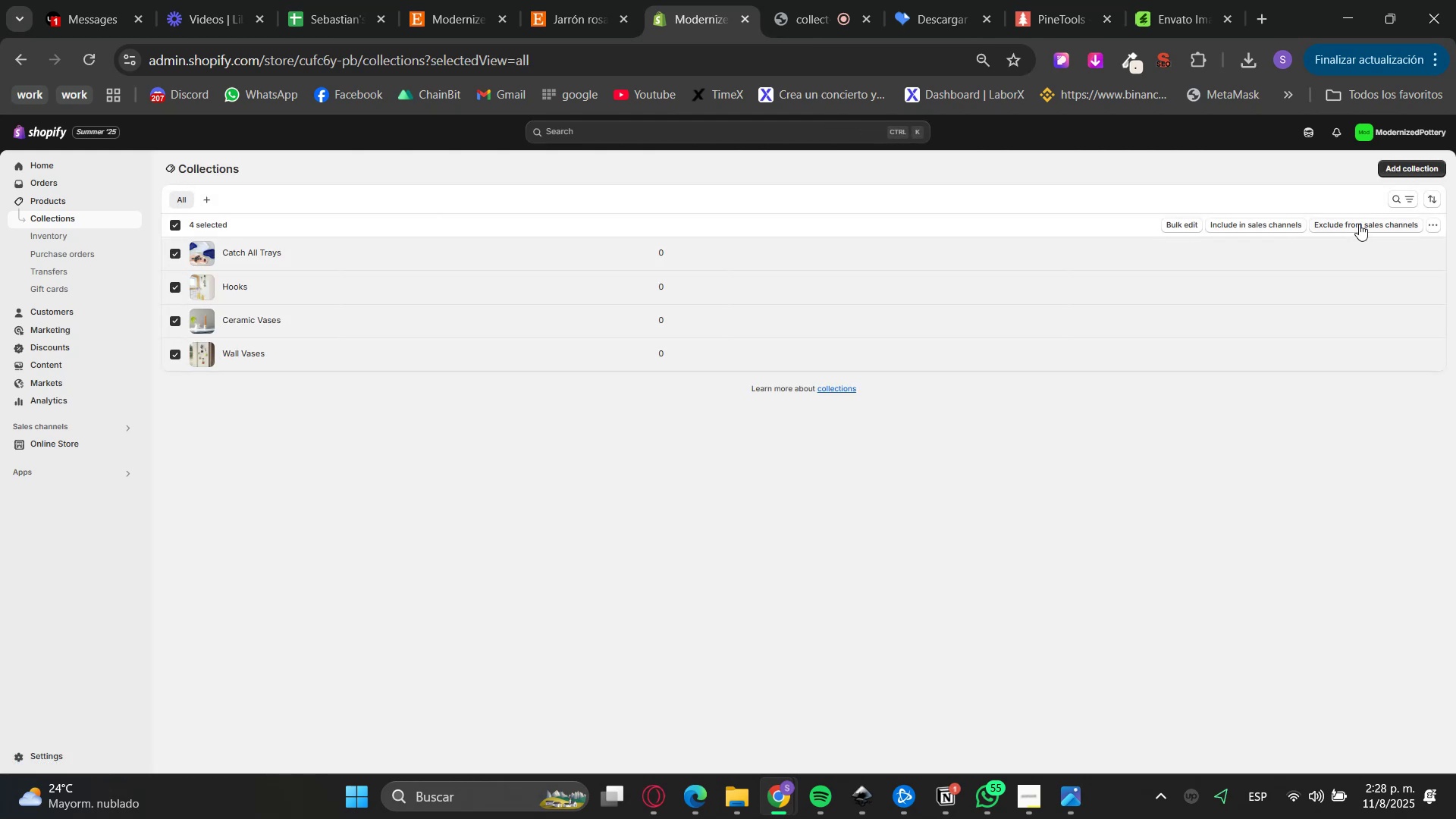 
left_click([1436, 231])
 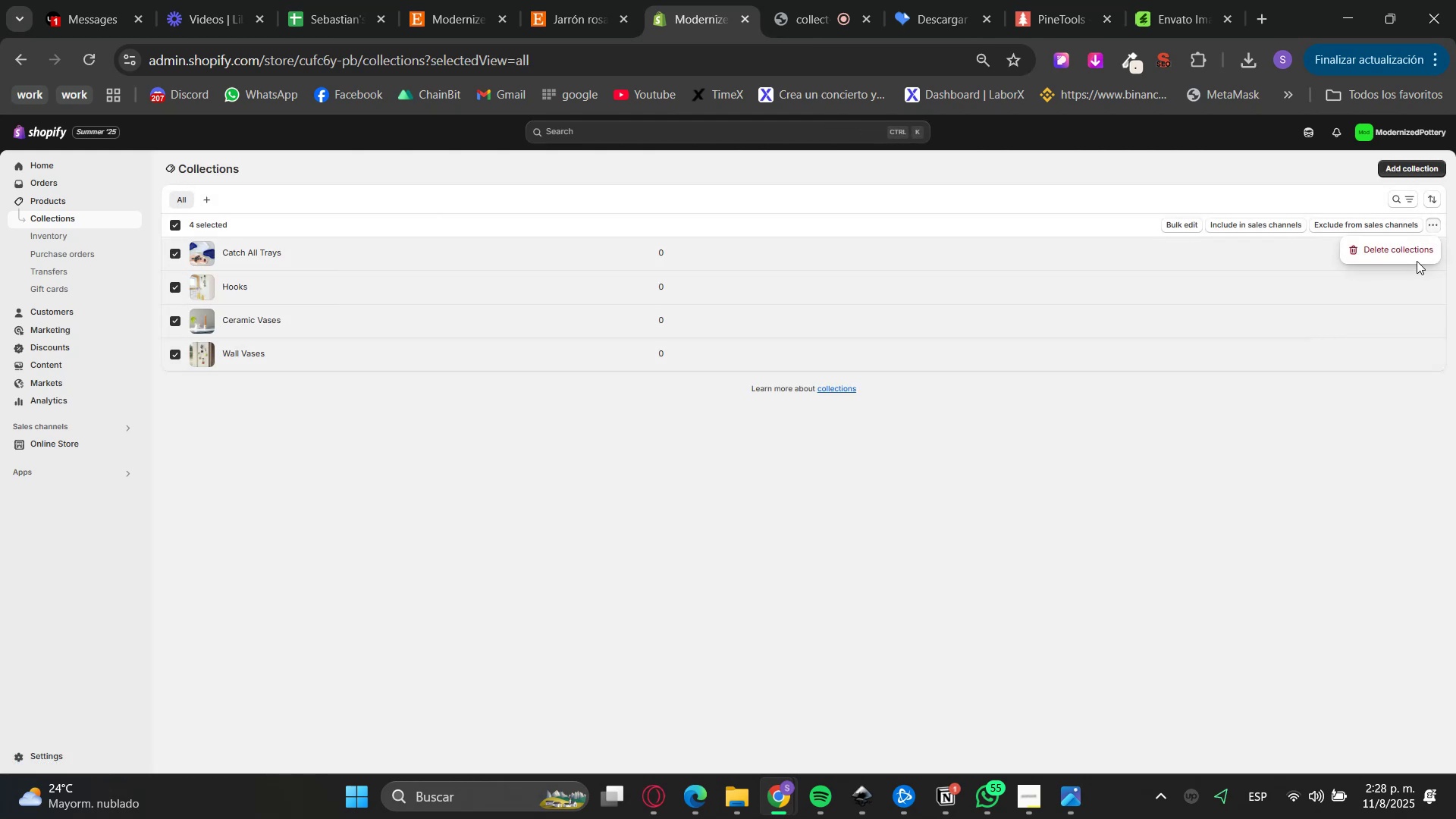 
left_click([1392, 249])
 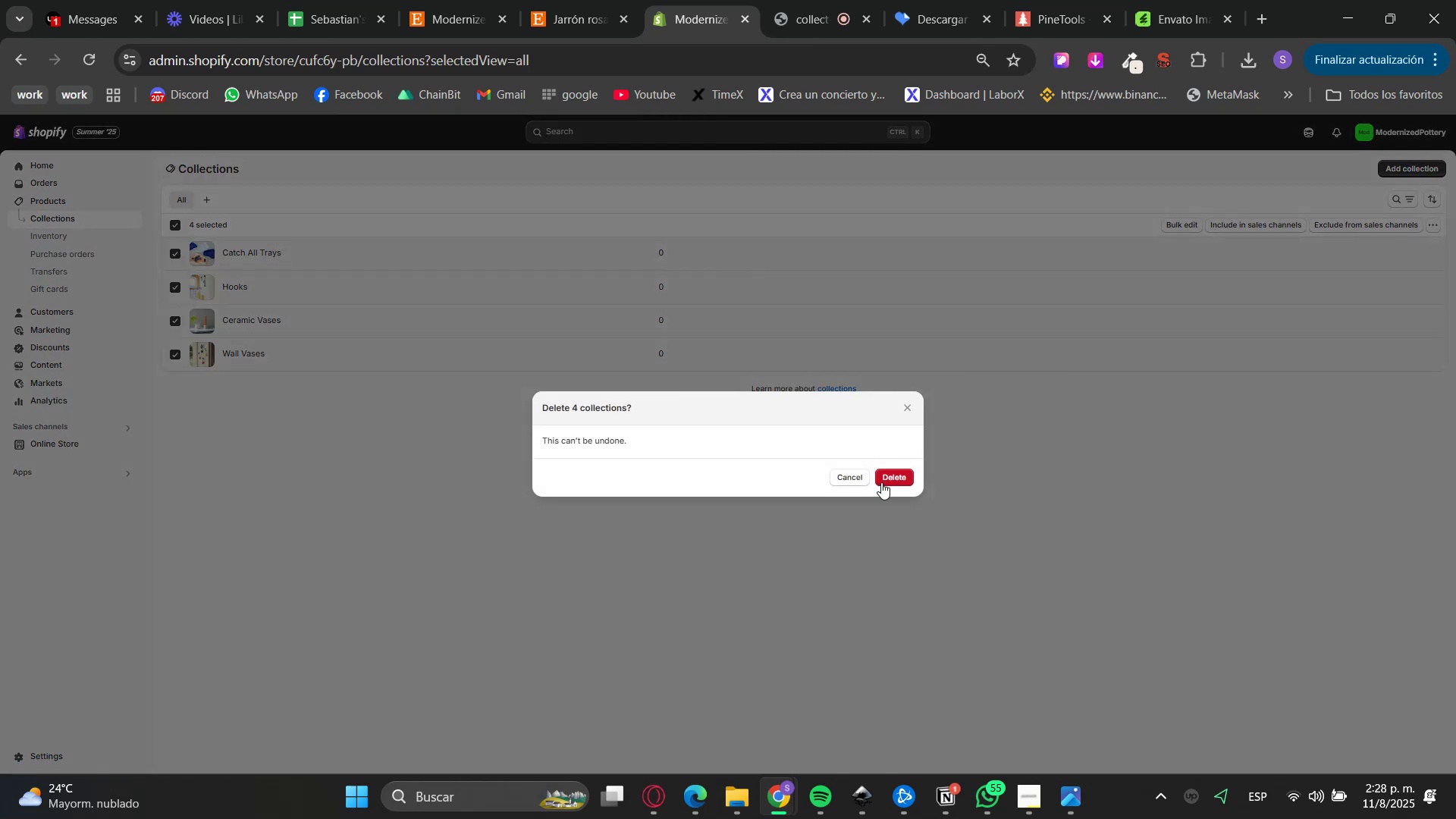 
left_click([915, 481])
 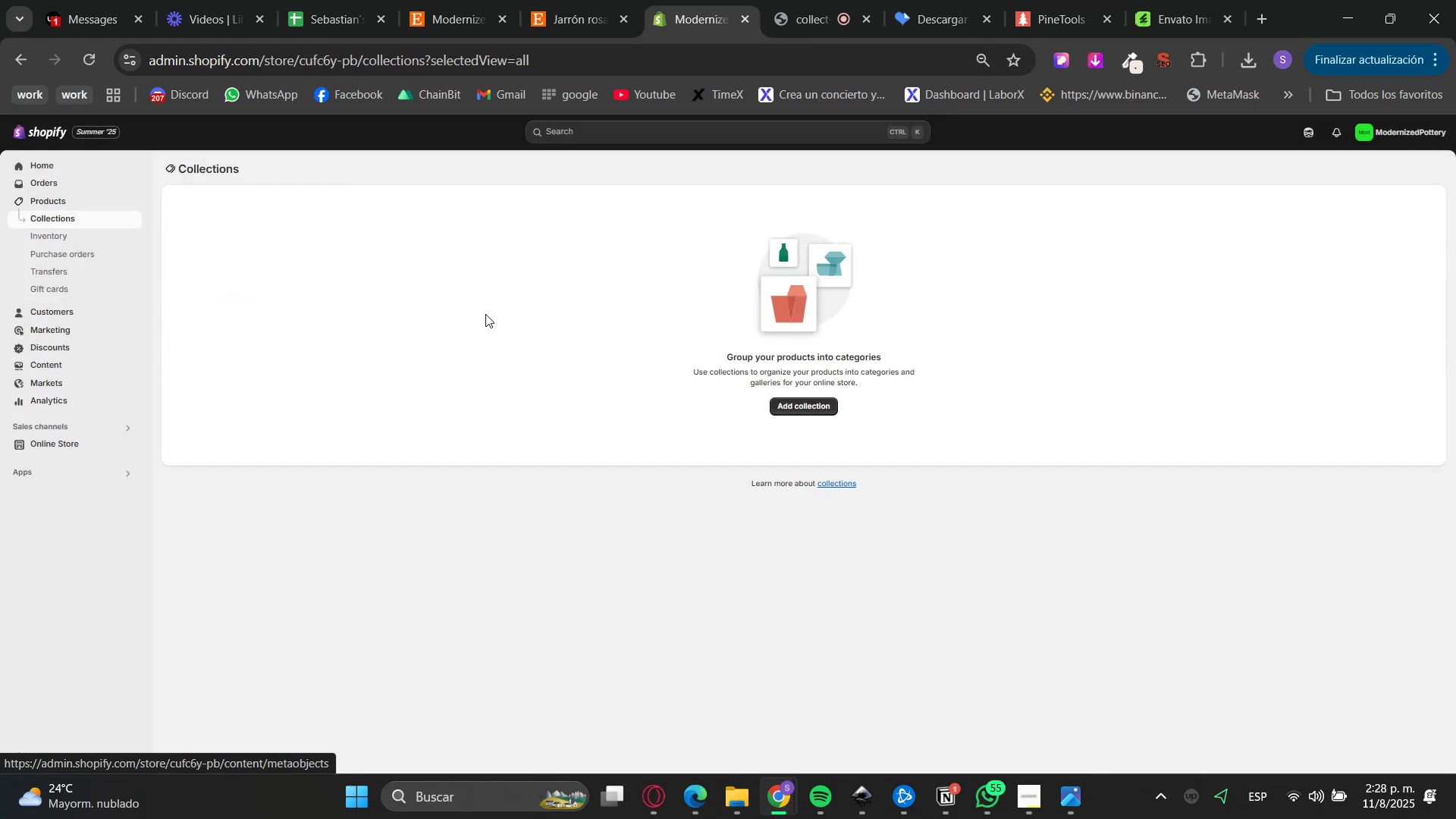 
left_click([40, 449])
 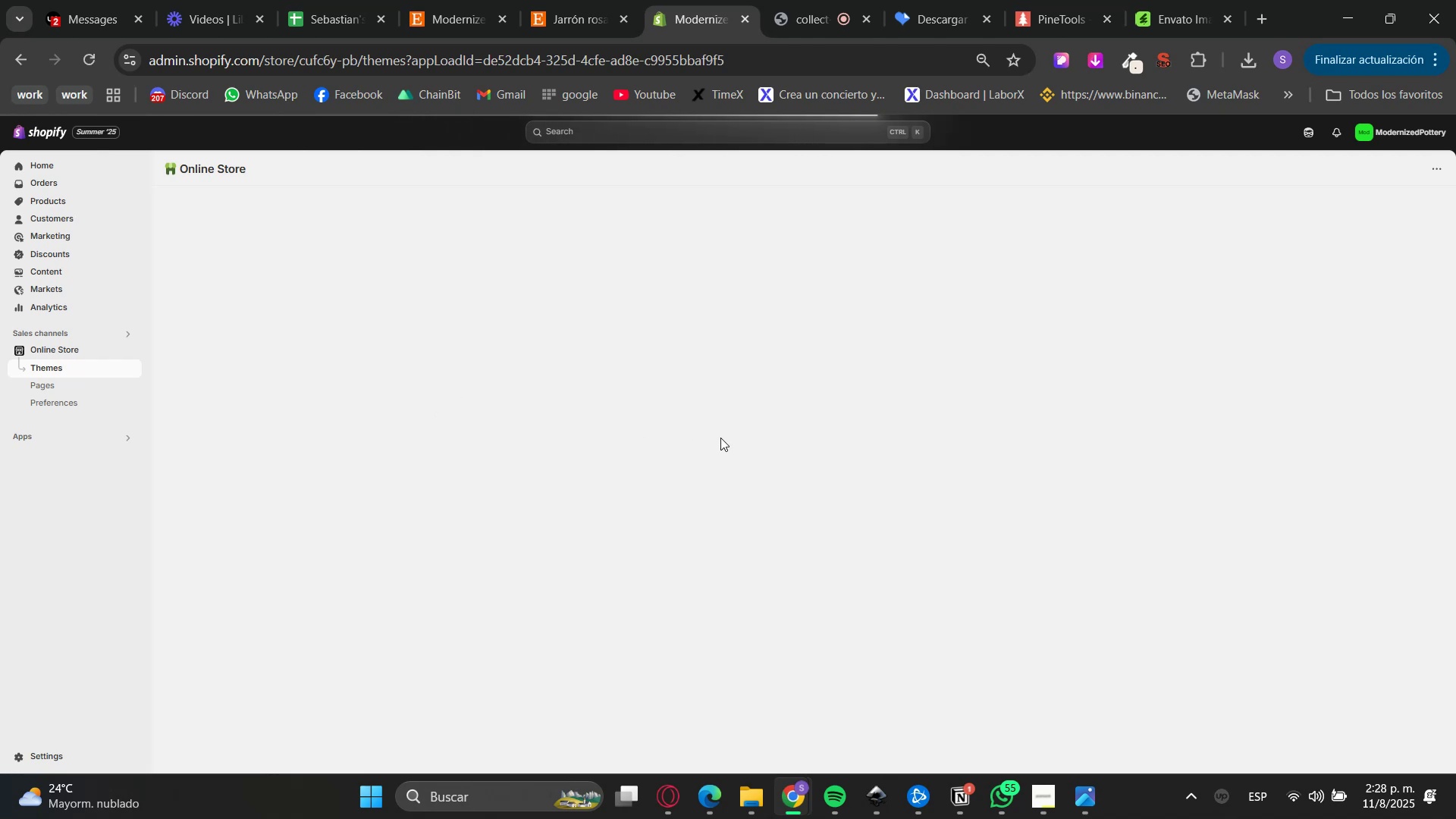 
left_click([1061, 435])
 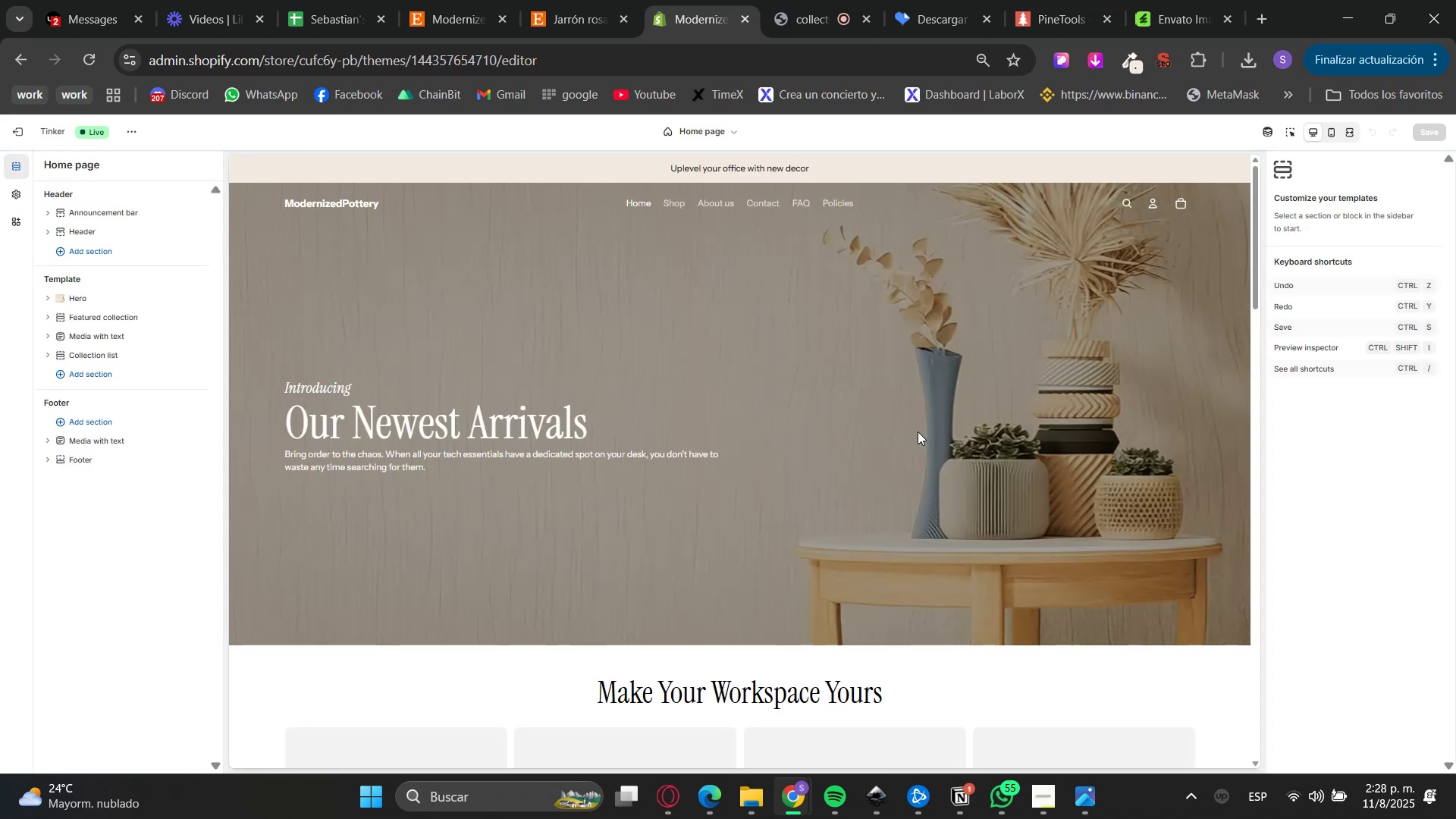 
wait(7.26)
 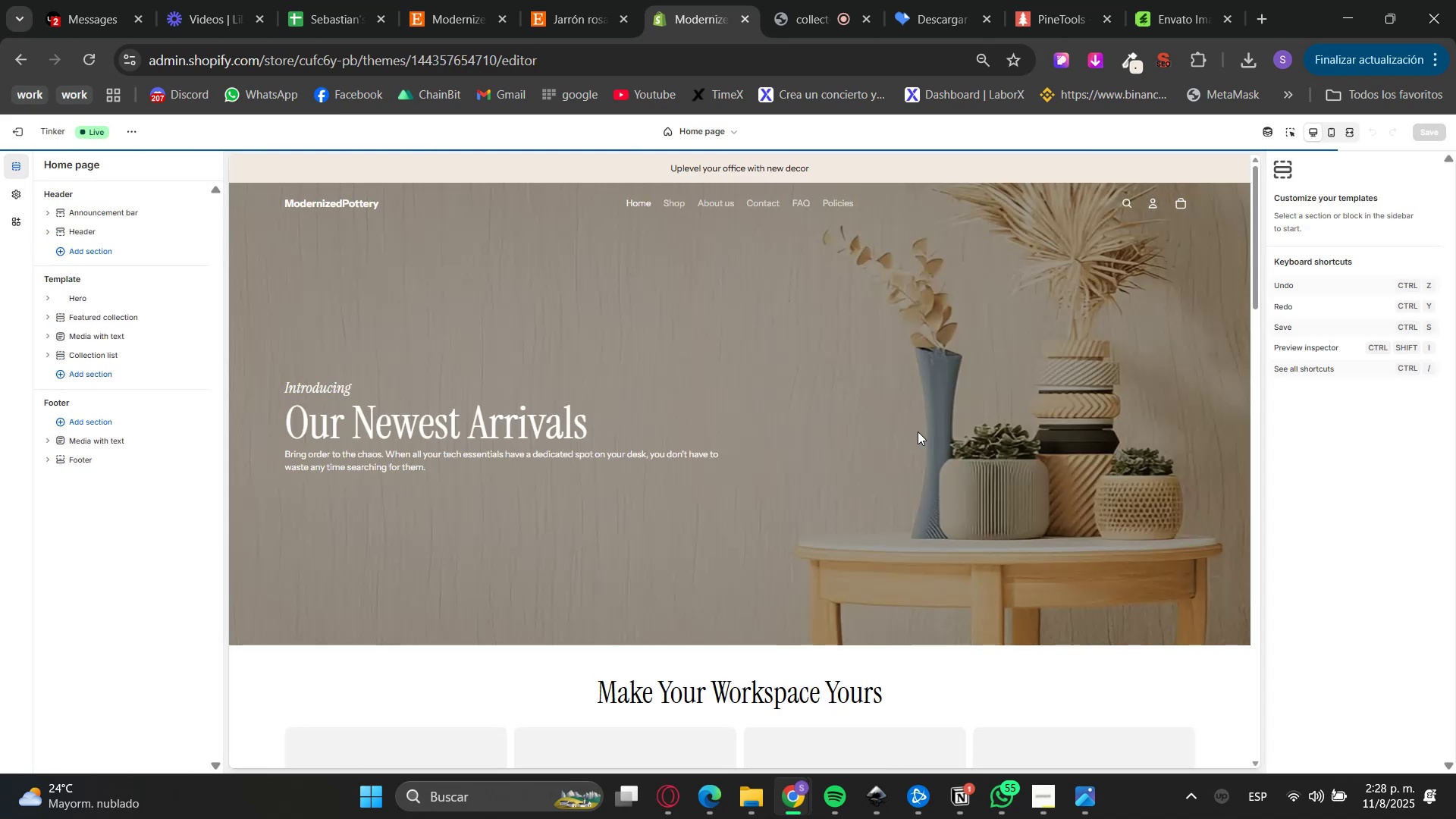 
left_click([670, 802])
 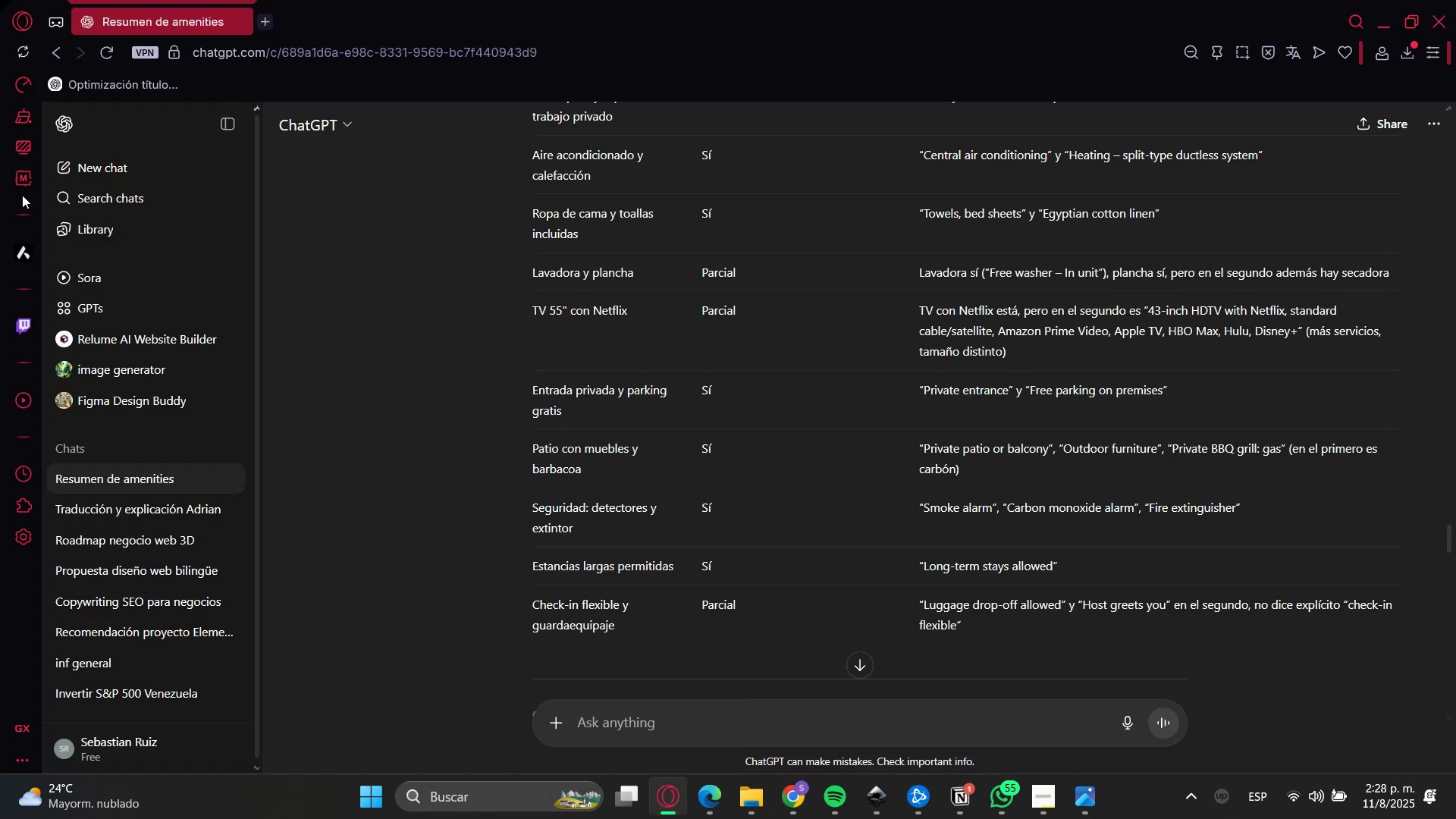 
left_click([113, 164])
 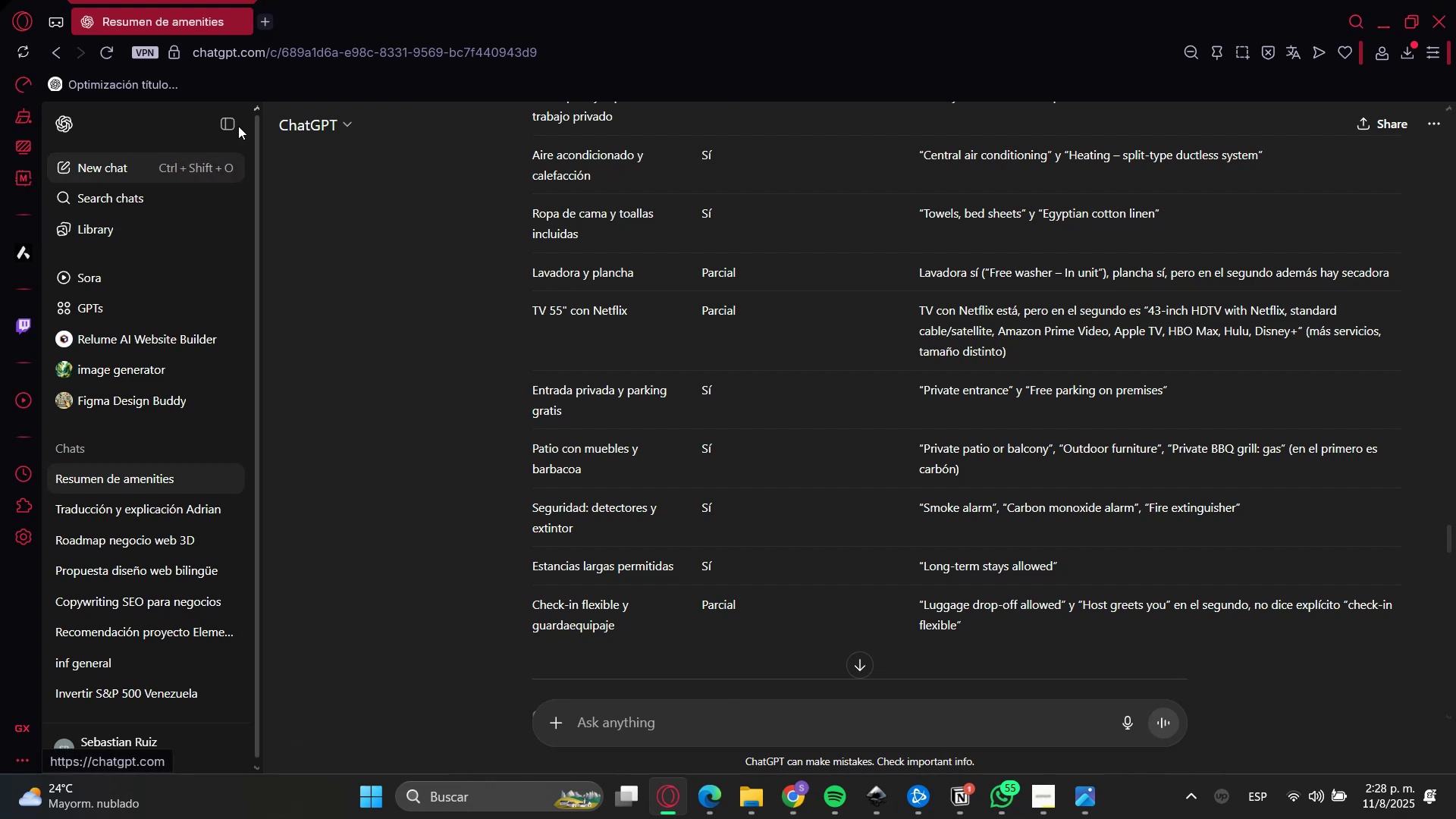 
left_click([232, 124])
 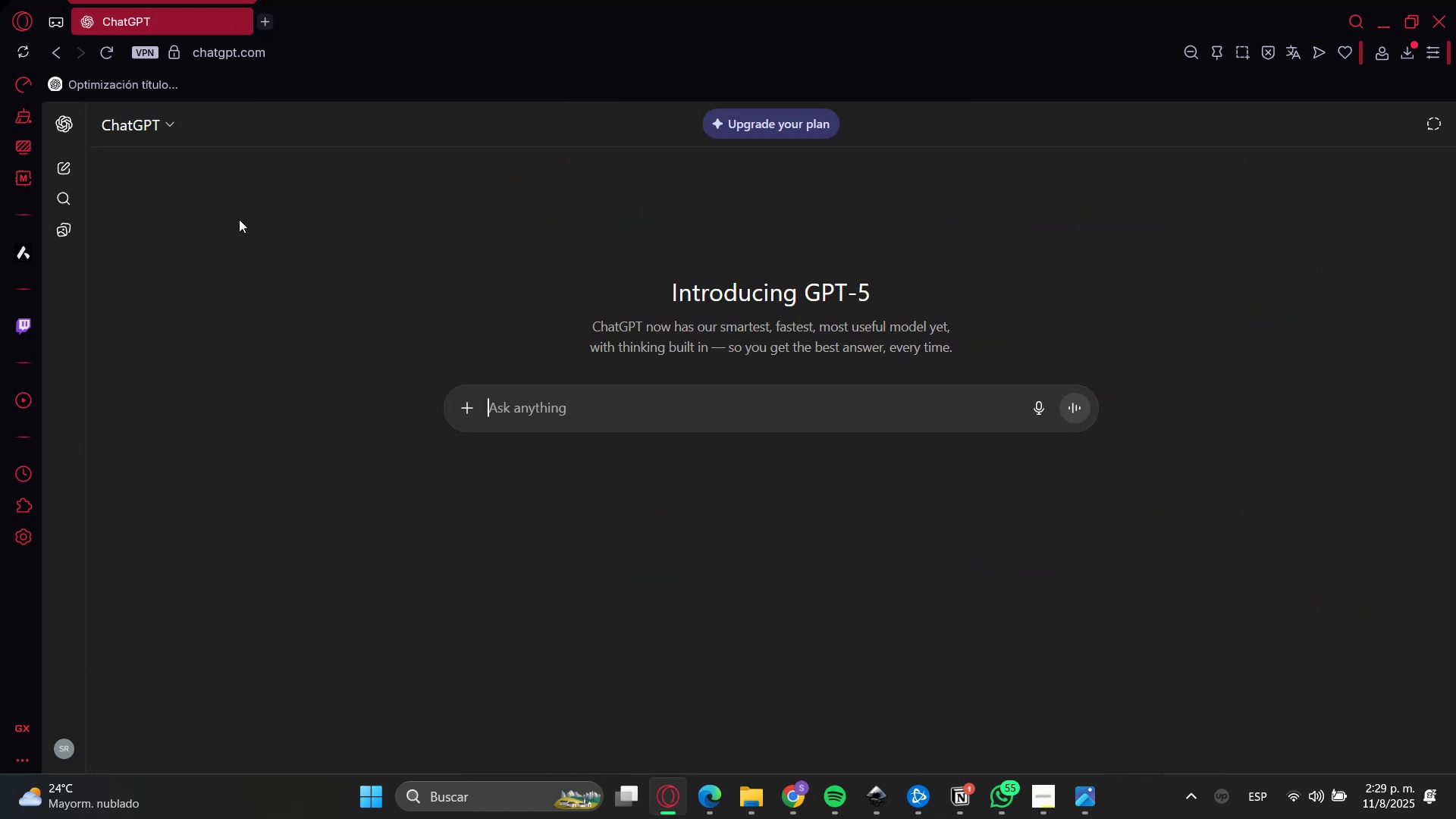 
left_click([579, 410])
 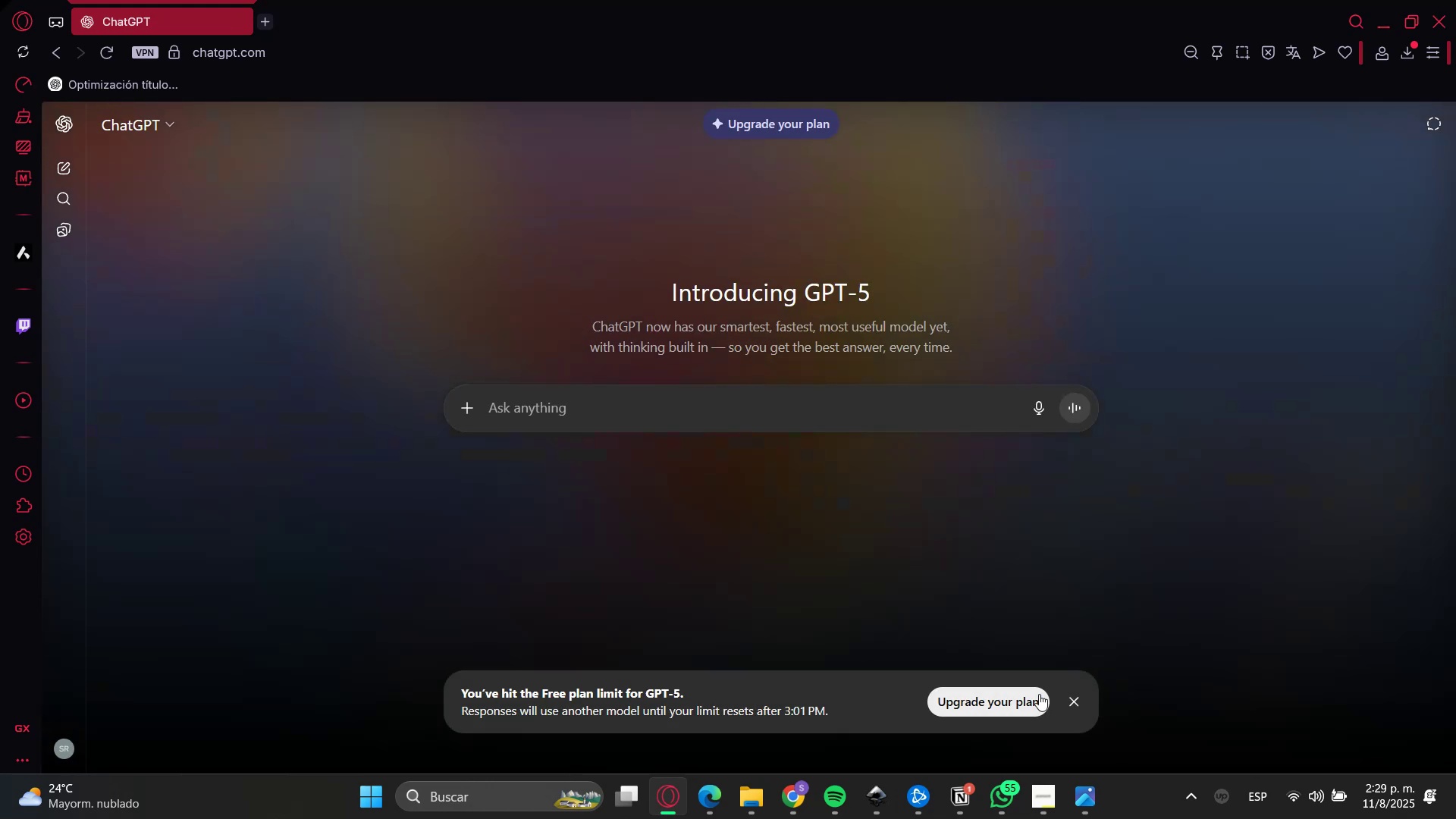 
left_click([1072, 707])
 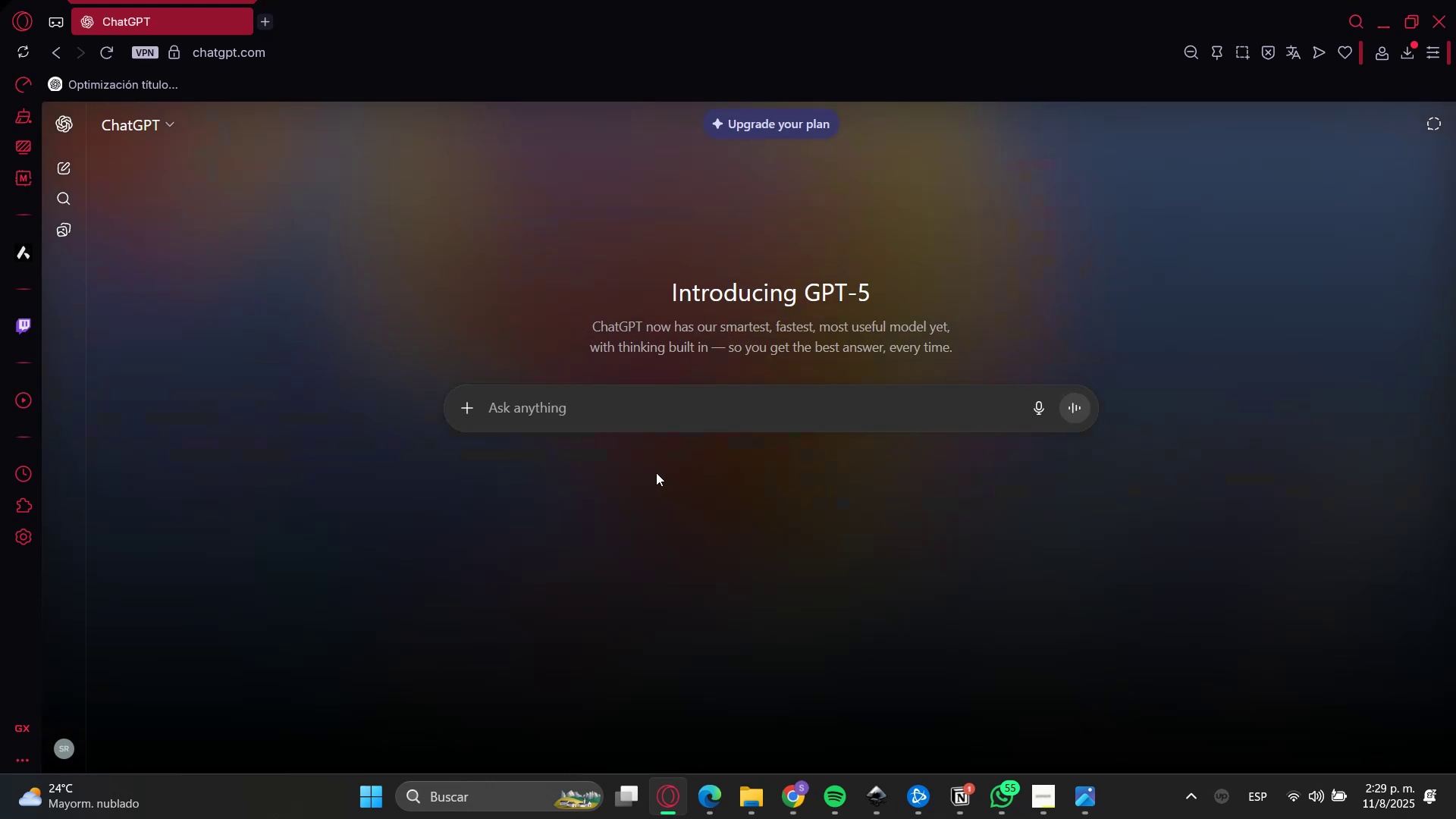 
type(GPT ences)
key(Backspace)
key(Backspace)
key(Backspace)
key(Backspace)
key(Backspace)
type(necesito que fc)
key(Backspace)
key(Backspace)
type(creamo)
key(Backspace)
key(Backspace)
key(Backspace)
type(emos co;)
key(Backspace)
type(po)
key(Backspace)
key(Backspace)
type(opy para esta web )
 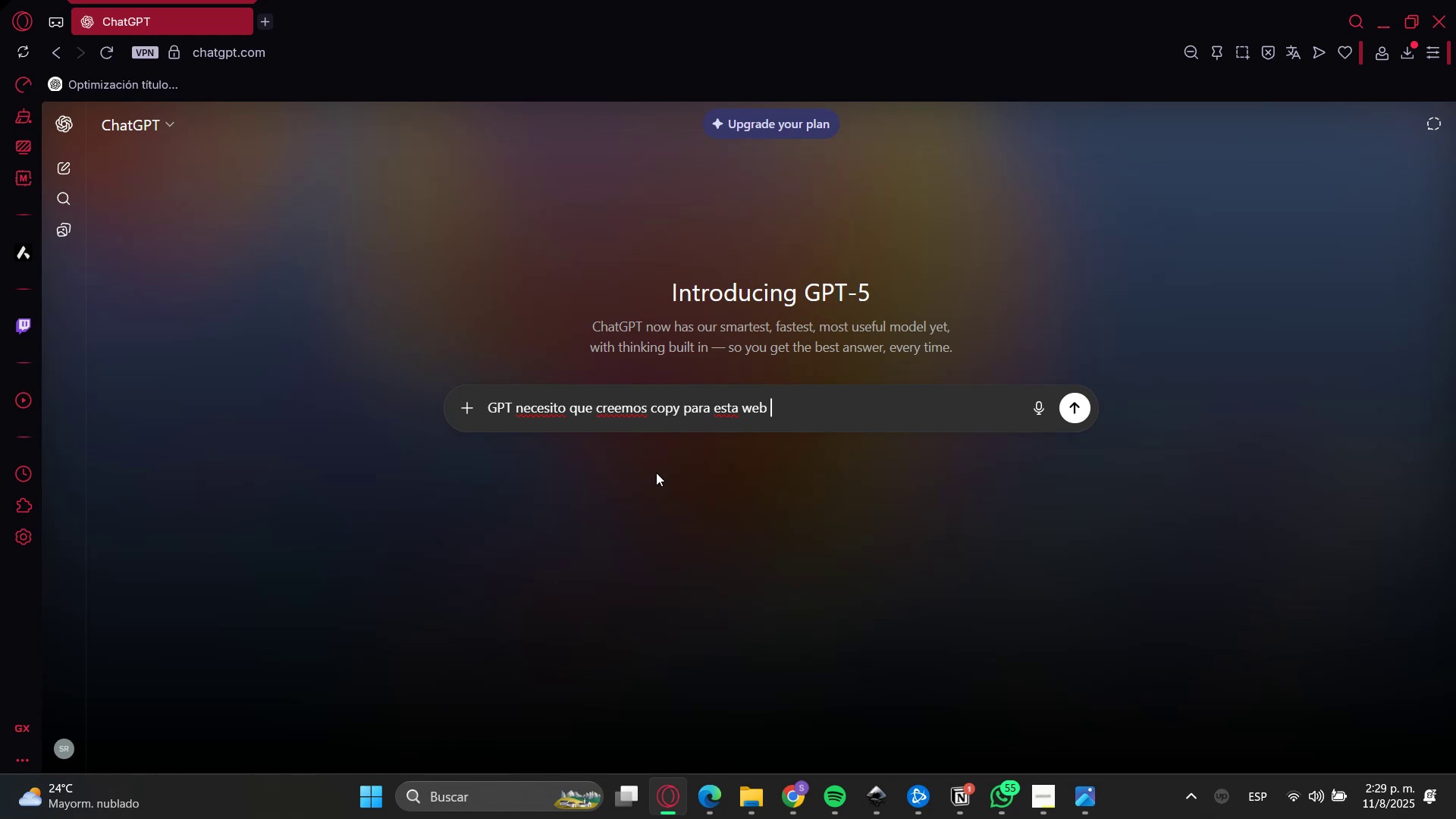 
key(Backspace)
type(, es una teinda de a)
key(Backspace)
type(esty que)
key(Backspace)
key(Backspace)
key(Backspace)
key(Backspace)
key(Backspace)
key(Backspace)
key(Backspace)
type(tsy que haremos una tienda de)
key(Backspace)
key(Backspace)
type(en Shopify>)
 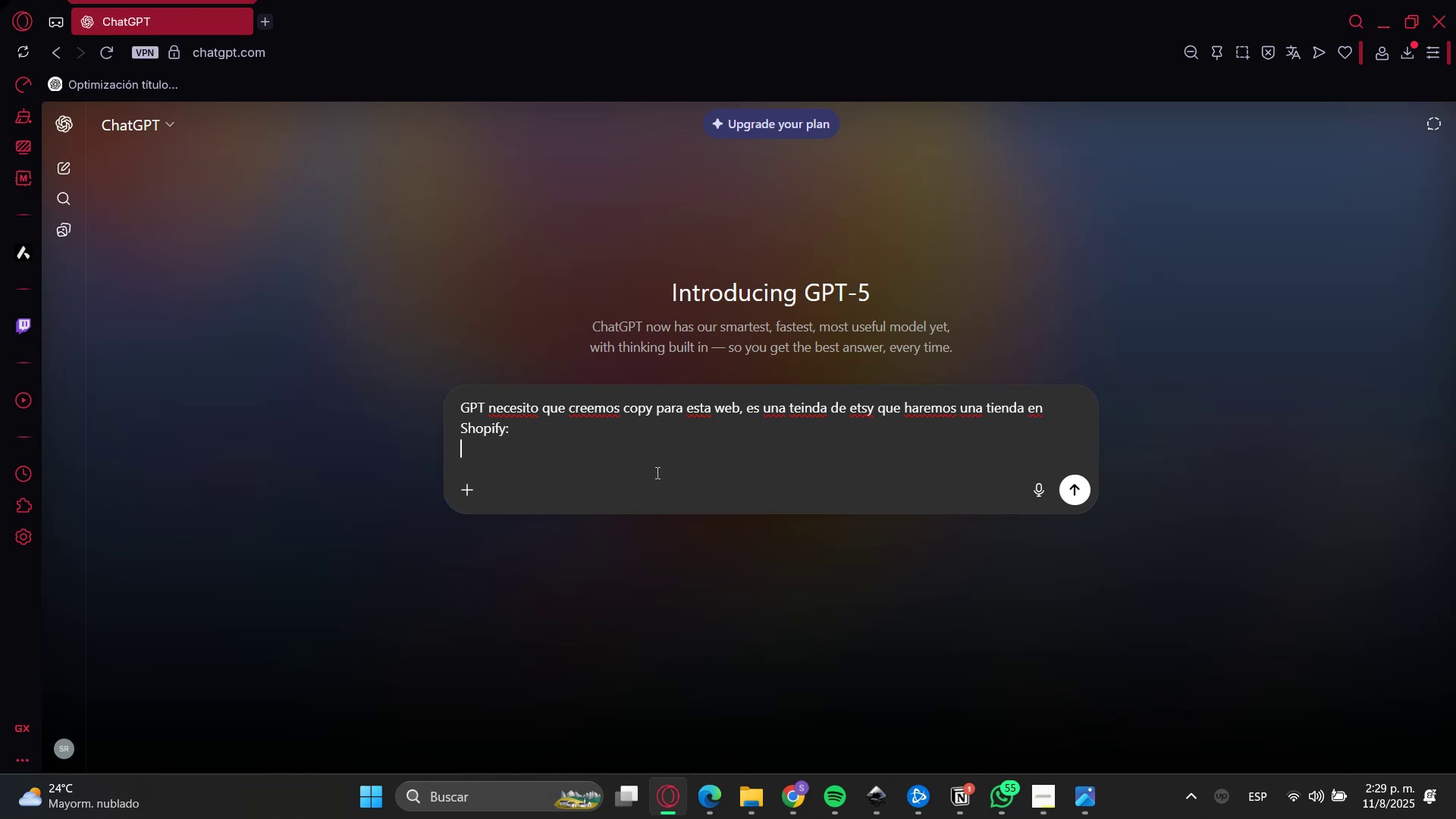 
key(Shift+Enter)
 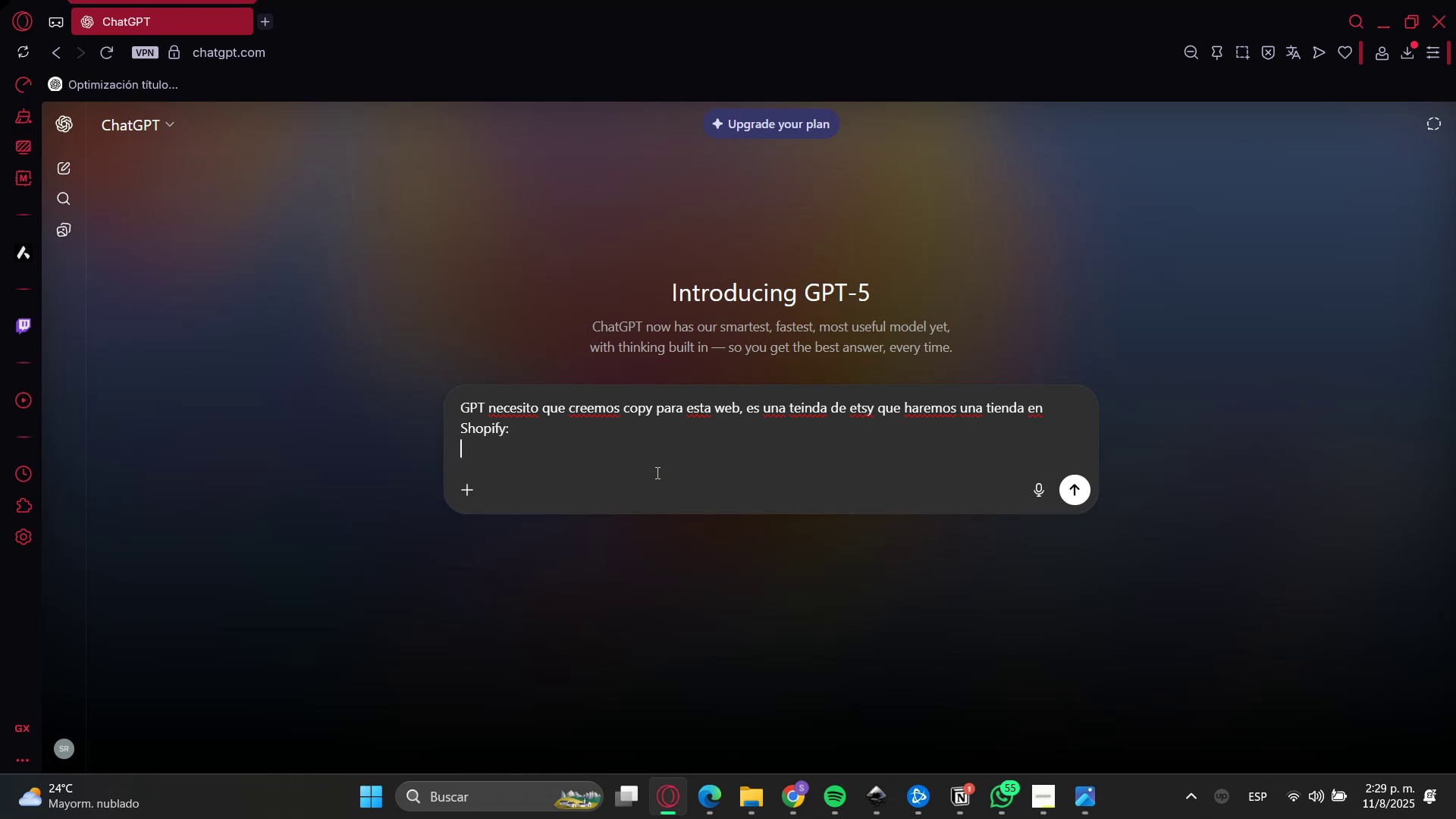 
key(Shift+Enter)
 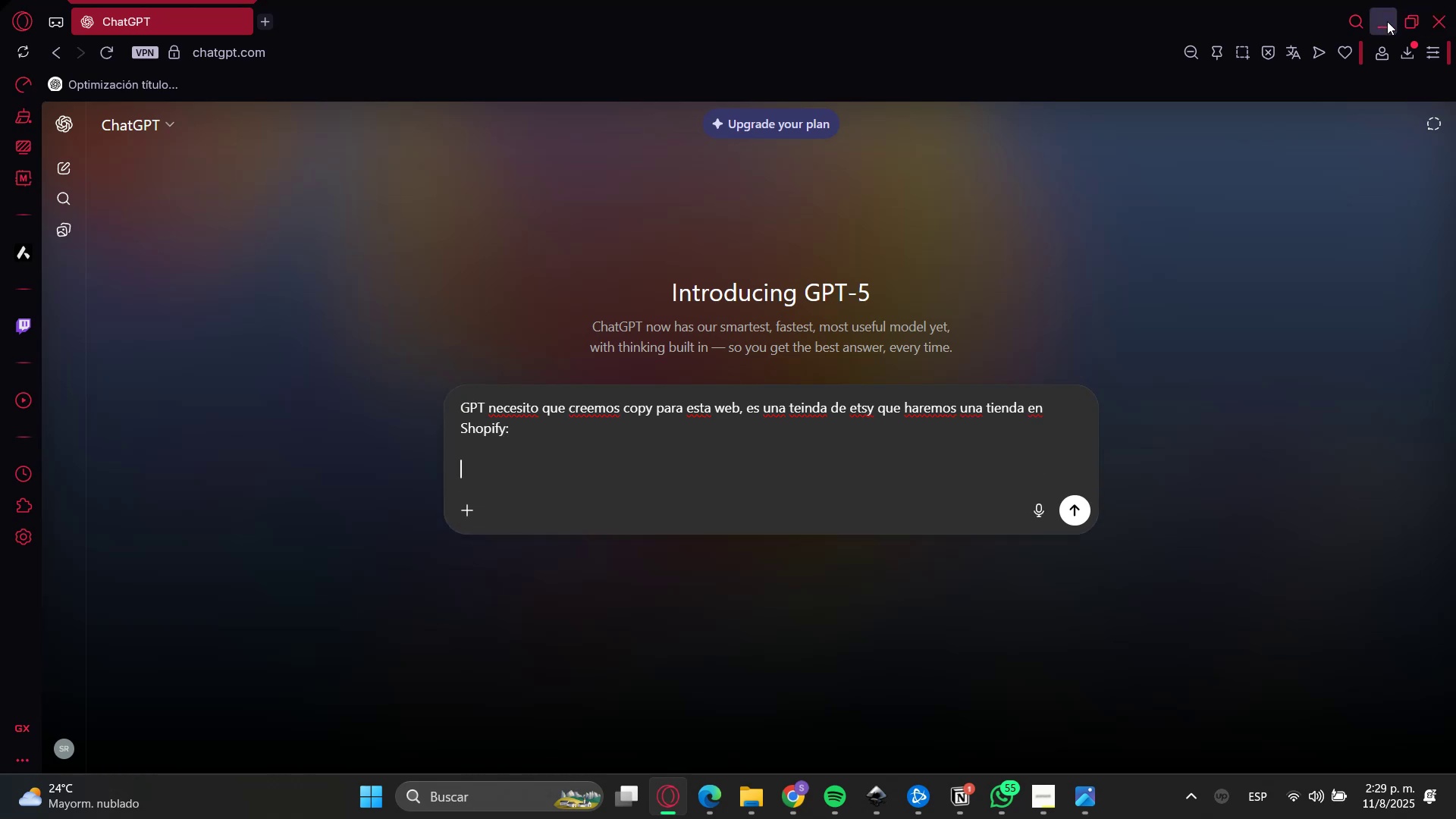 
left_click([1387, 21])
 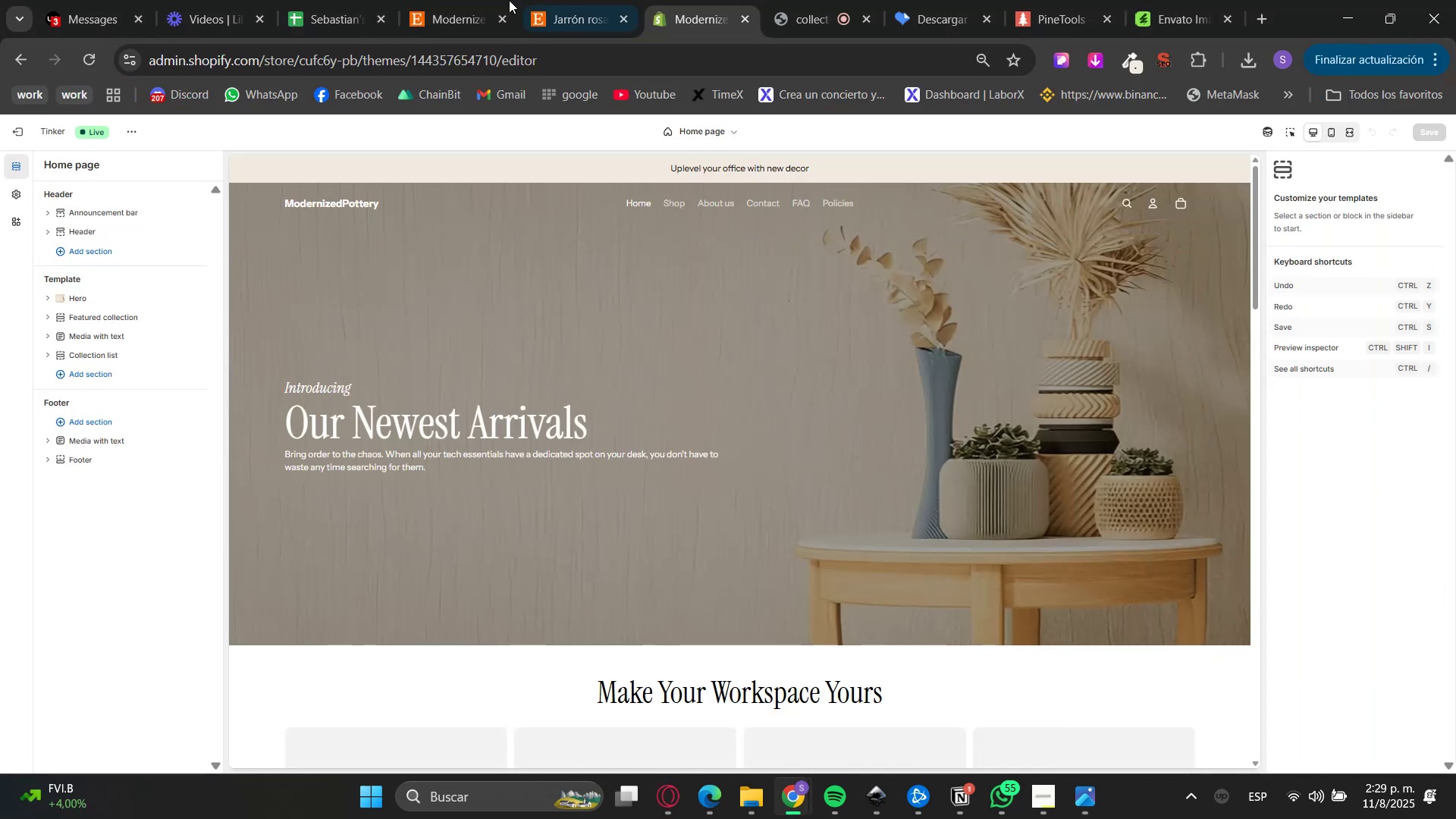 
left_click([563, 0])
 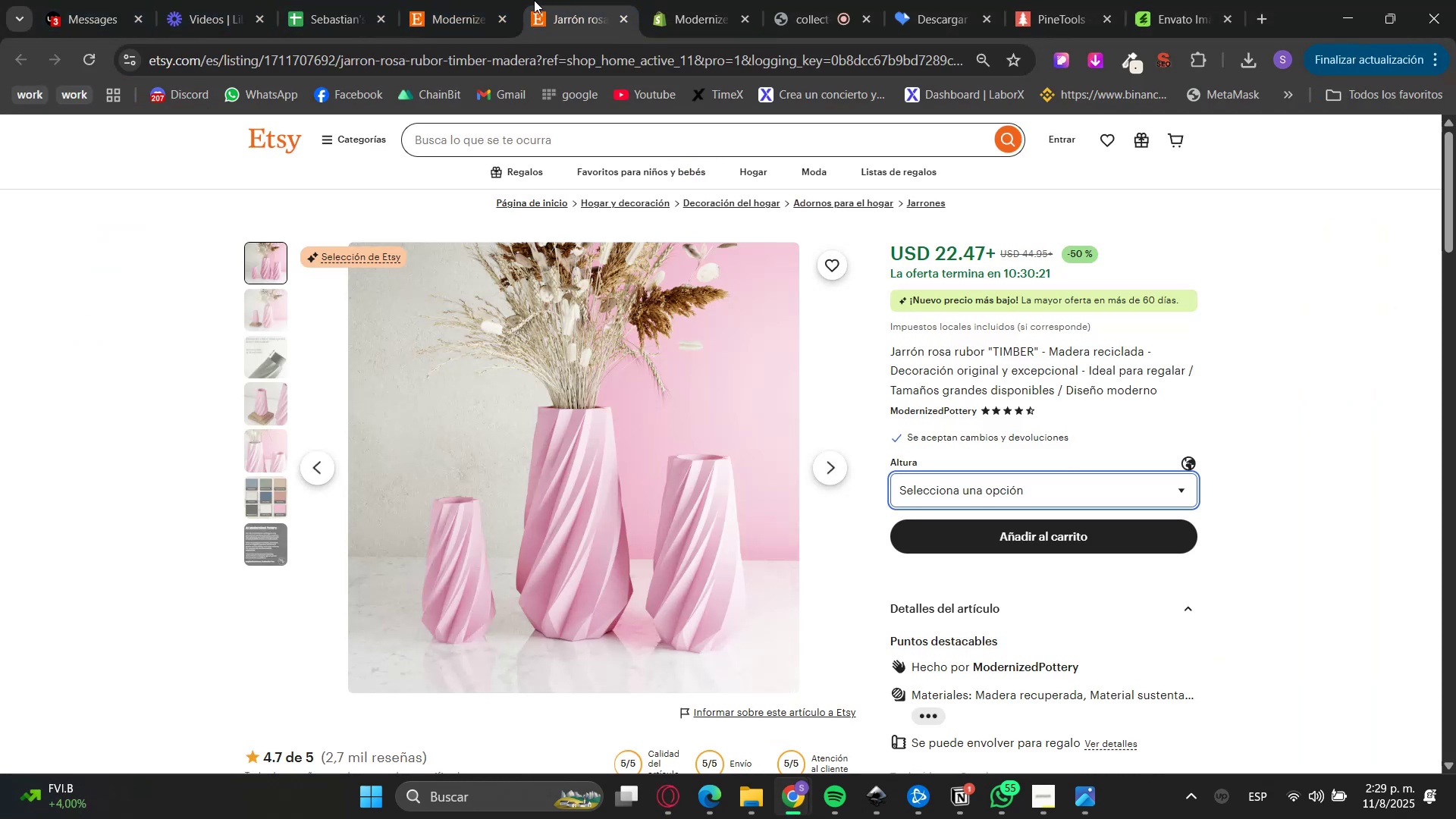 
left_click([481, 0])
 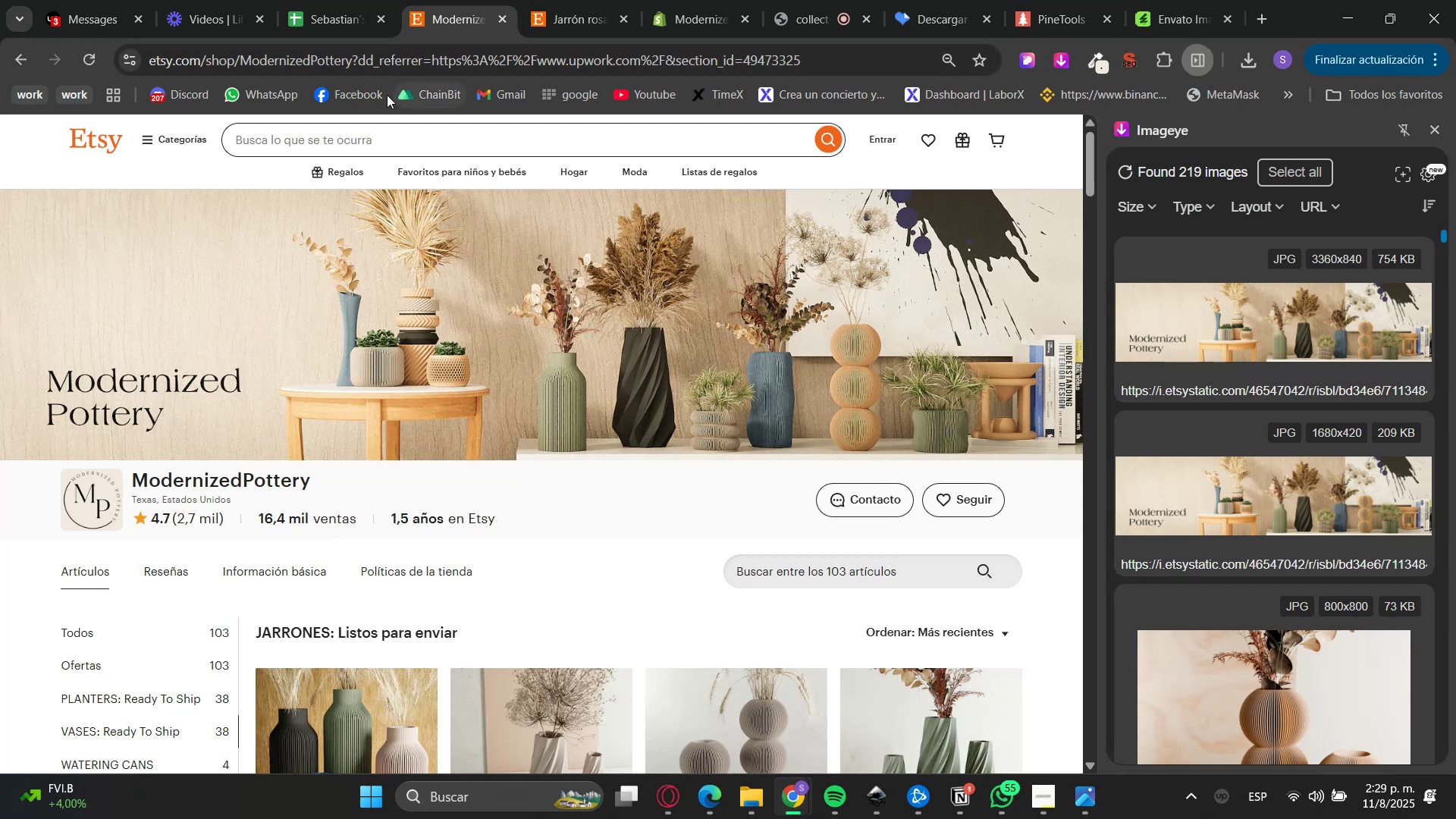 
left_click([369, 67])
 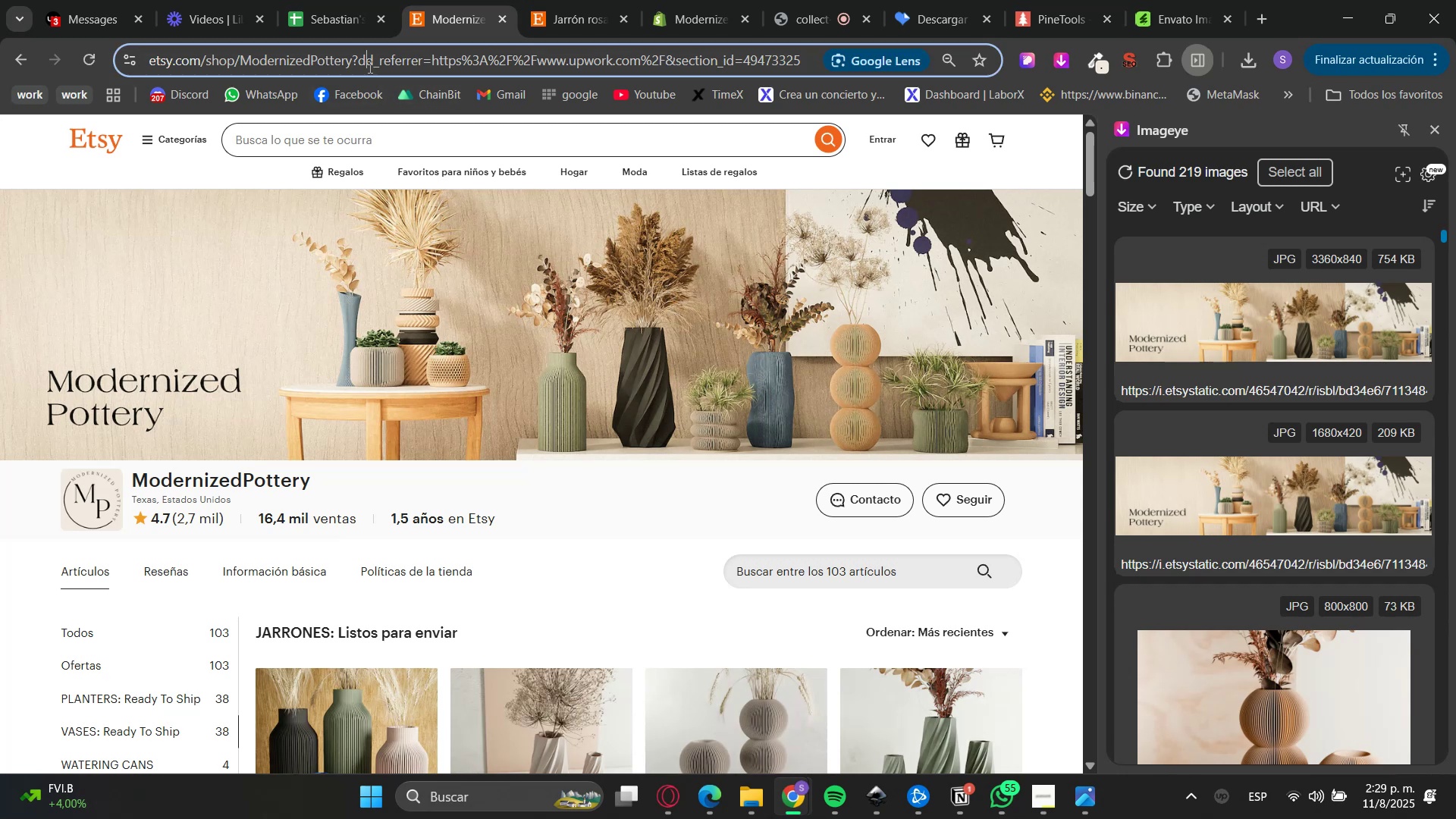 
key(Control+C)
 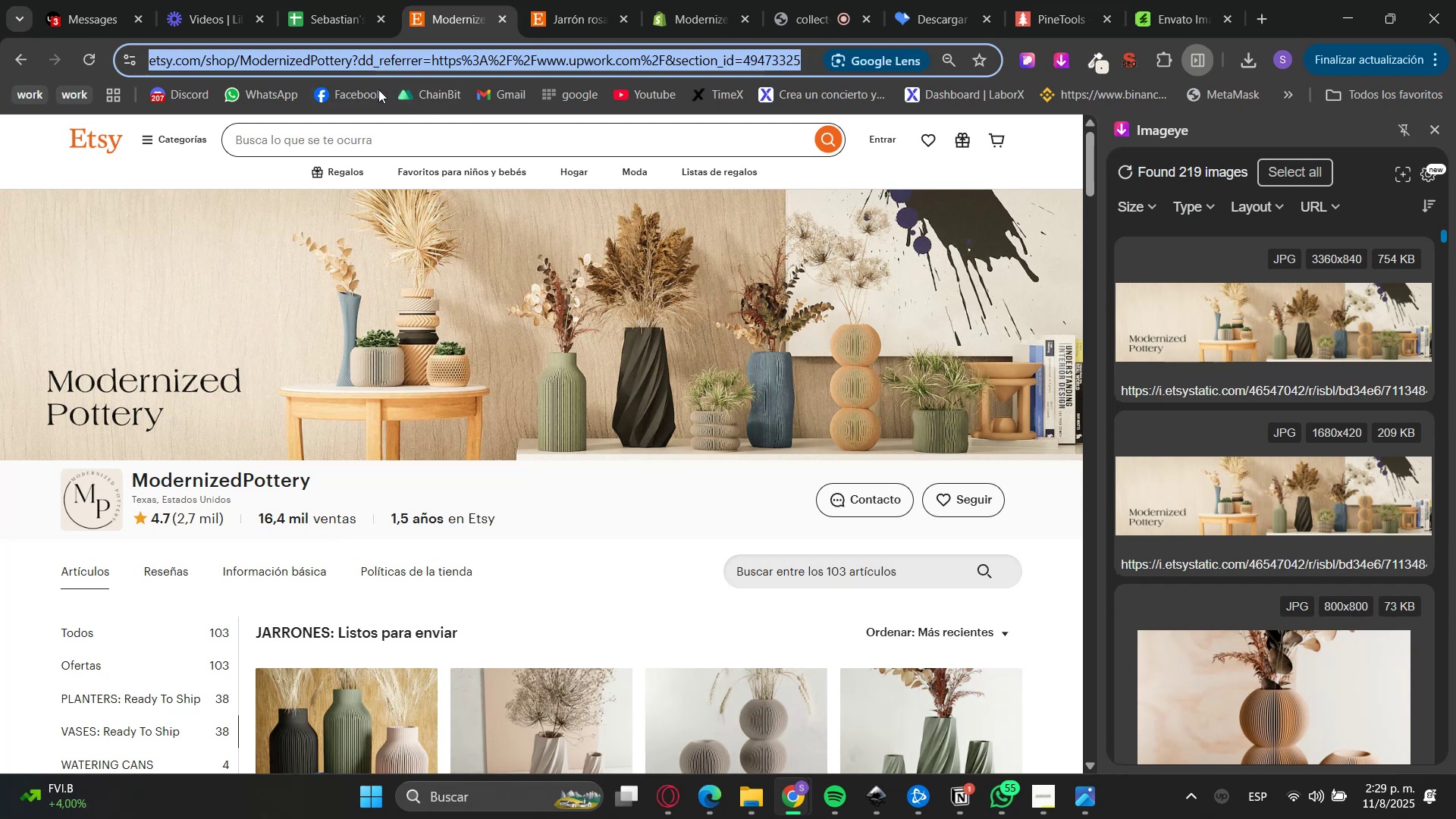 
key(Control+C)
 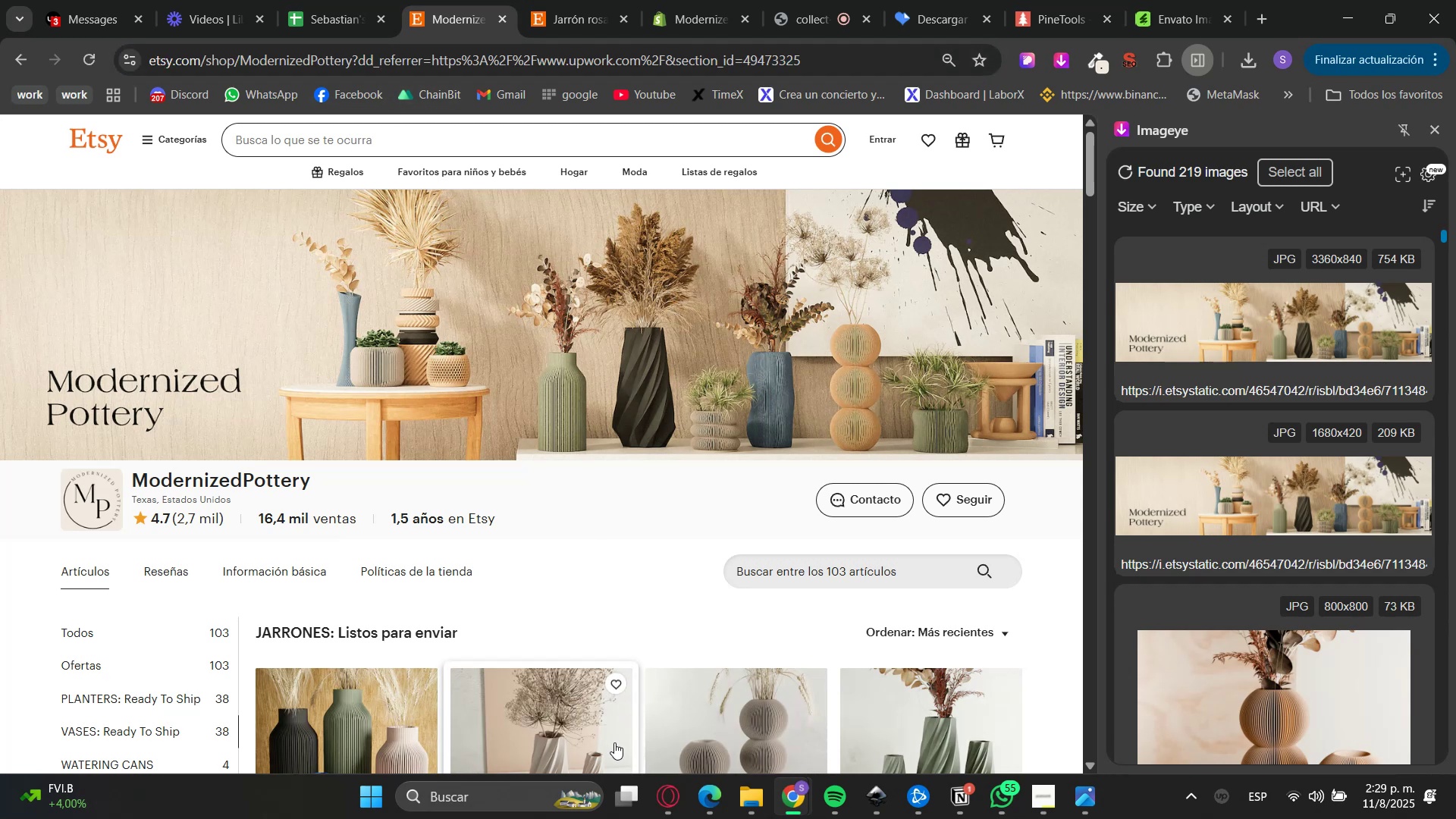 
left_click([662, 786])
 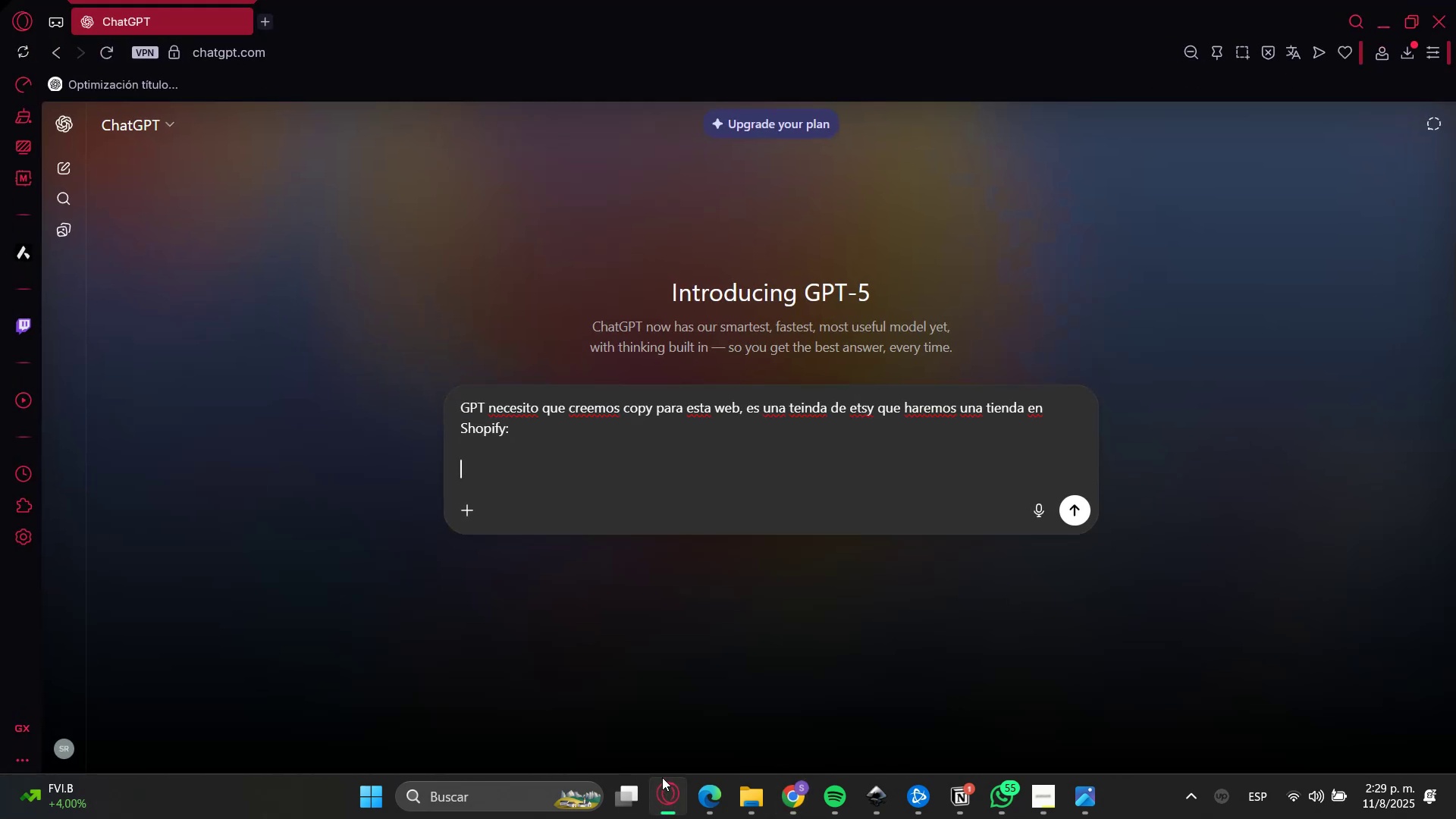 
key(Control+V)
 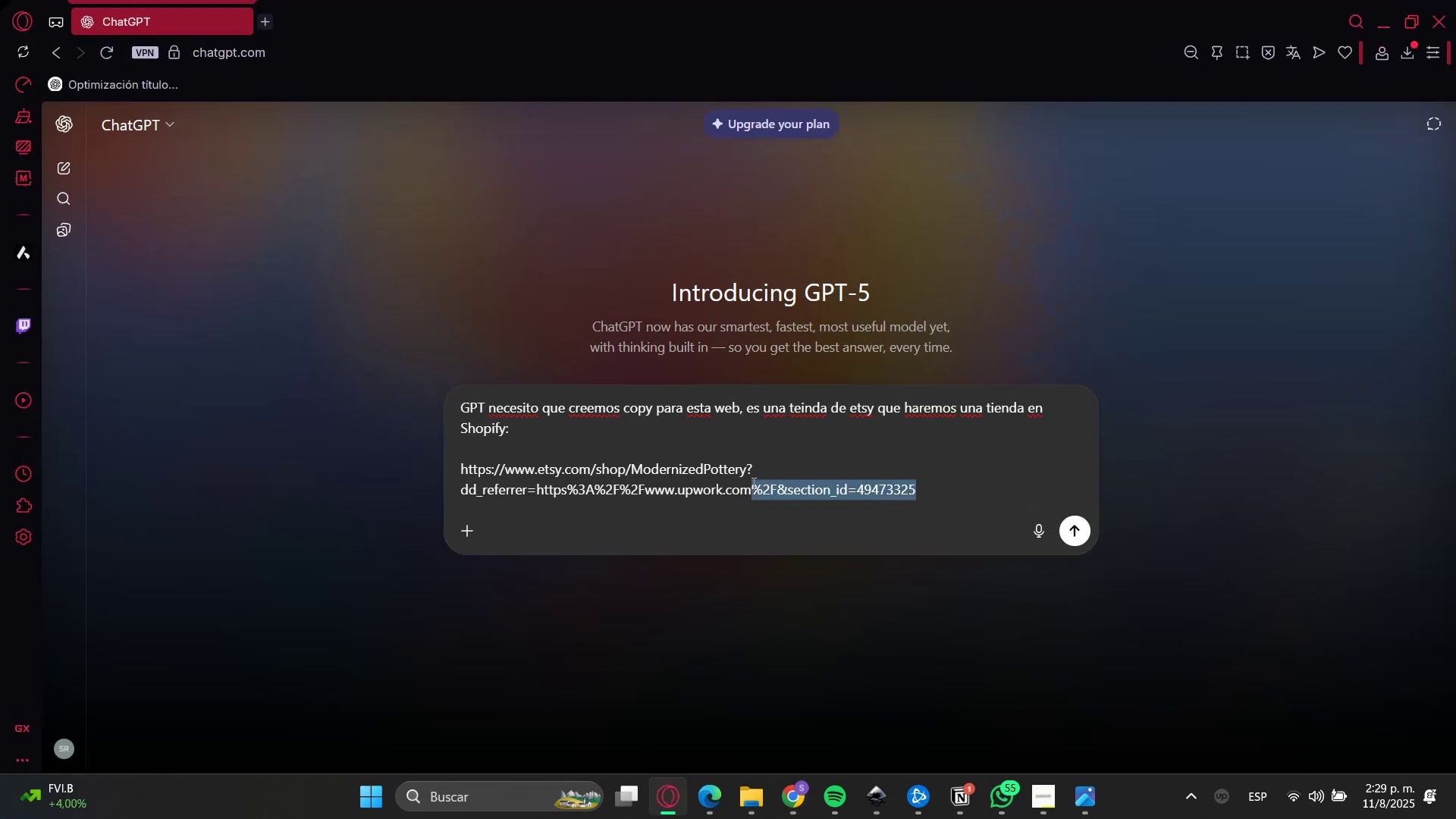 
key(Backspace)
 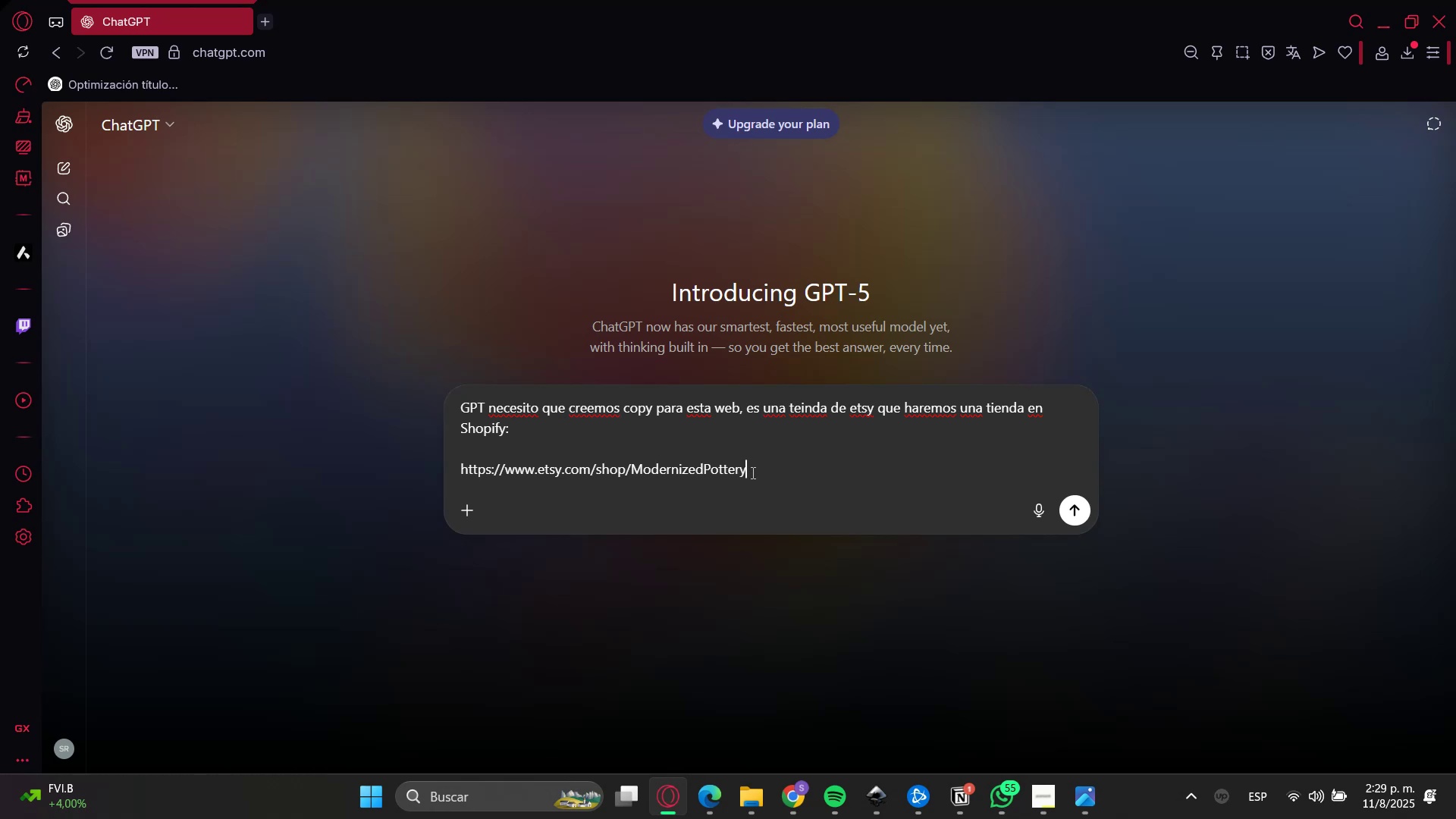 
wait(19.43)
 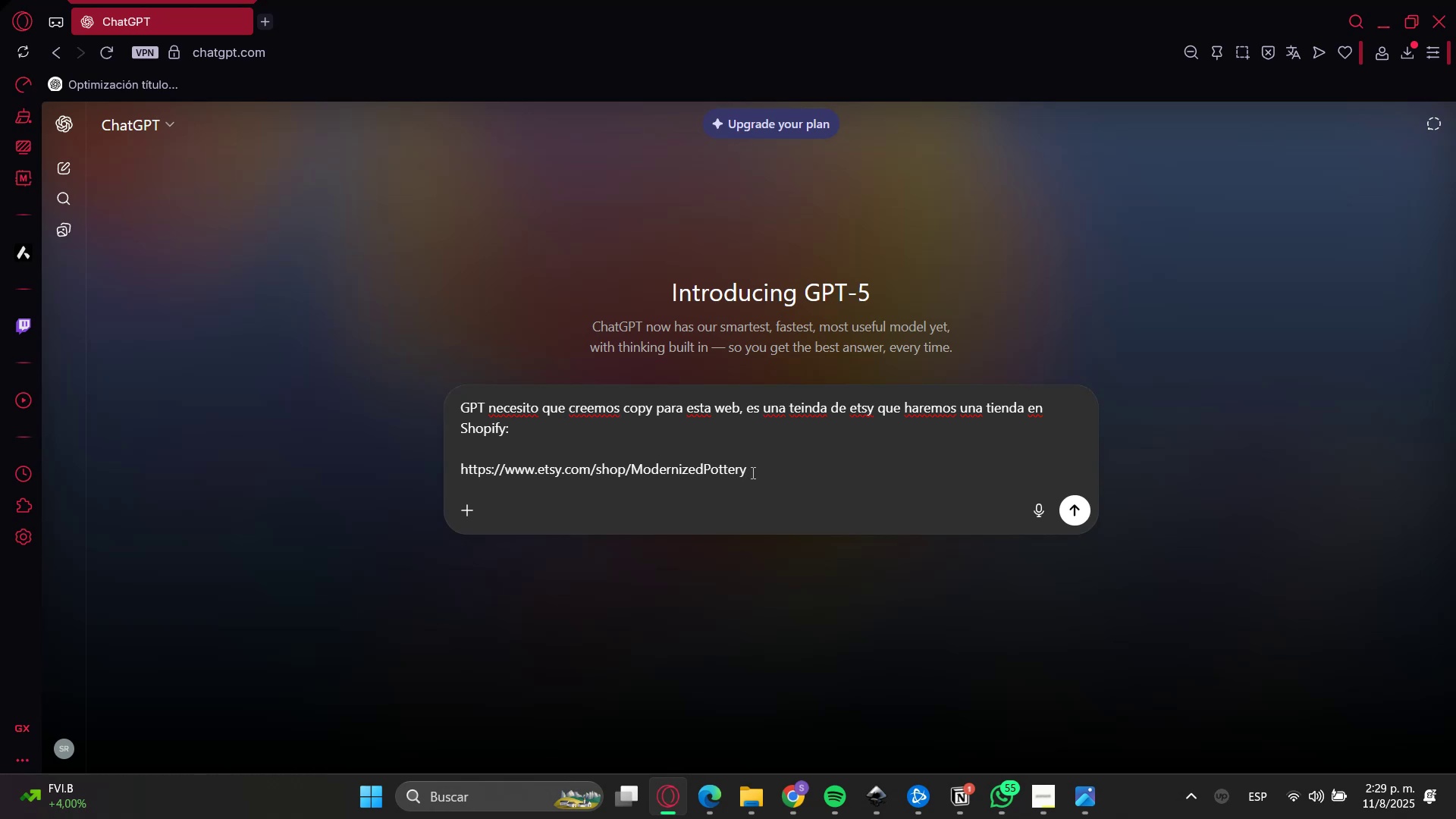 
key(Shift+Enter)
 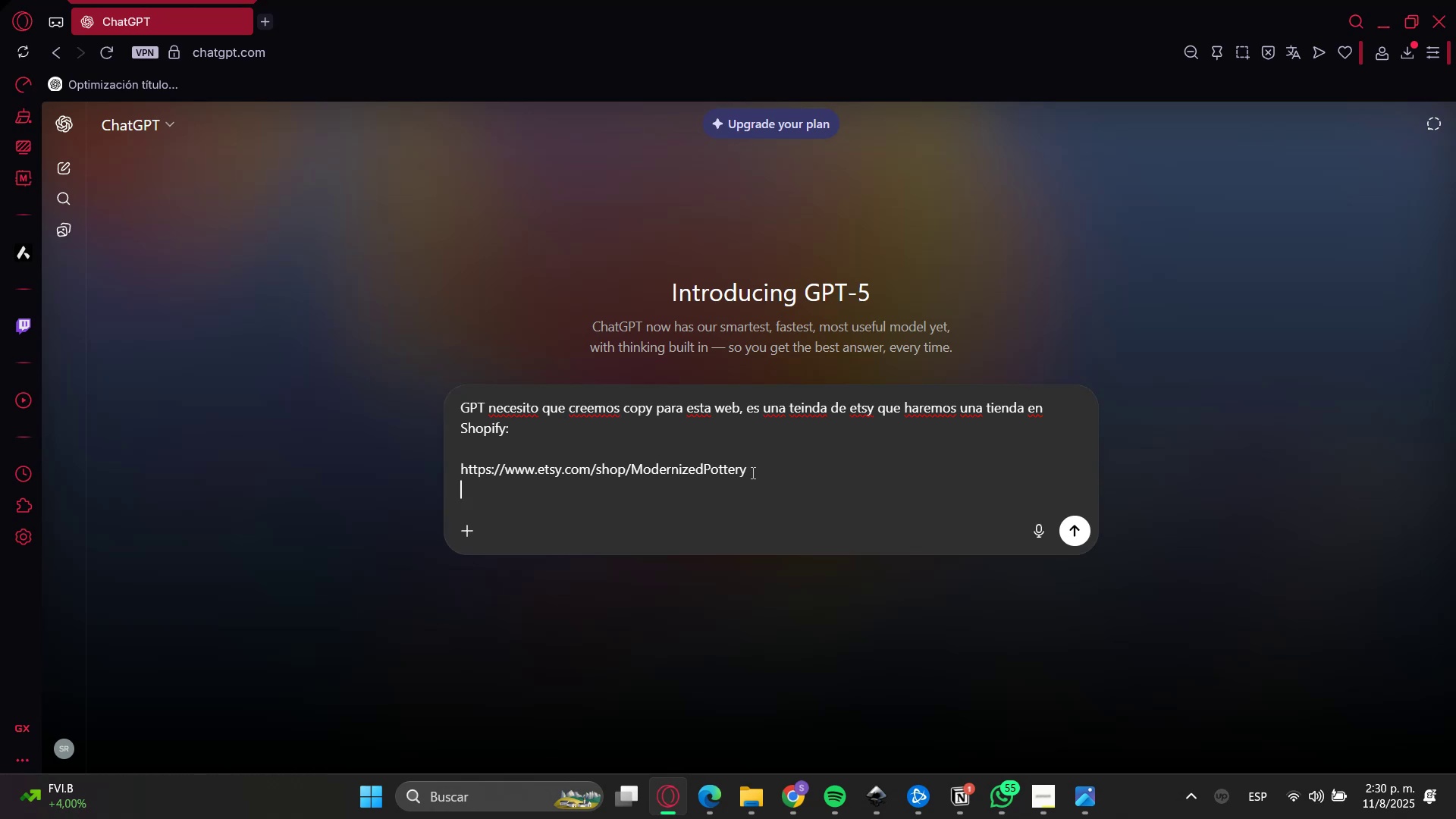 
key(Shift+Enter)
 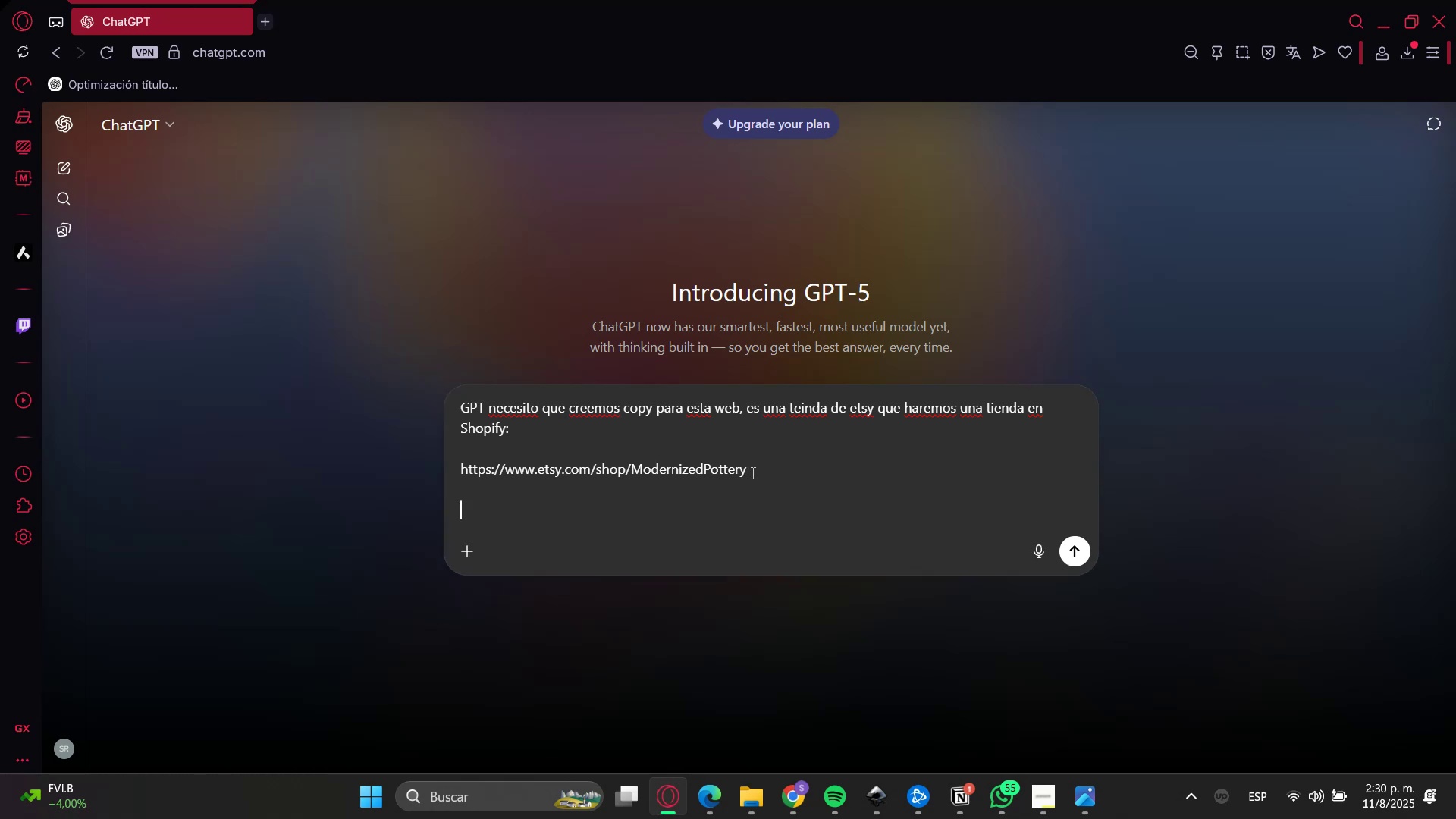 
type(Por los moemntos estaoy)
key(Backspace)
key(Backspace)
key(Backspace)
type(oy haciendo la homepage con l)
key(Backspace)
type(una seccion hero>)
 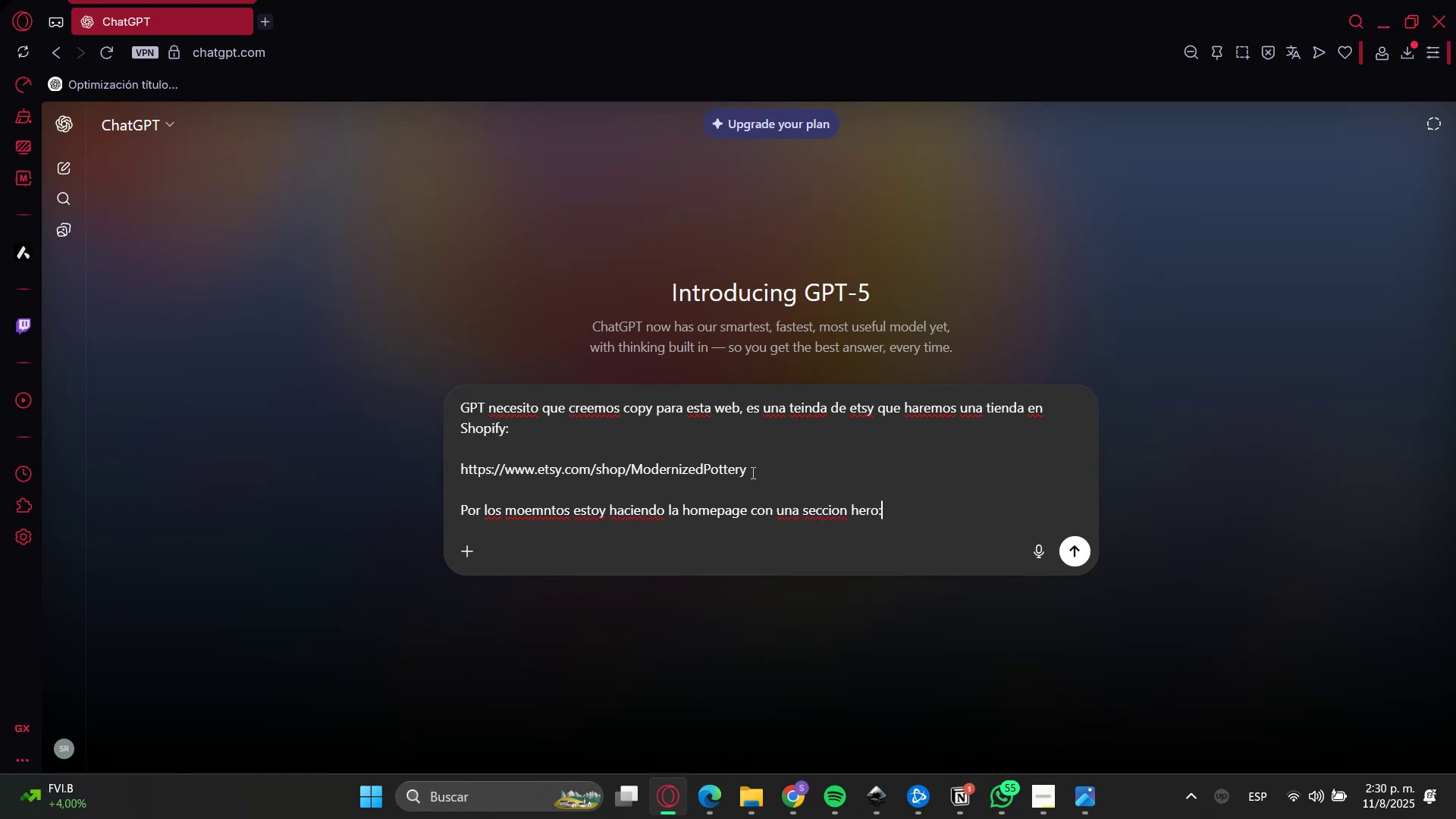 
key(Shift+Enter)
 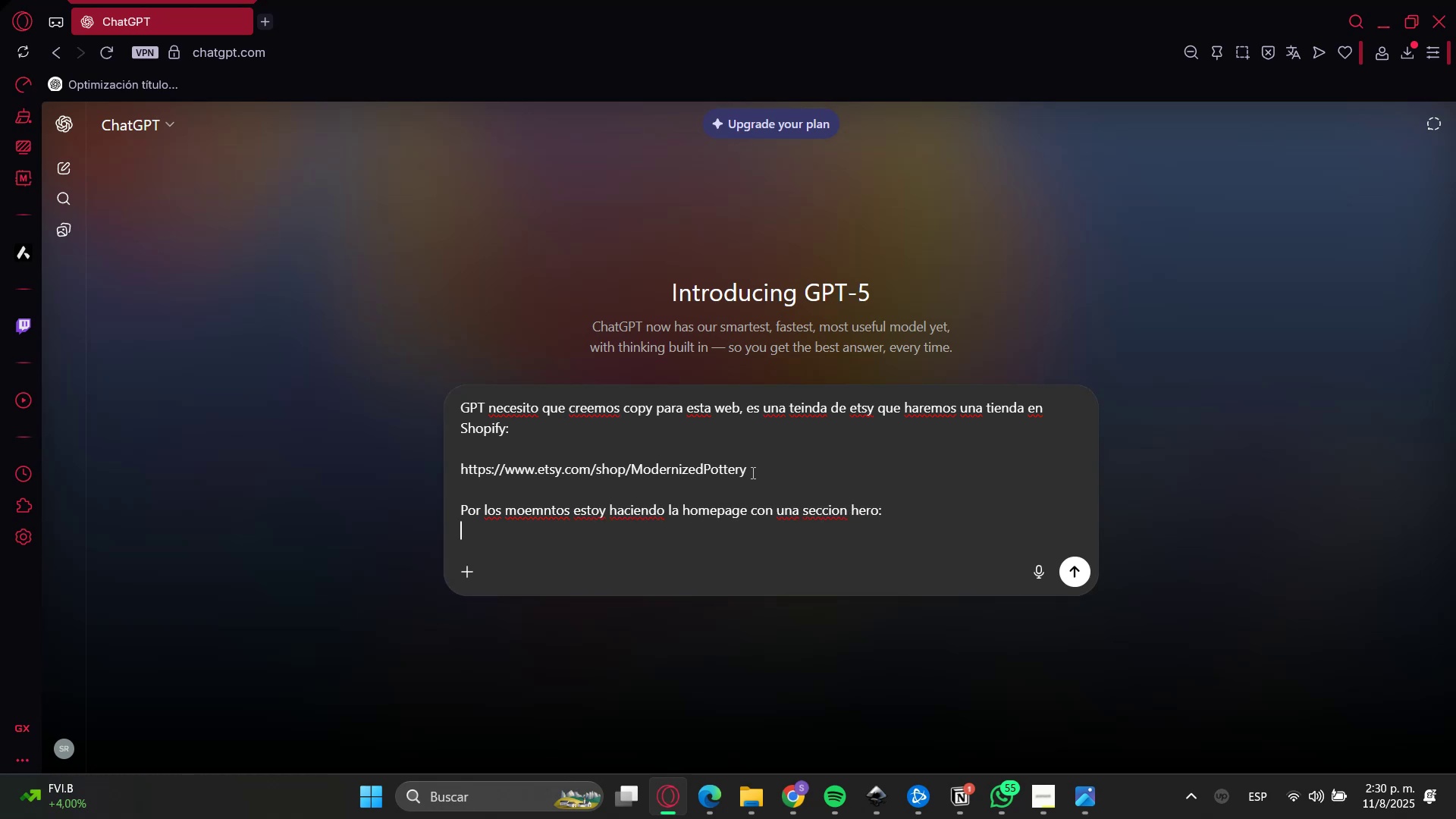 
key(Backspace)
key(Backspace)
type( da,e)
key(Backspace)
key(Backspace)
type(me>)
 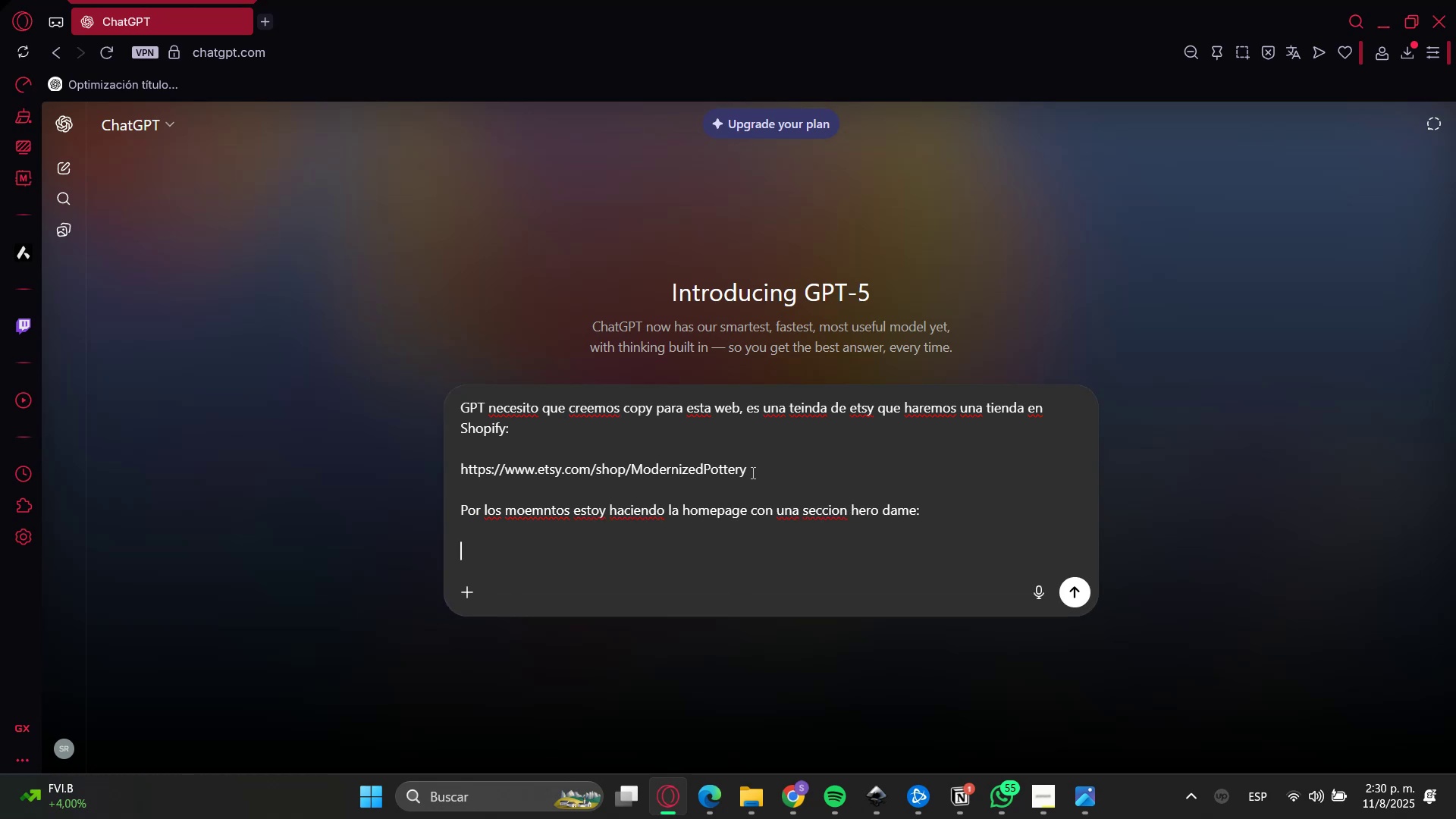 
key(Shift+Enter)
 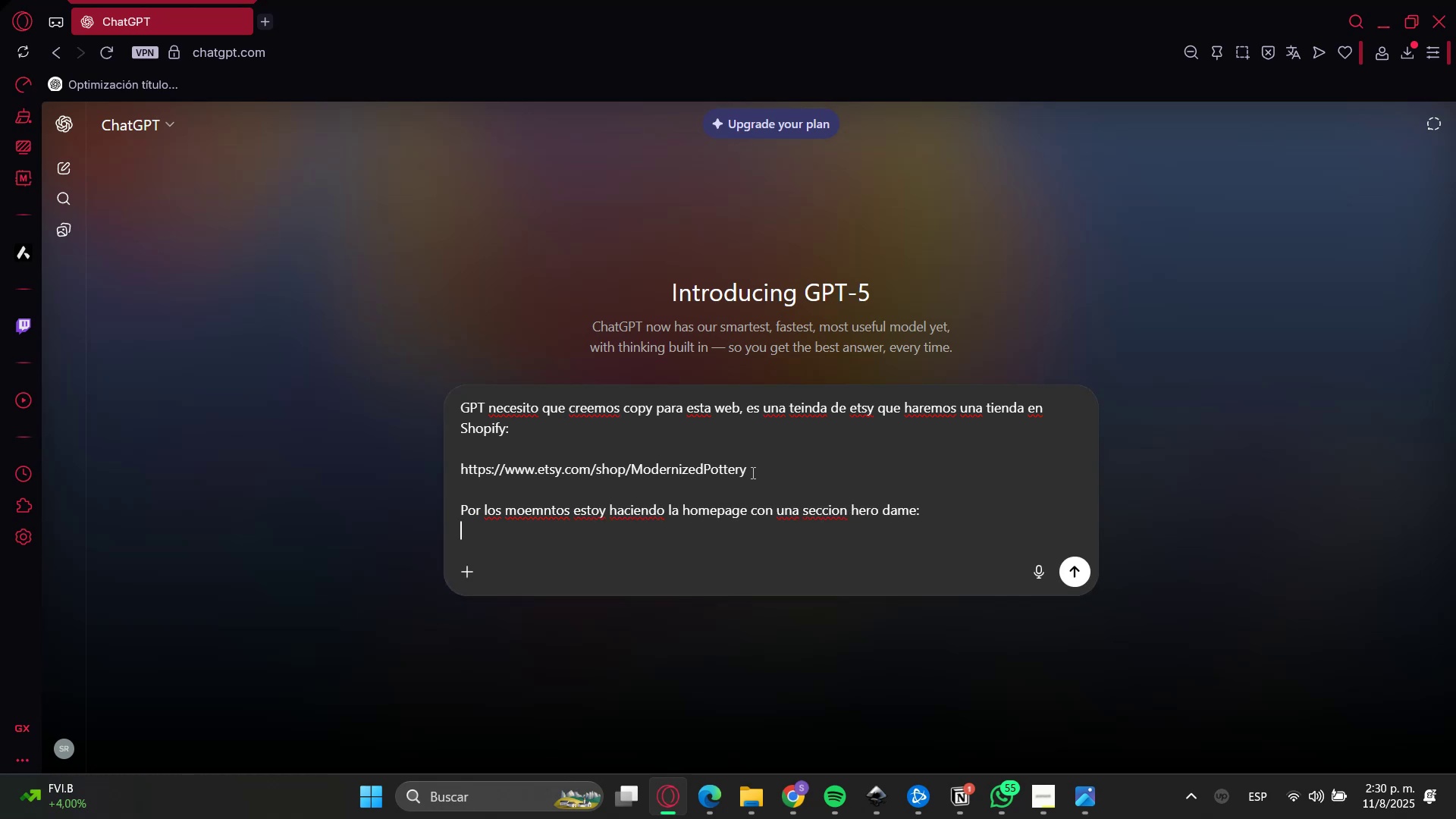 
key(Shift+Enter)
 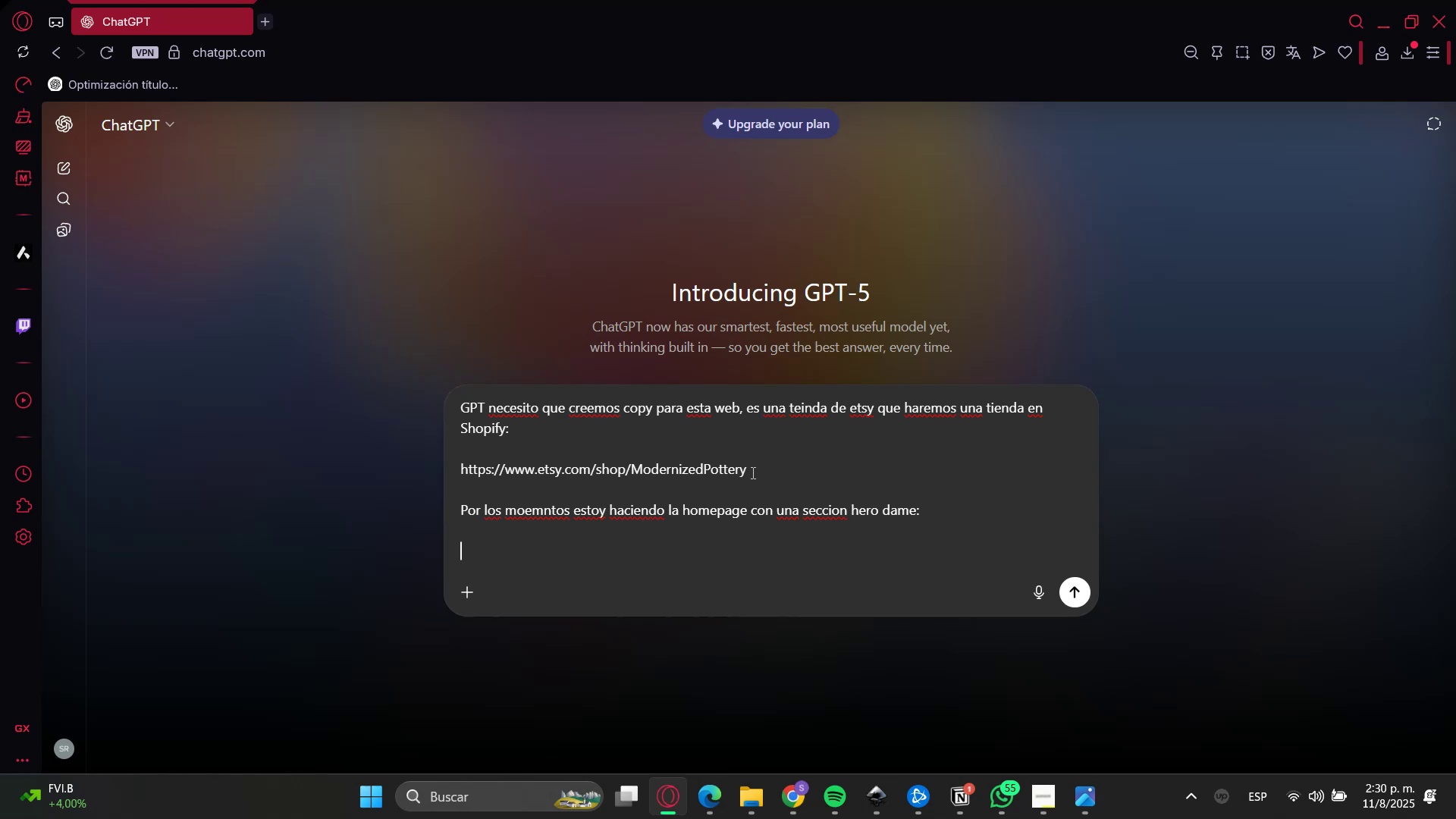 
type(h1)
 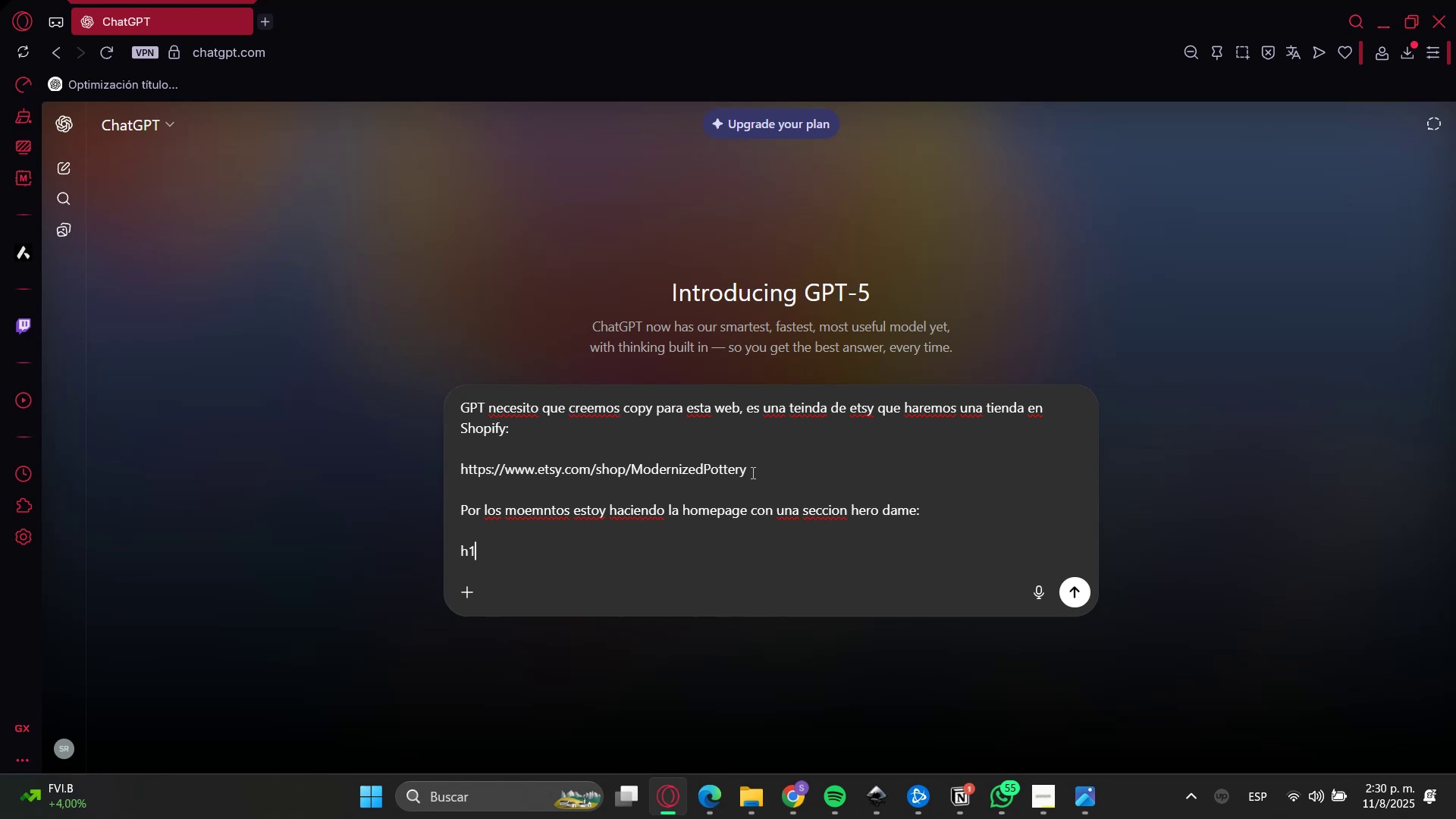 
key(Shift+Enter)
 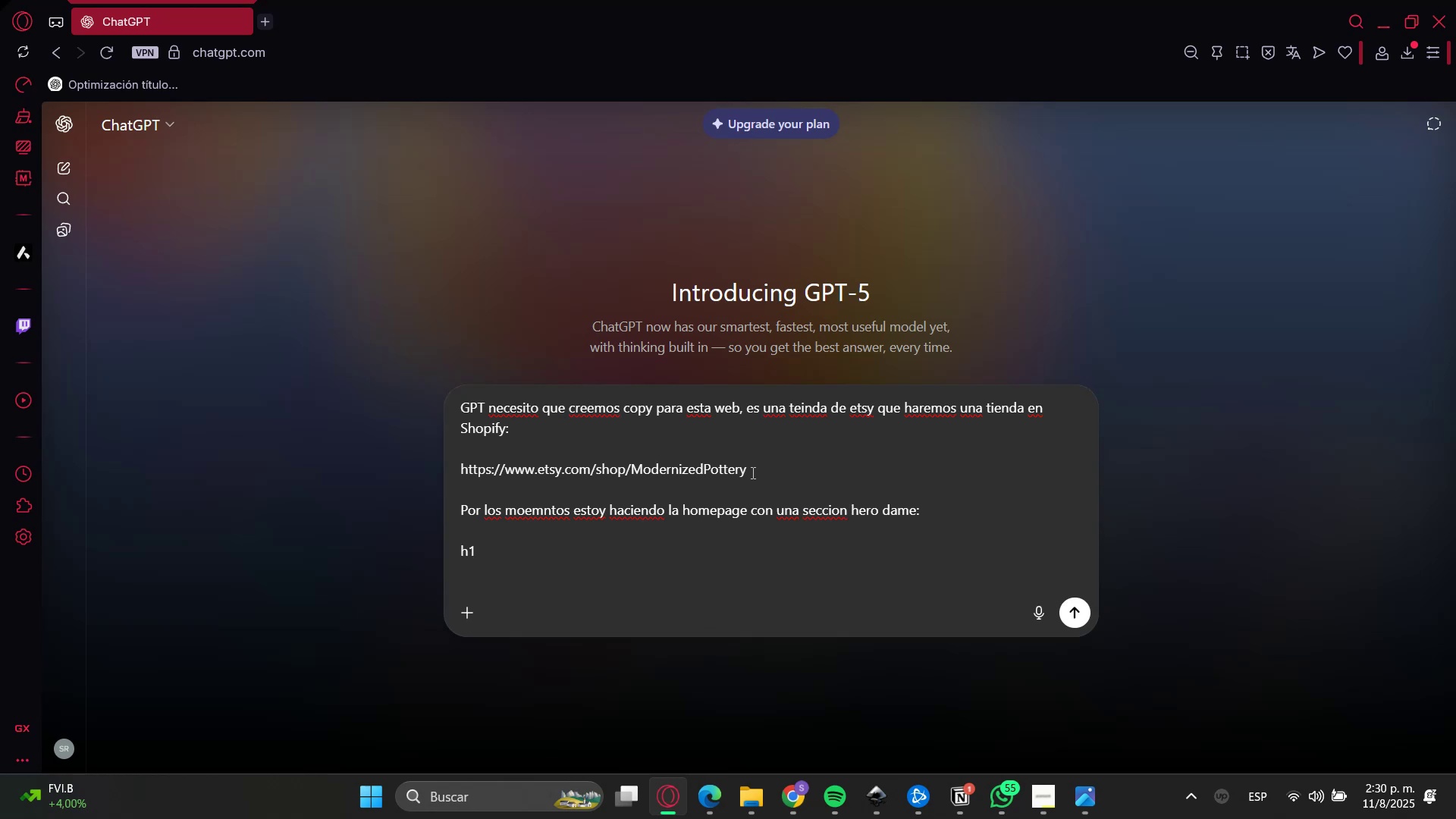 
key(ArrowUp)
 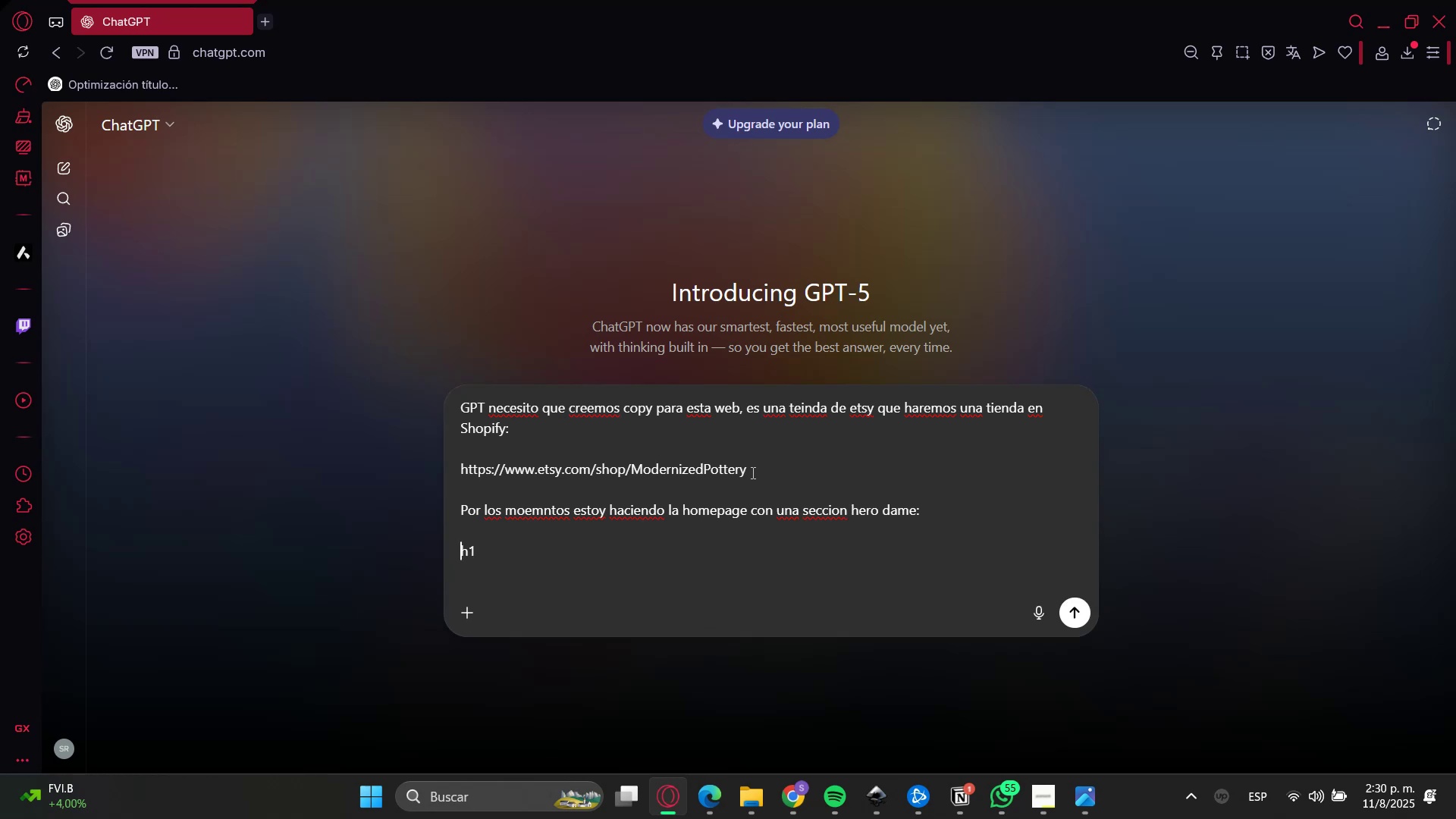 
key(ArrowUp)
 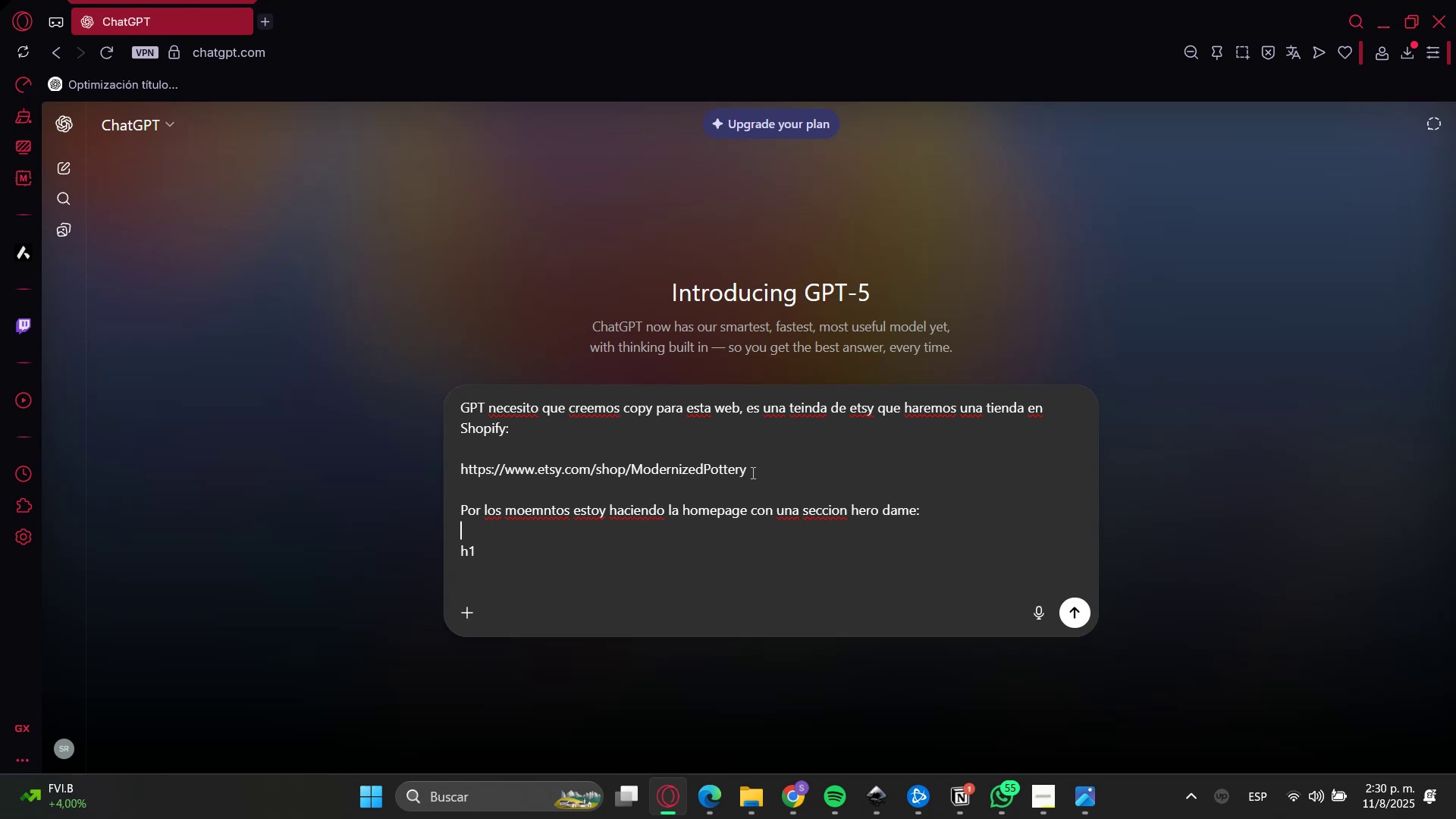 
key(Shift+ShiftRight)
 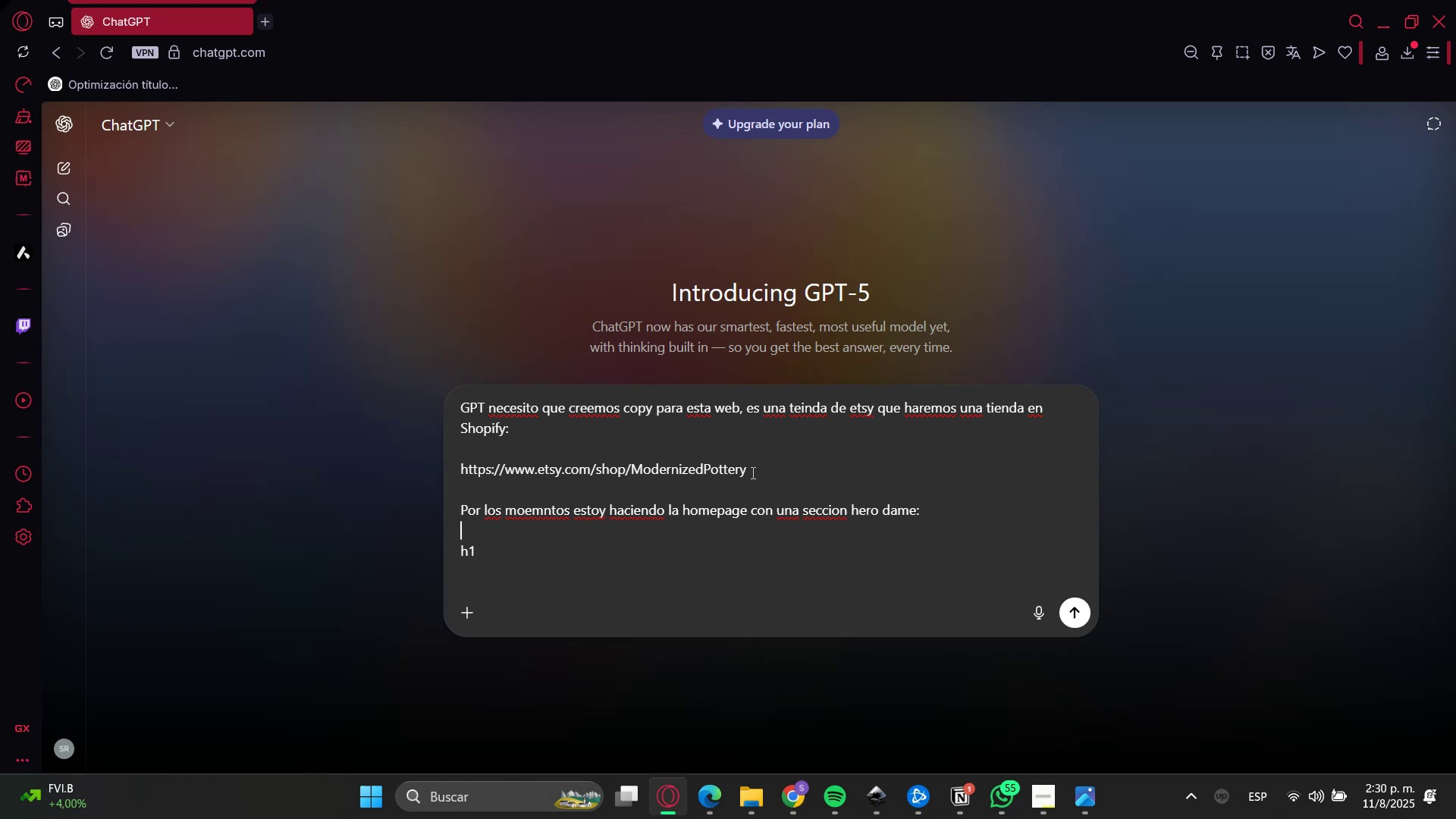 
key(Shift+Enter)
 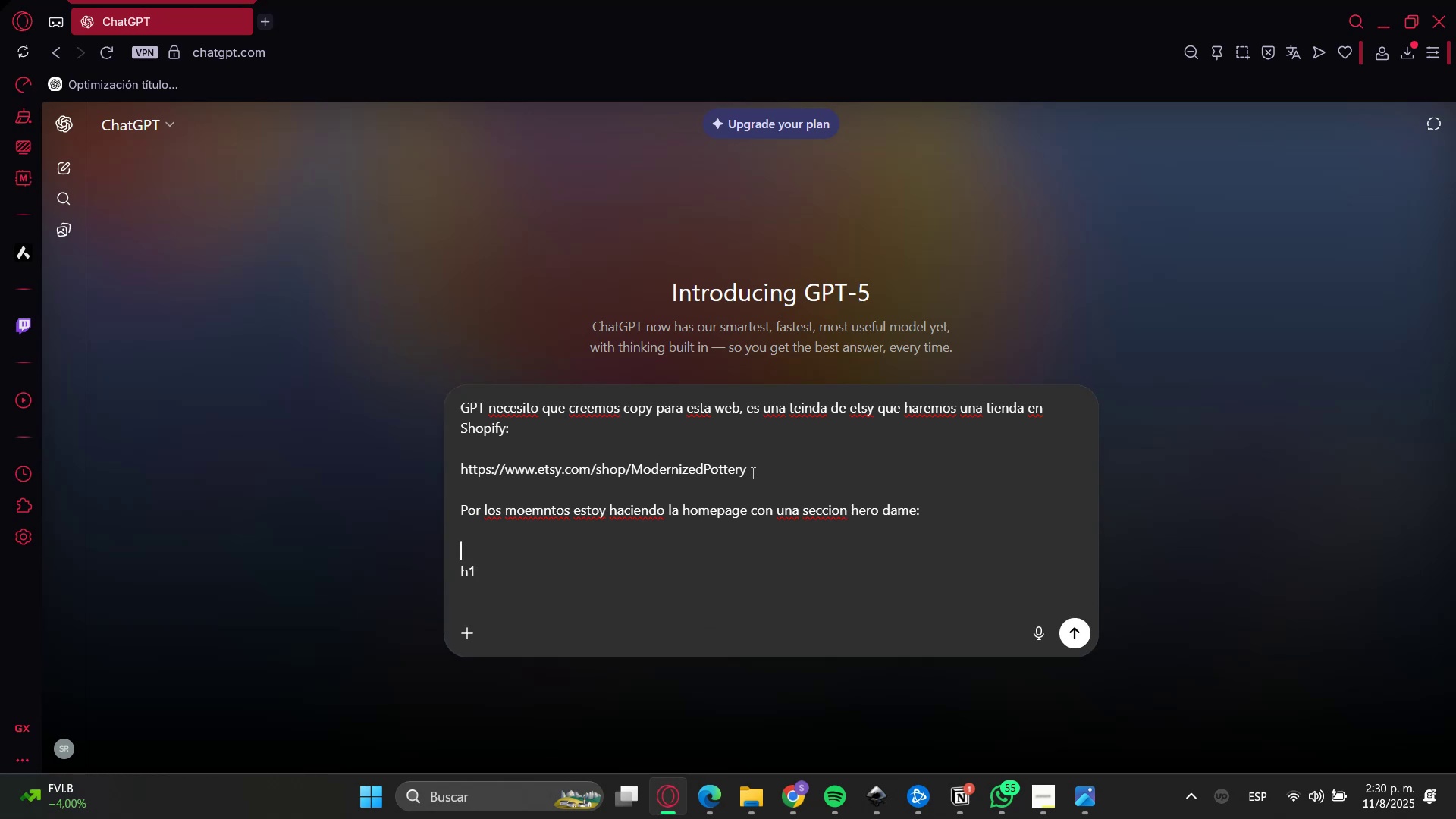 
type(j6)
key(Backspace)
key(Backspace)
type(h6)
 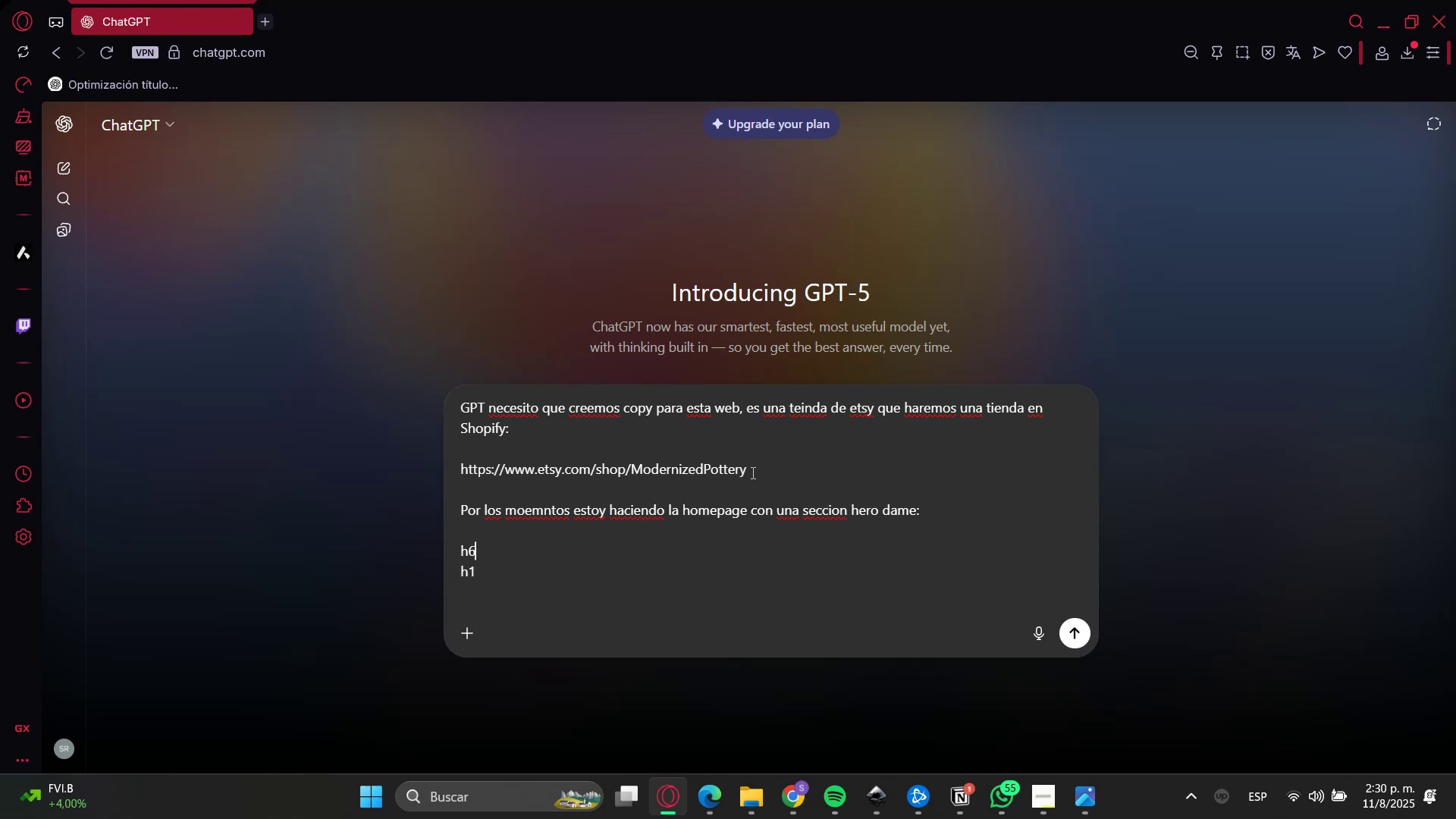 
key(ArrowDown)
 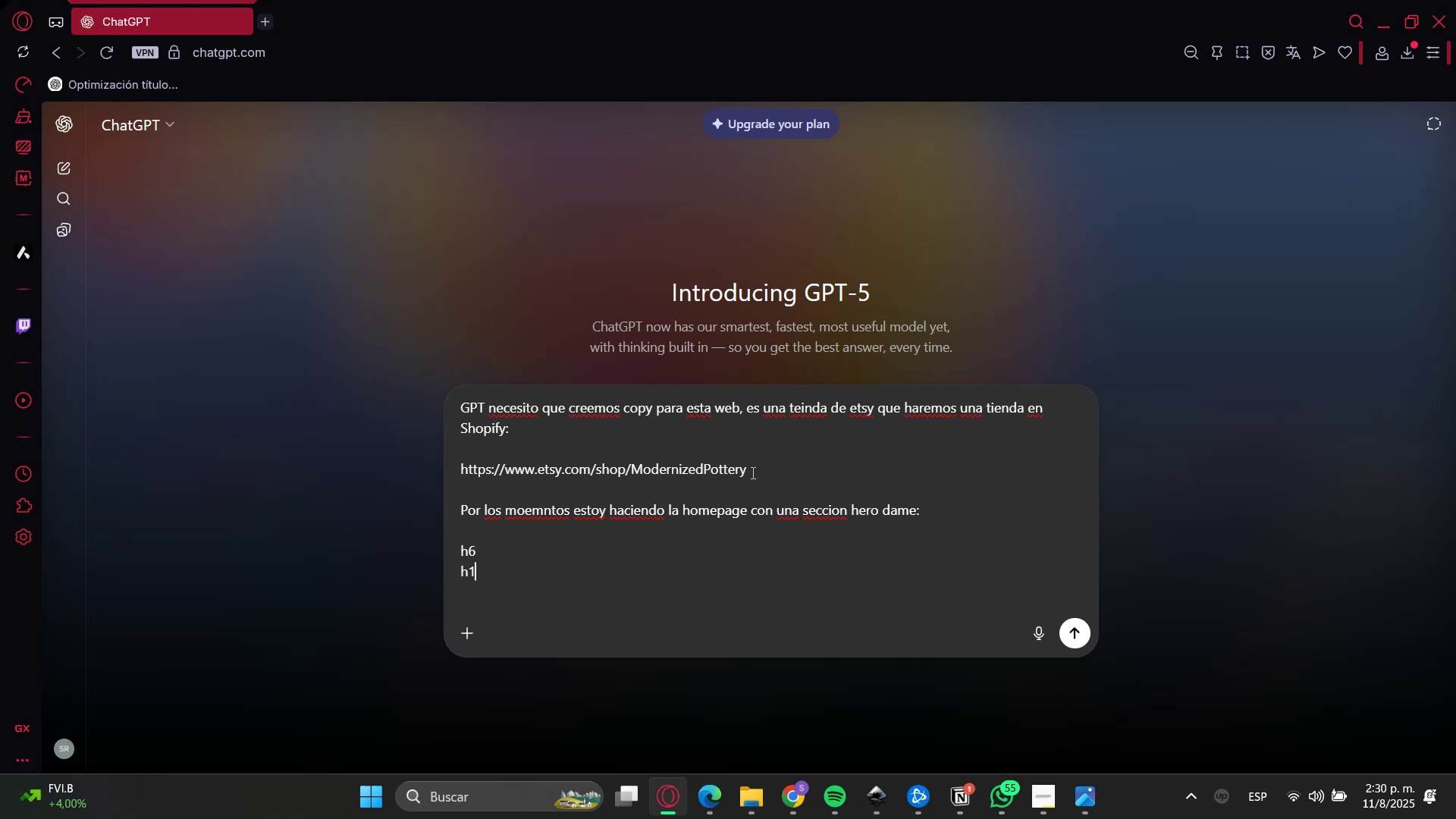 
key(ArrowDown)
 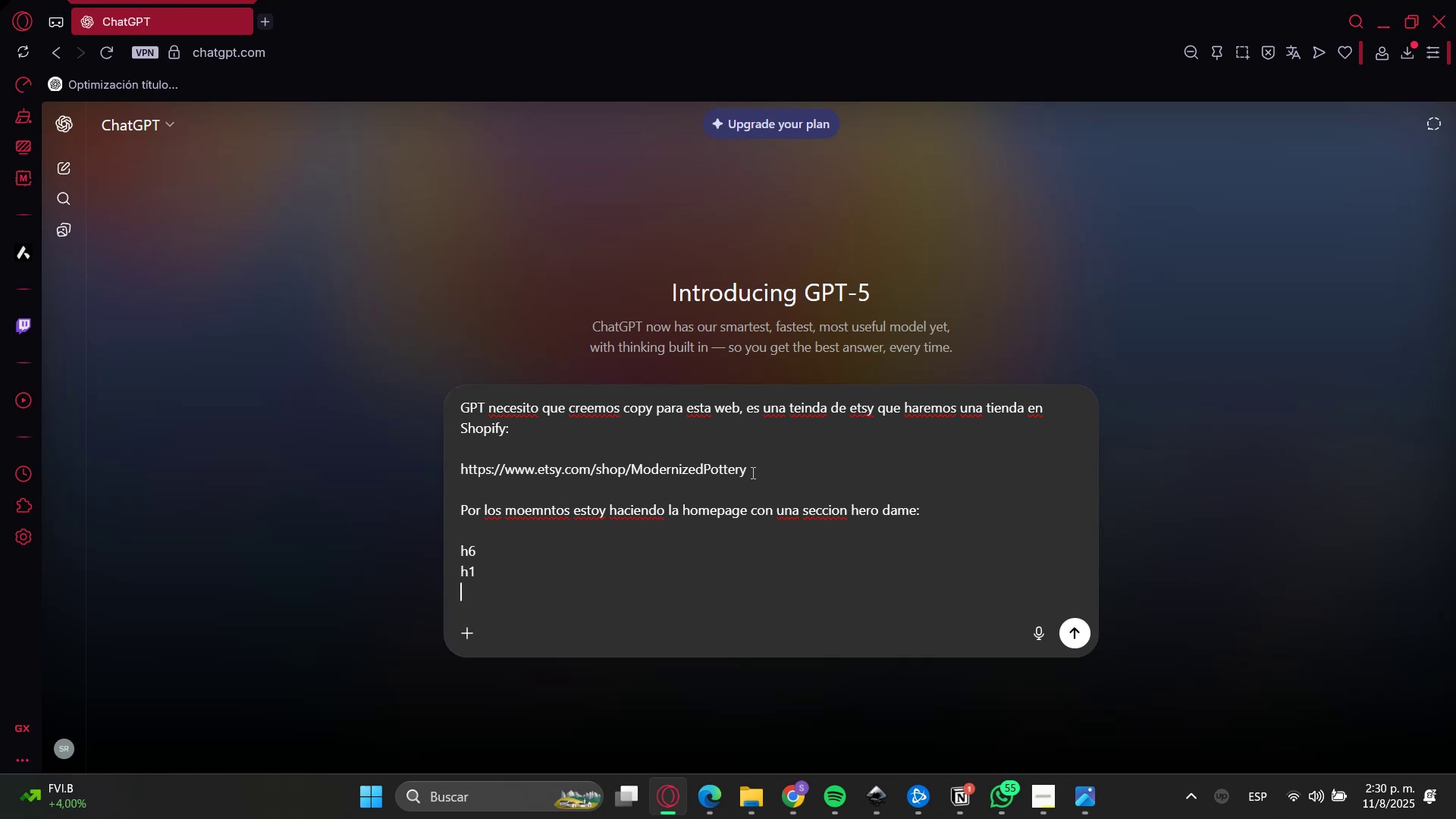 
type(e)
key(Backspace)
type(text)
 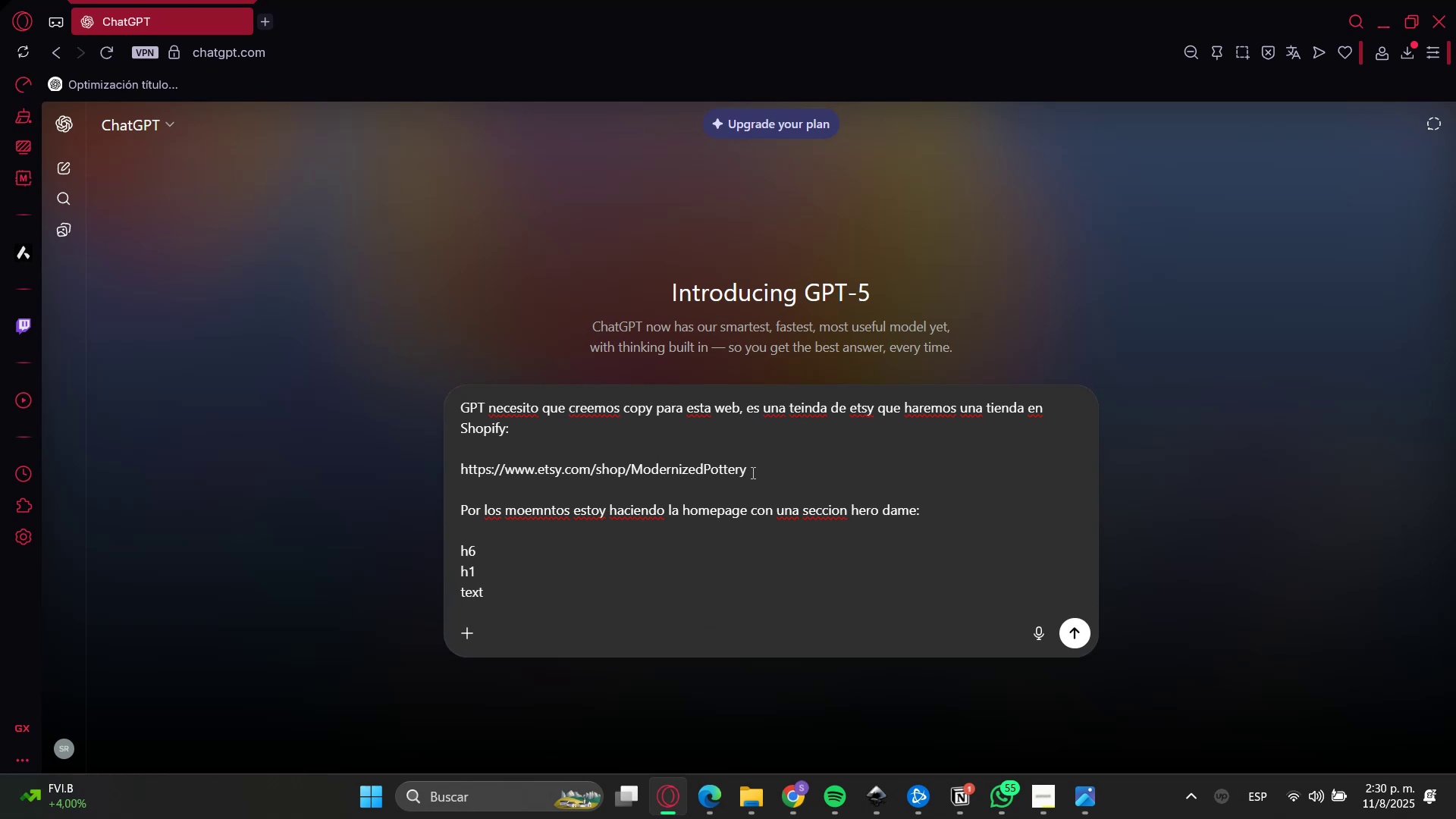 
key(Shift+Enter)
 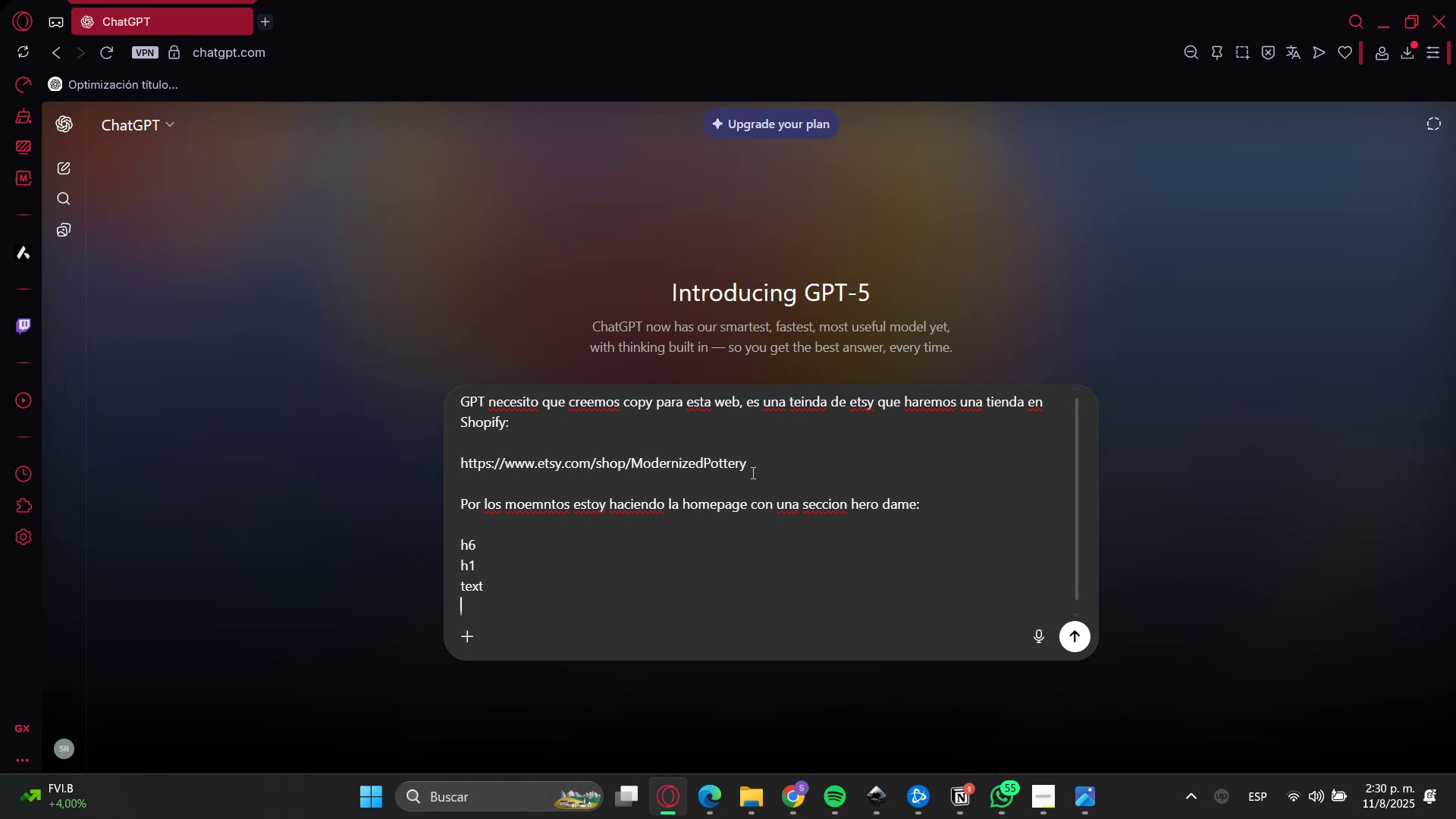 
type(btn)
 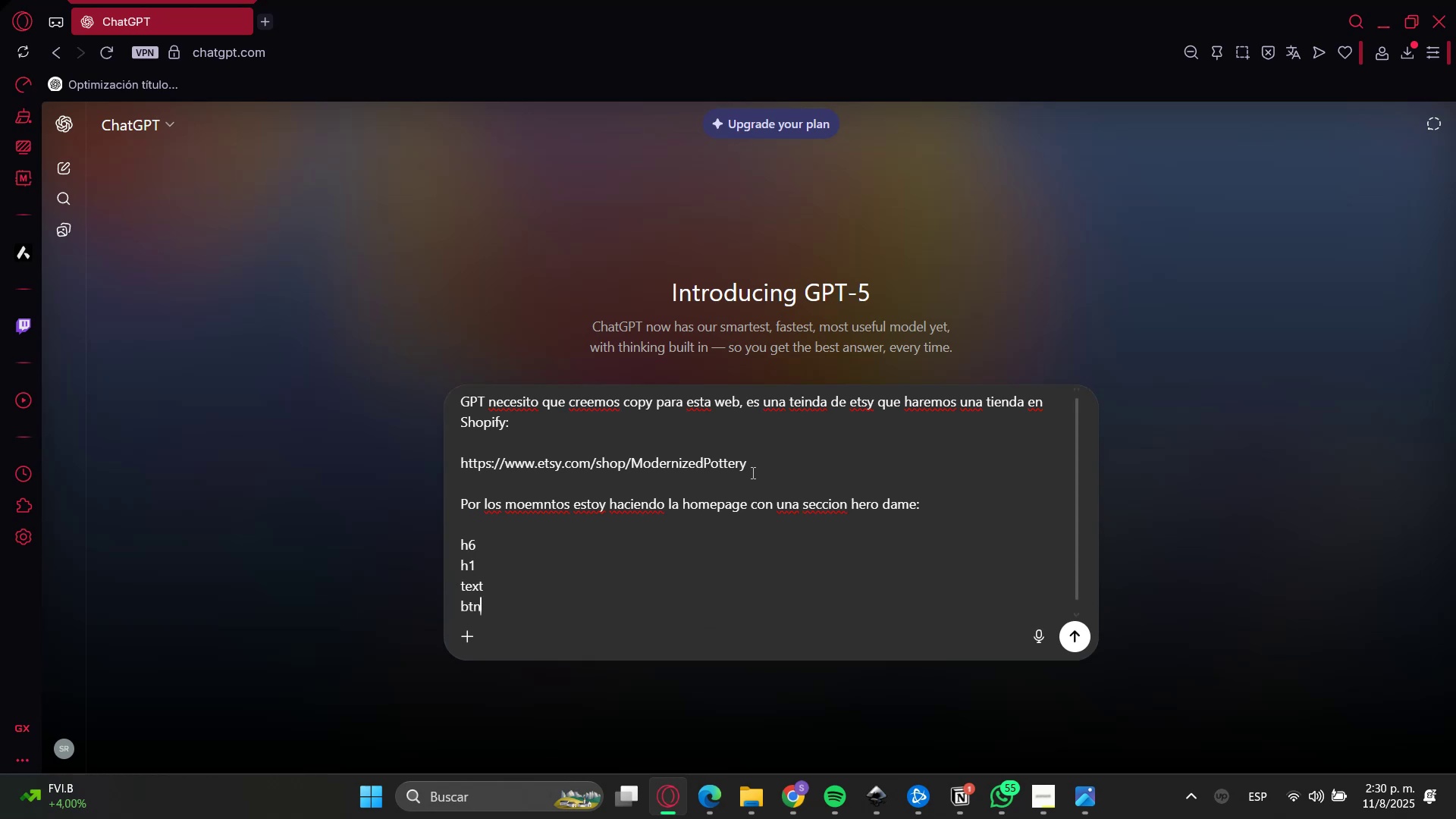 
key(Enter)
 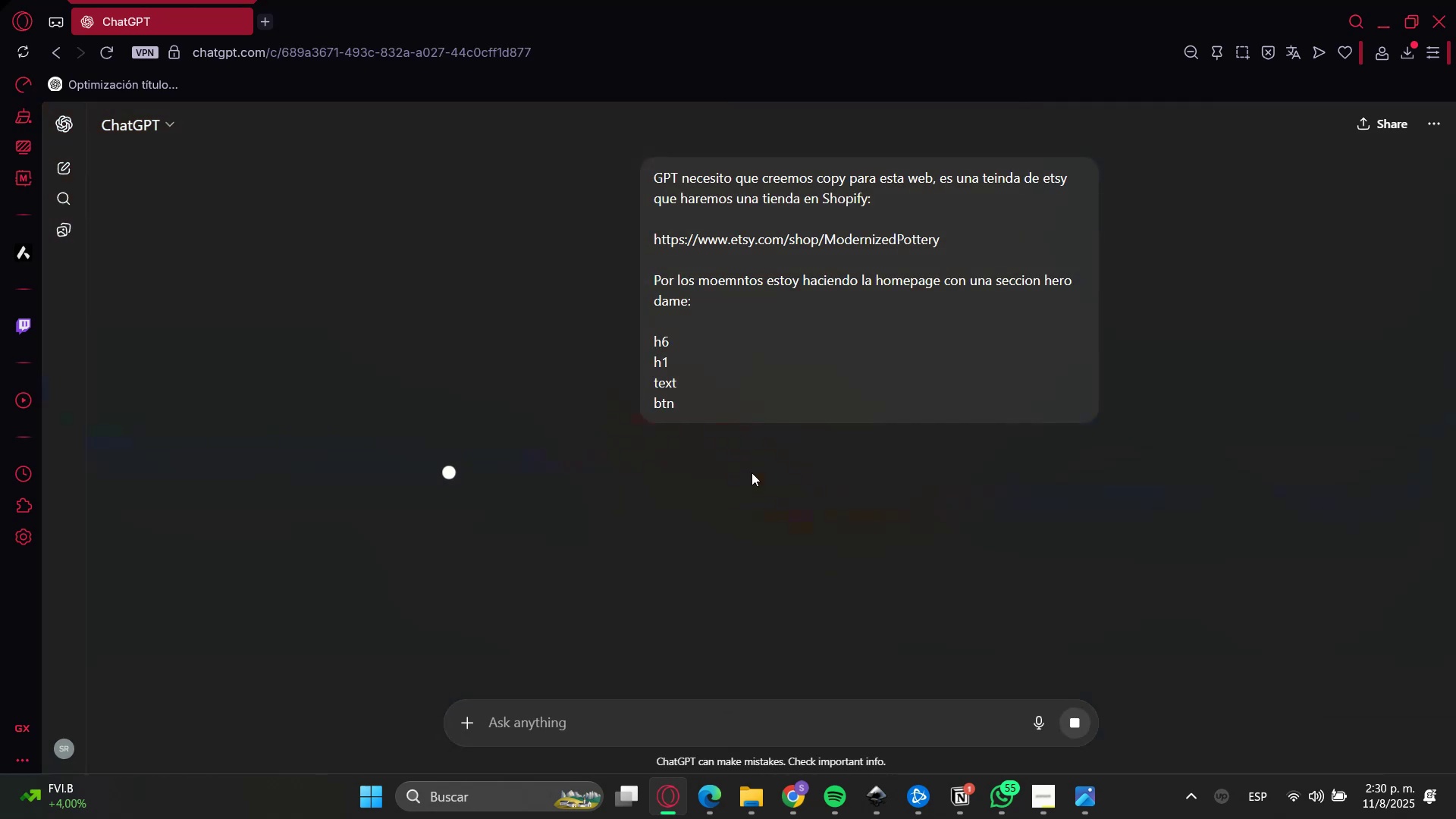 
type(todo el copy debe ser en ingles)
 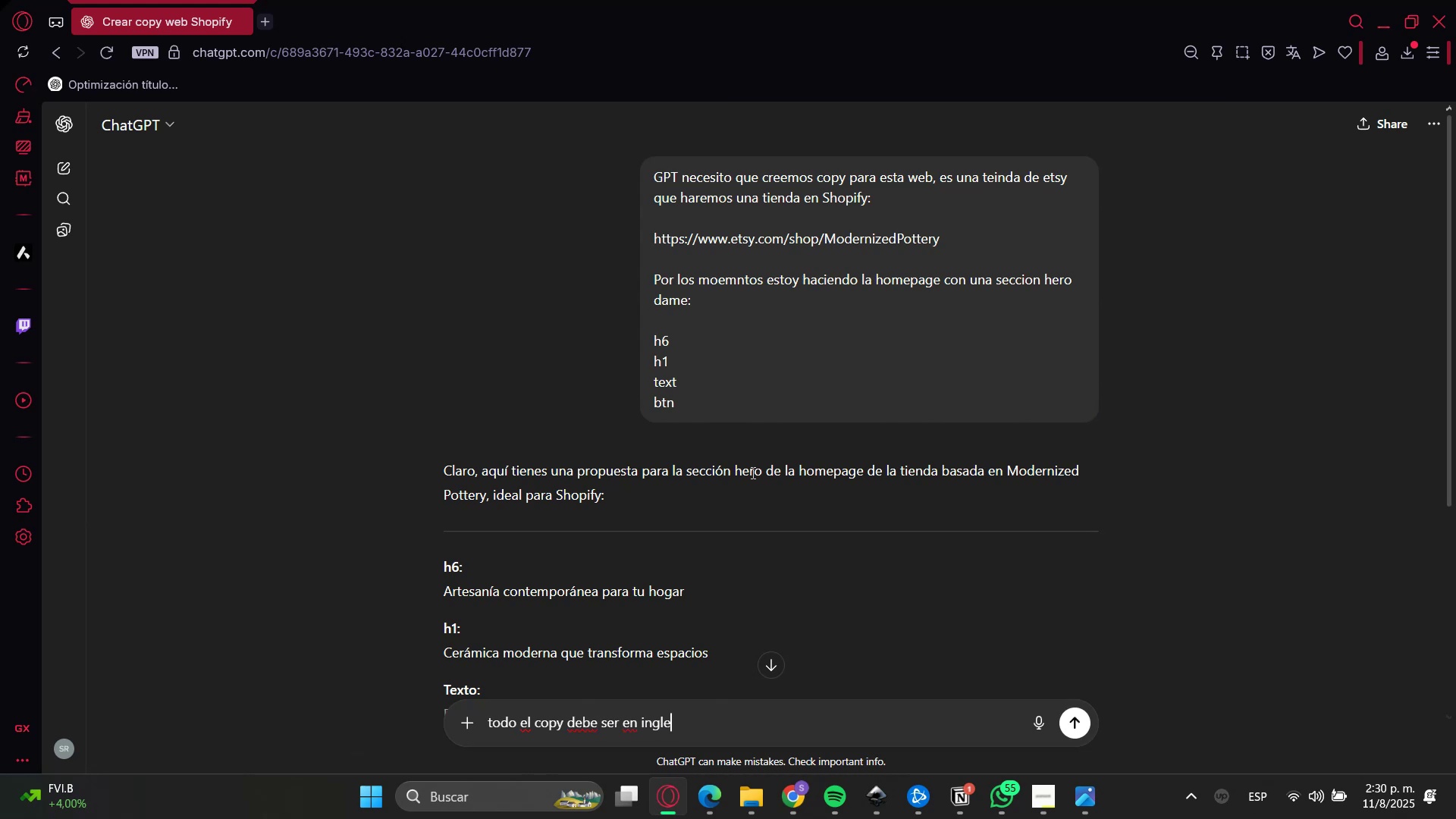 
key(Enter)
 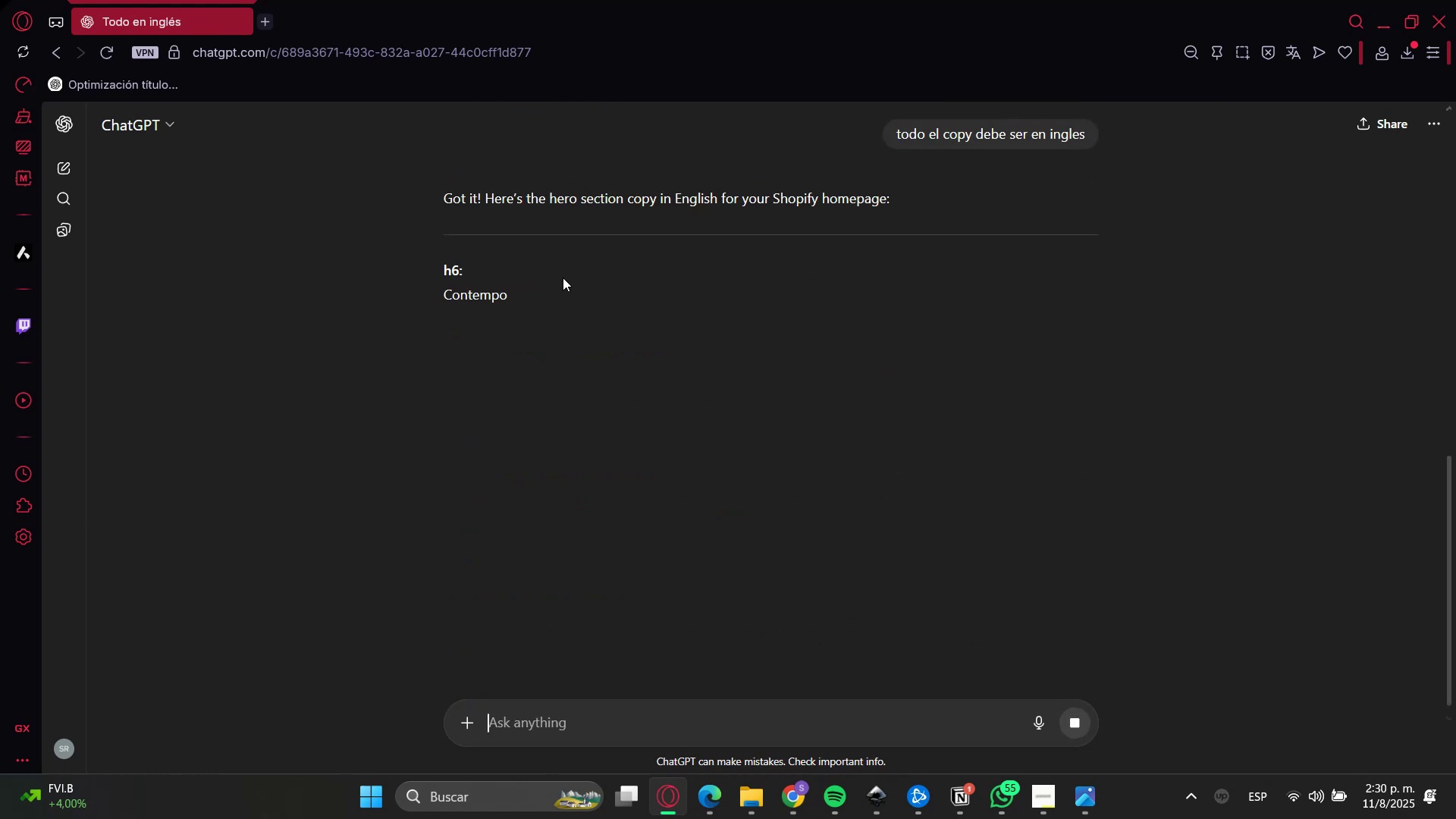 
double_click([507, 303])
 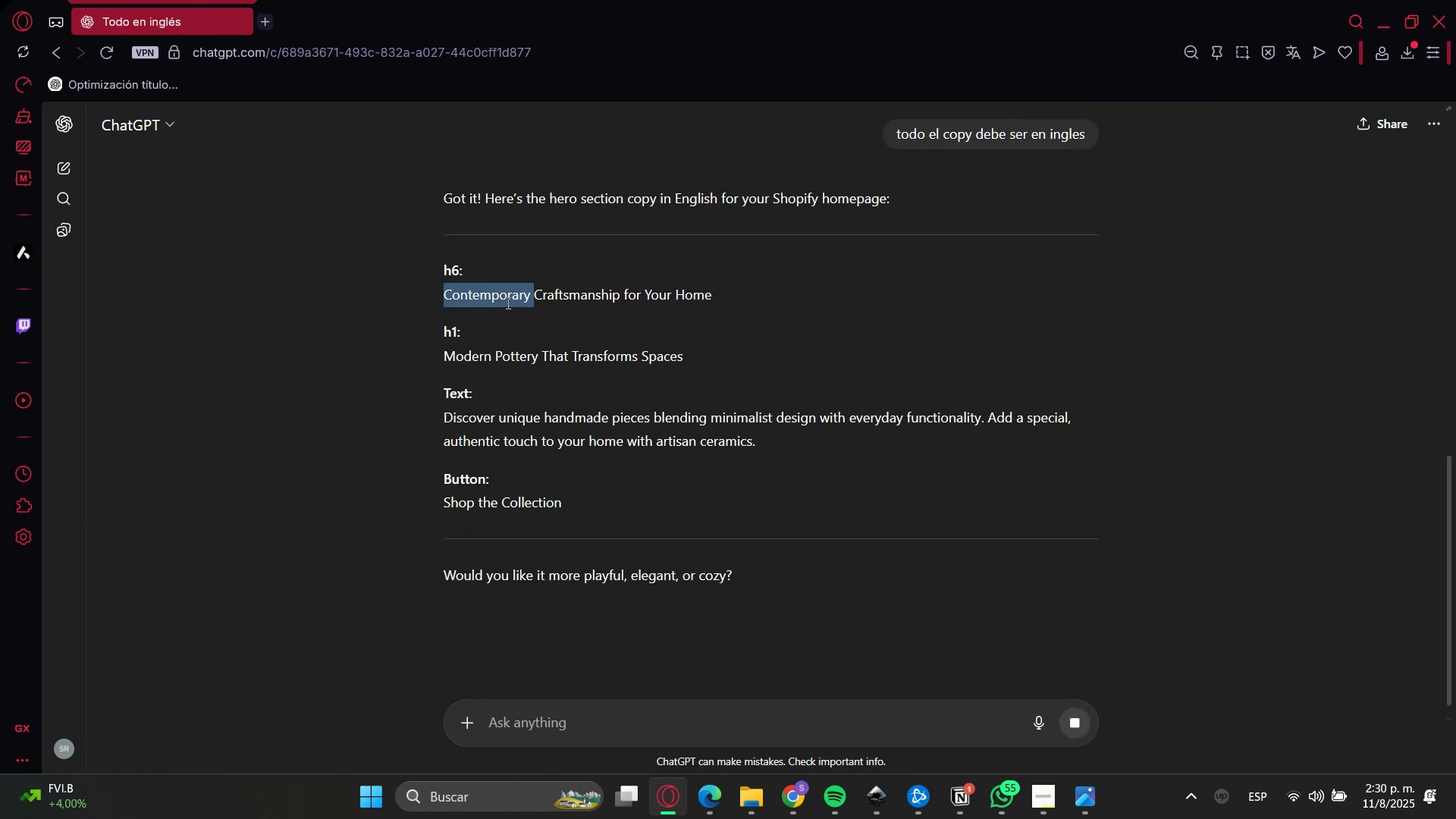 
triple_click([507, 303])
 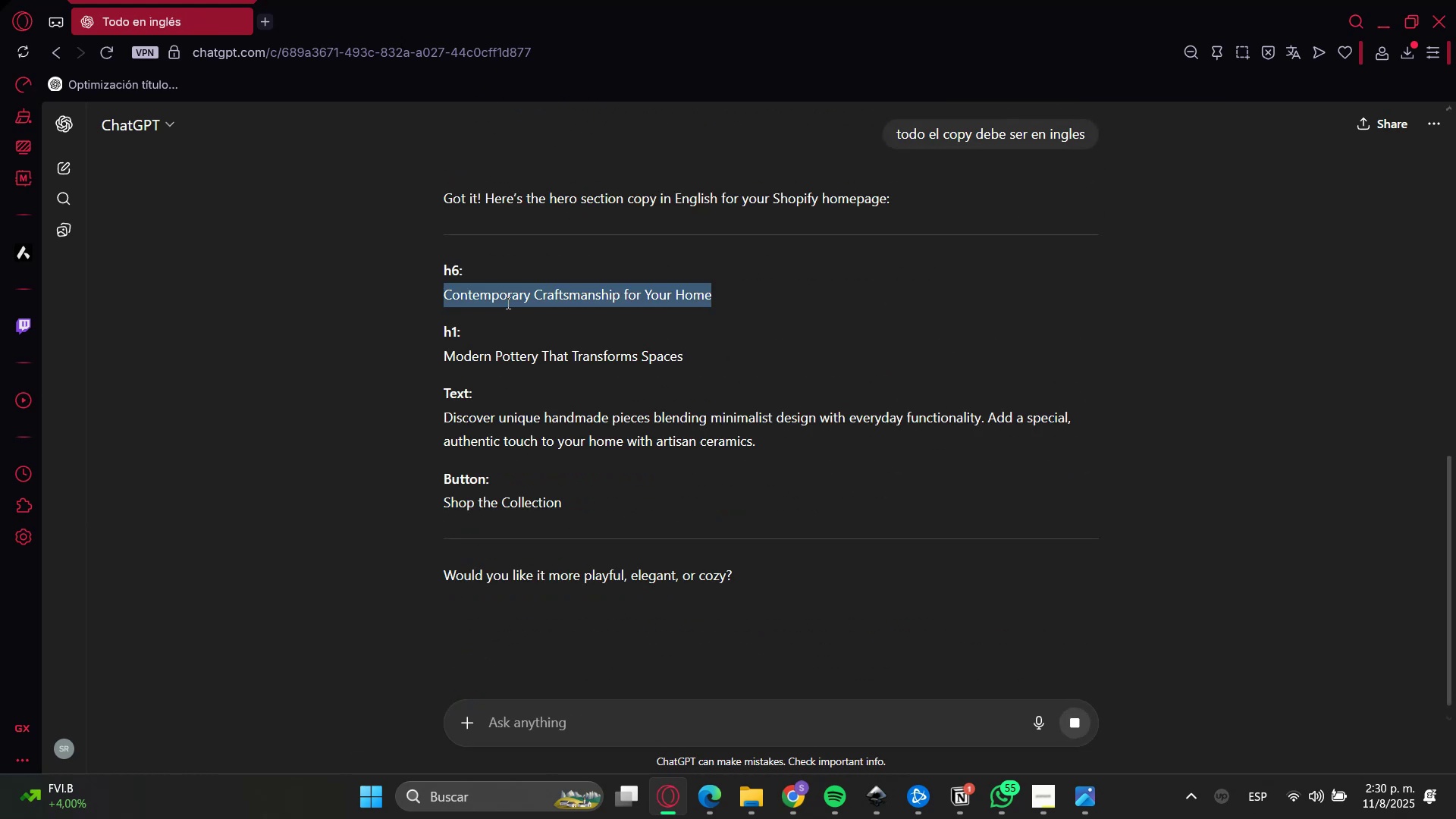 
key(Control+C)
 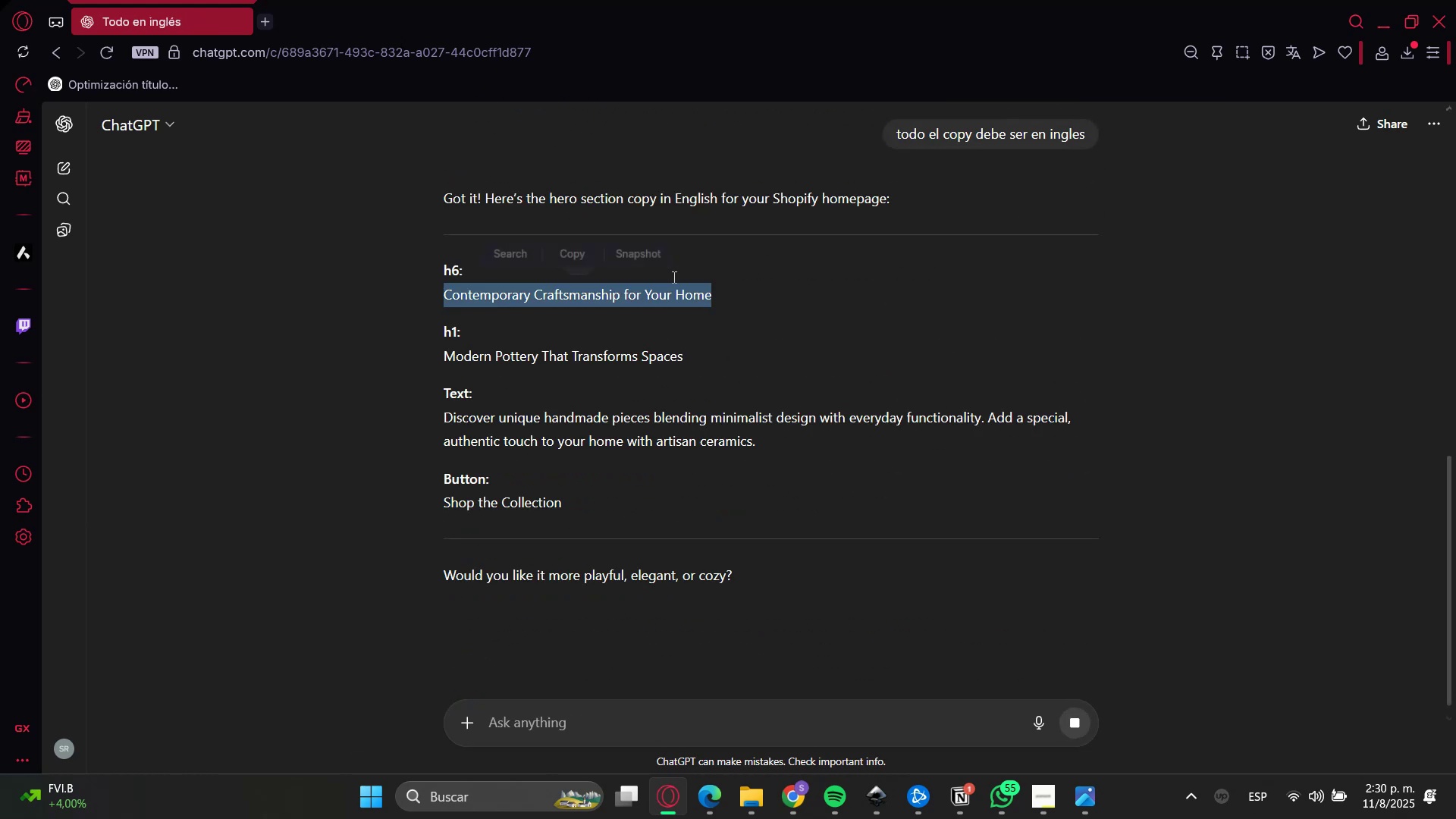 
key(Control+C)
 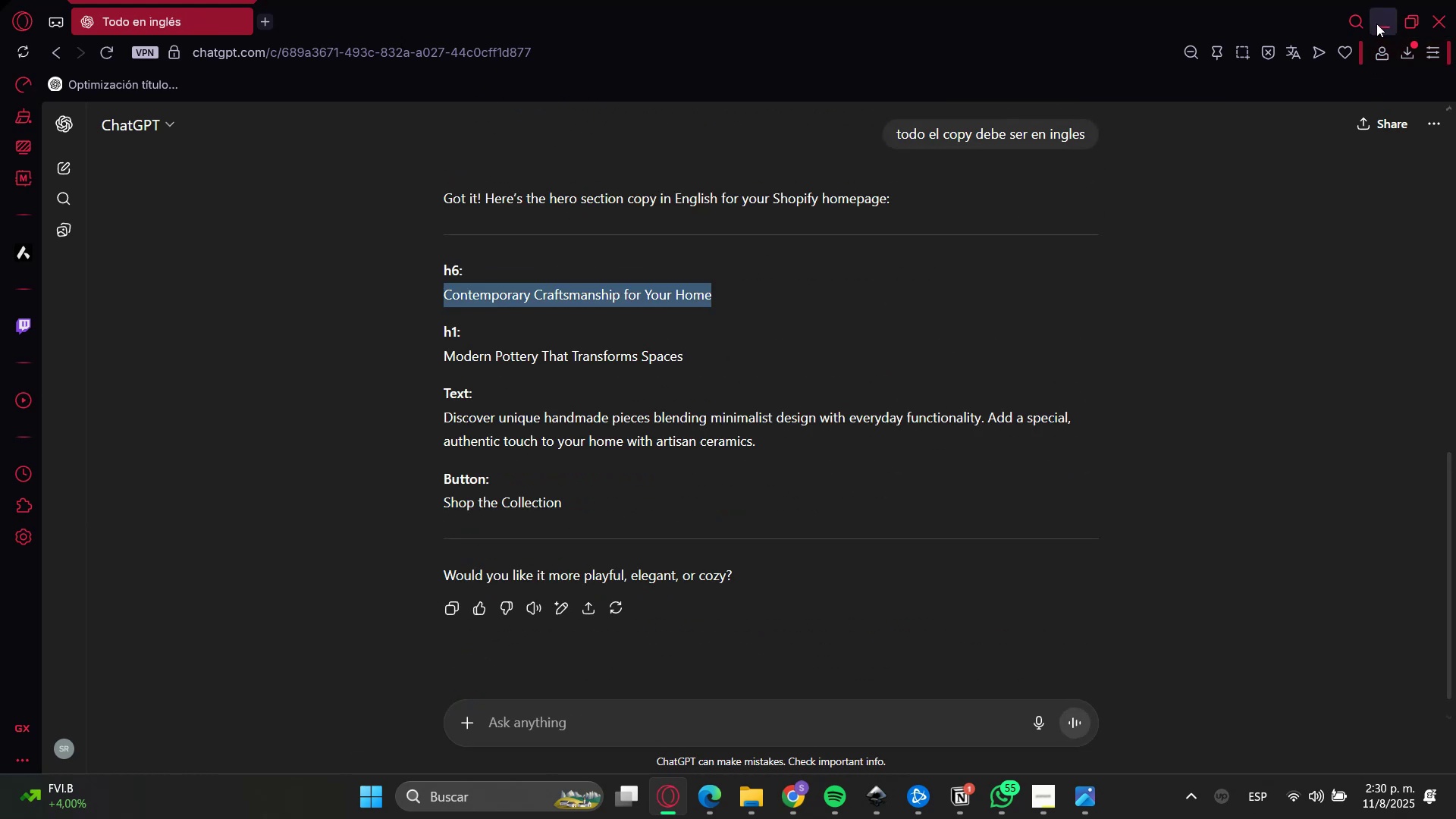 
left_click([1381, 21])
 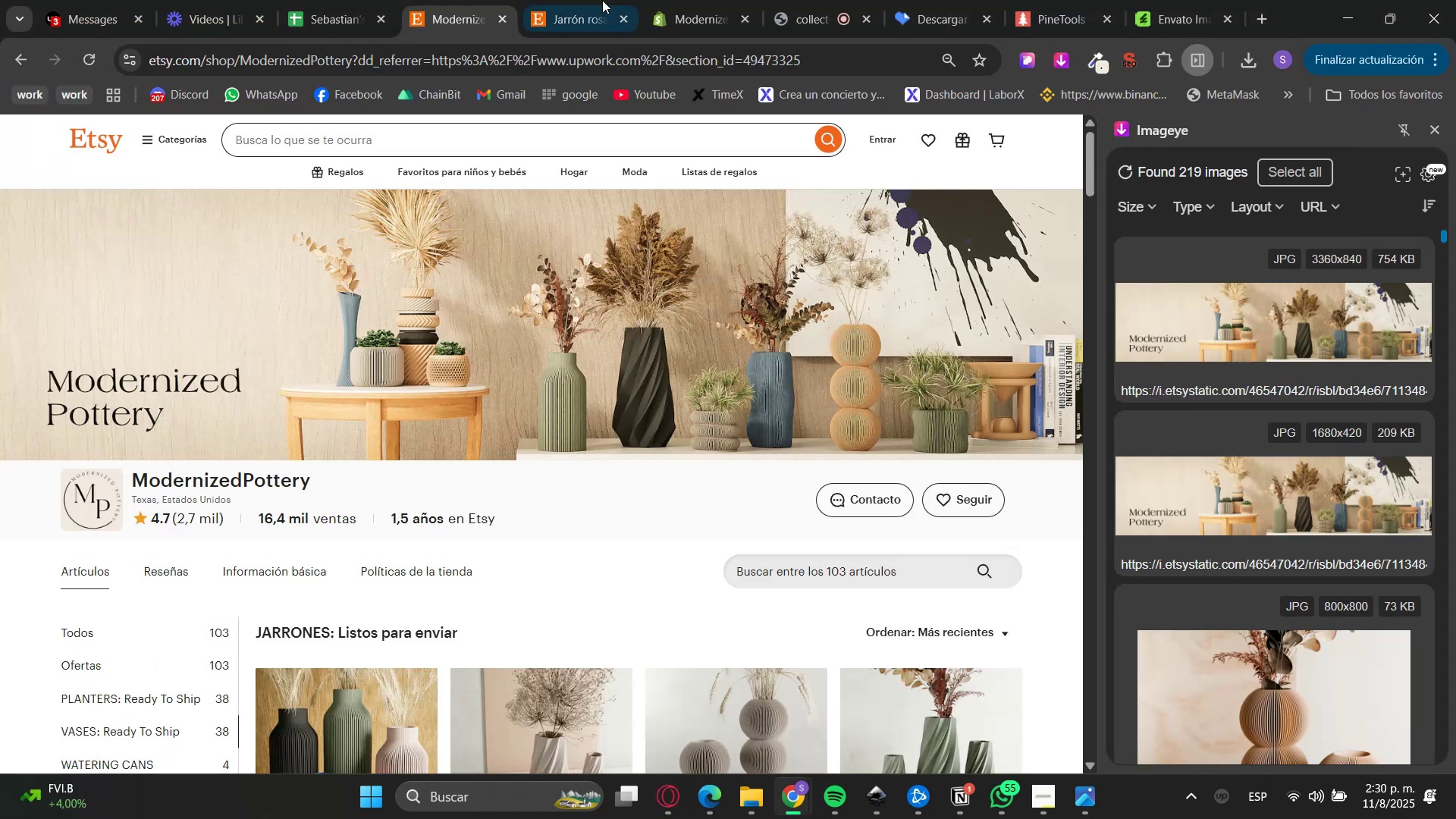 
left_click([702, 0])
 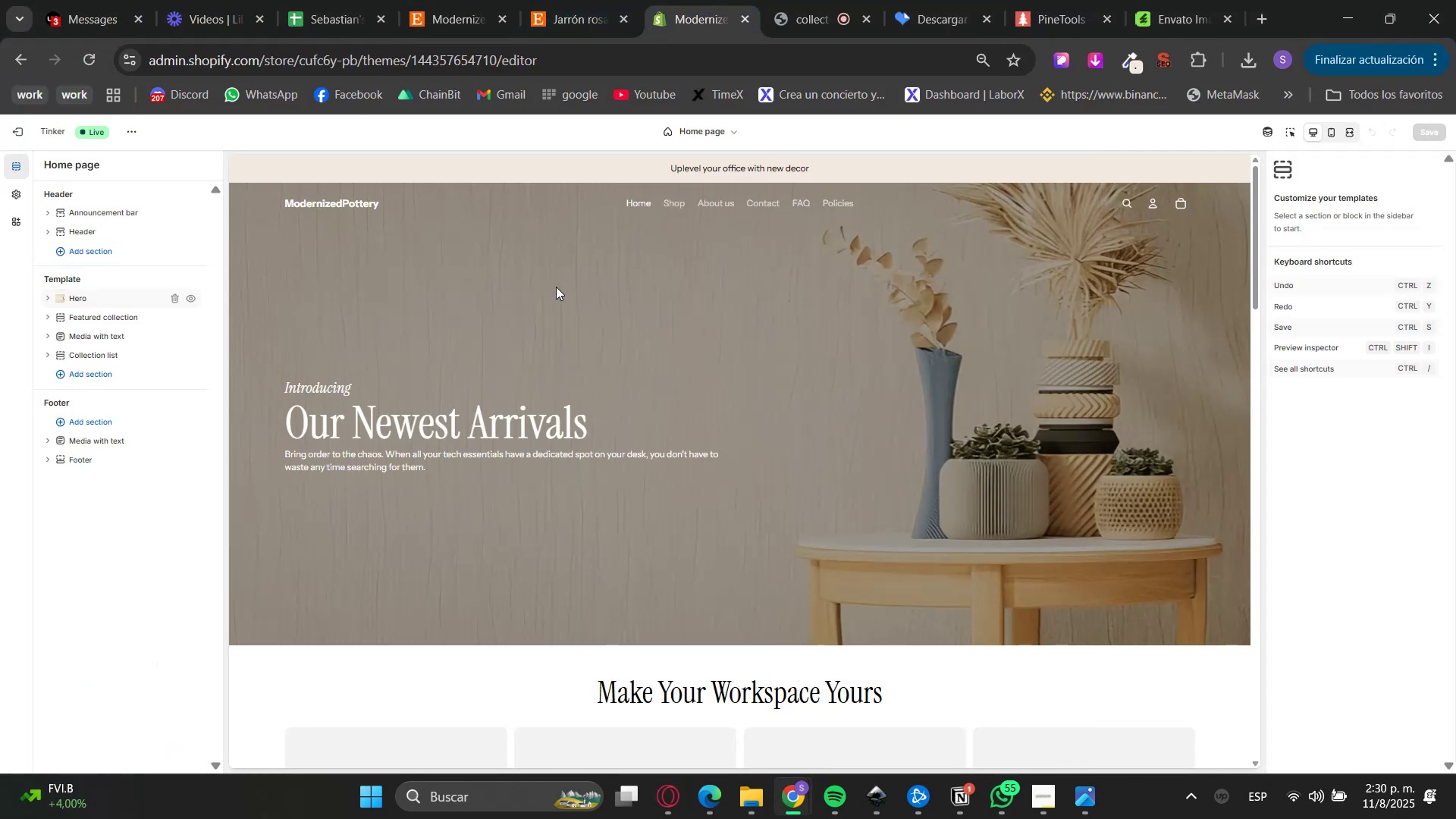 
left_click([1287, 133])
 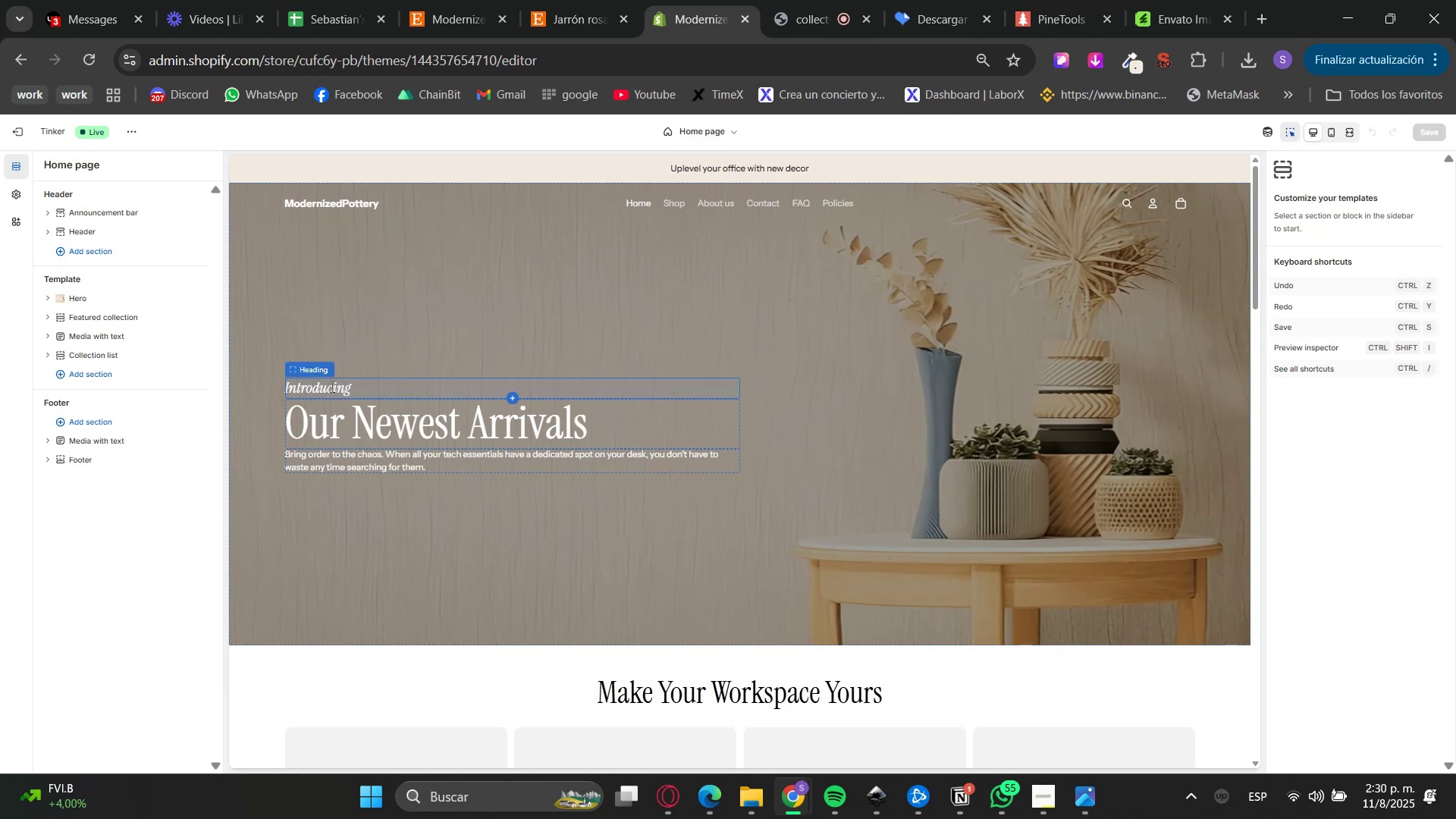 
left_click([325, 387])
 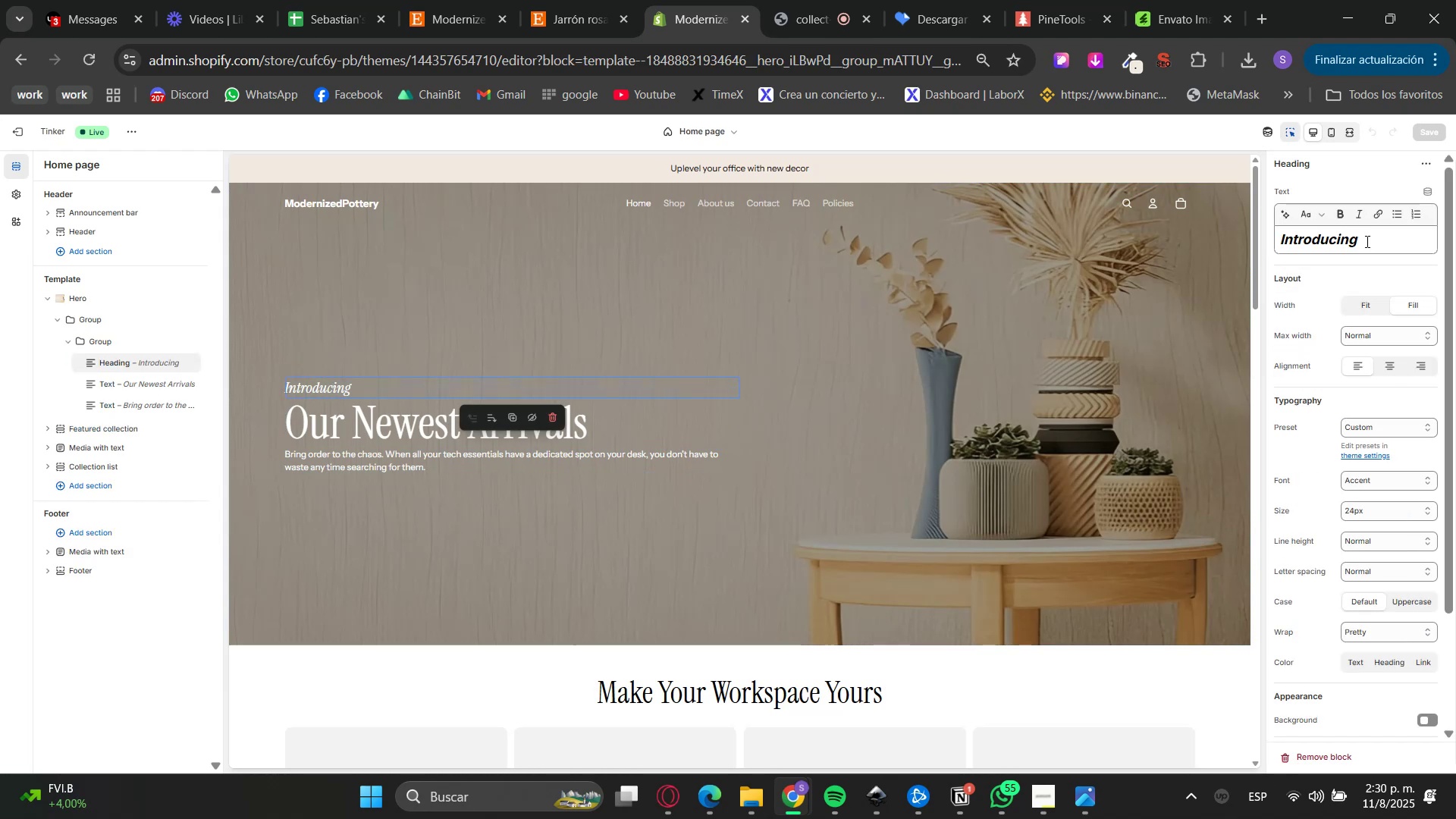 
double_click([1364, 238])
 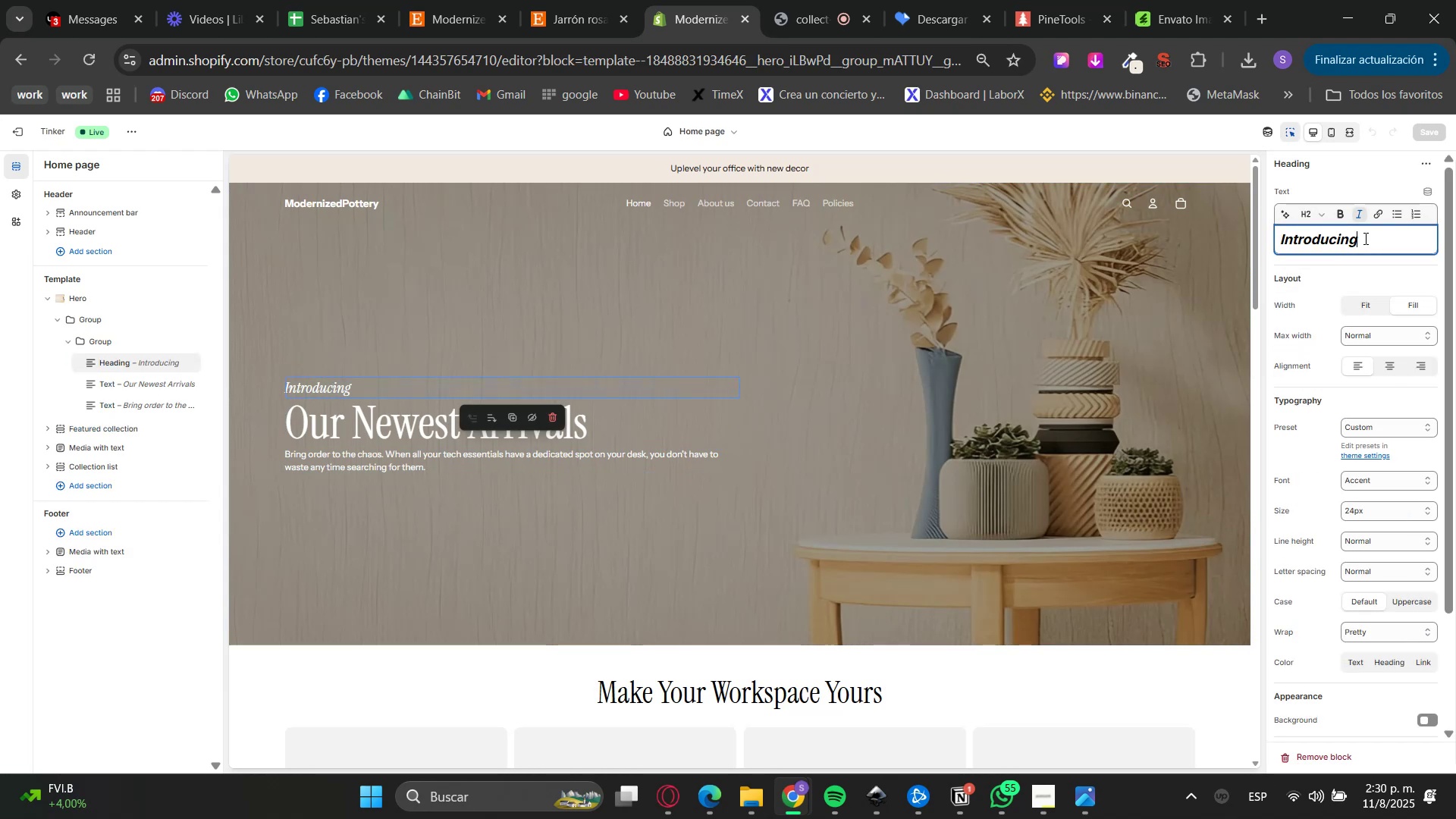 
triple_click([1364, 238])
 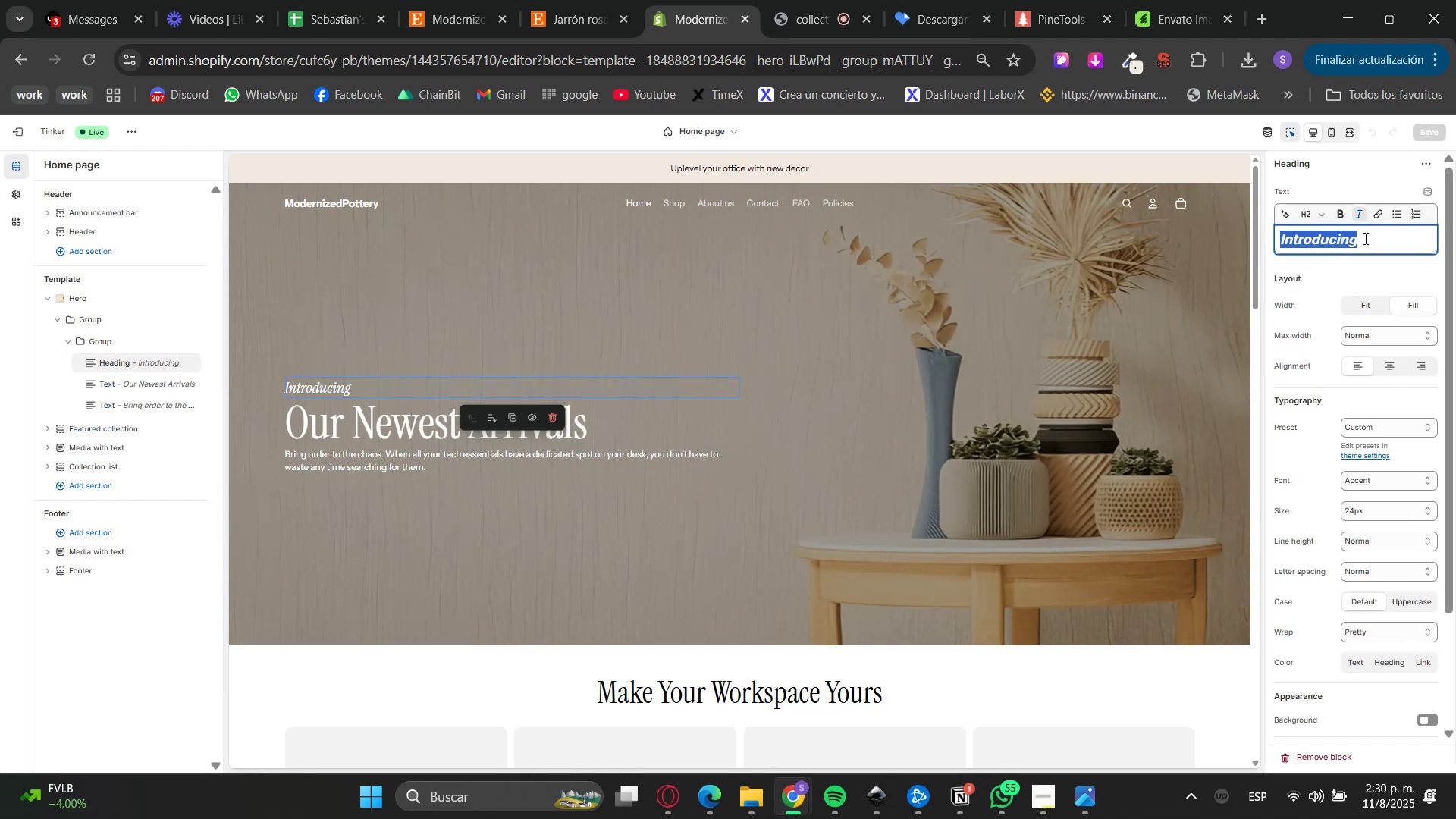 
key(Control+V)
 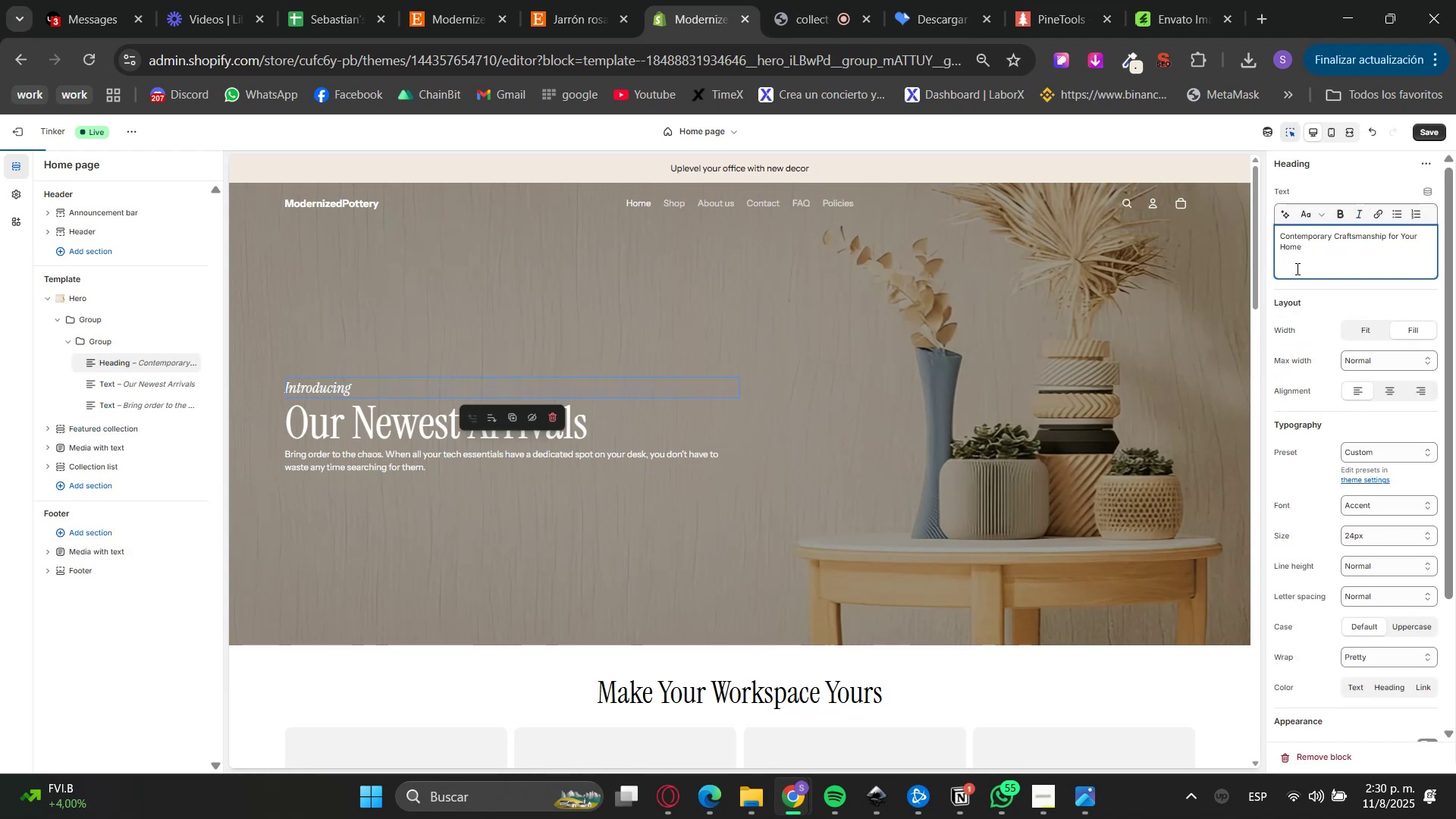 
key(Backspace)
 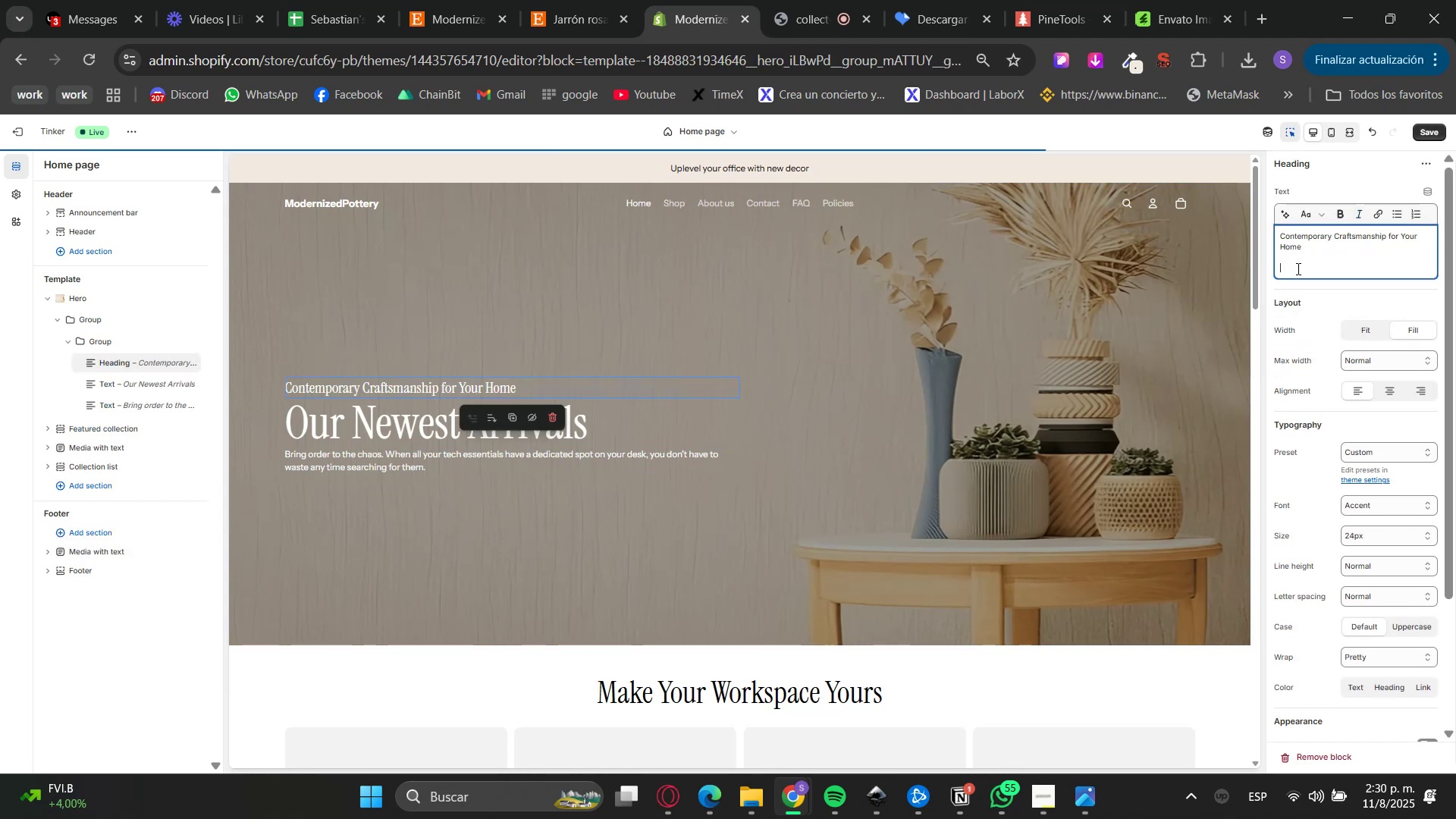 
key(Backspace)
 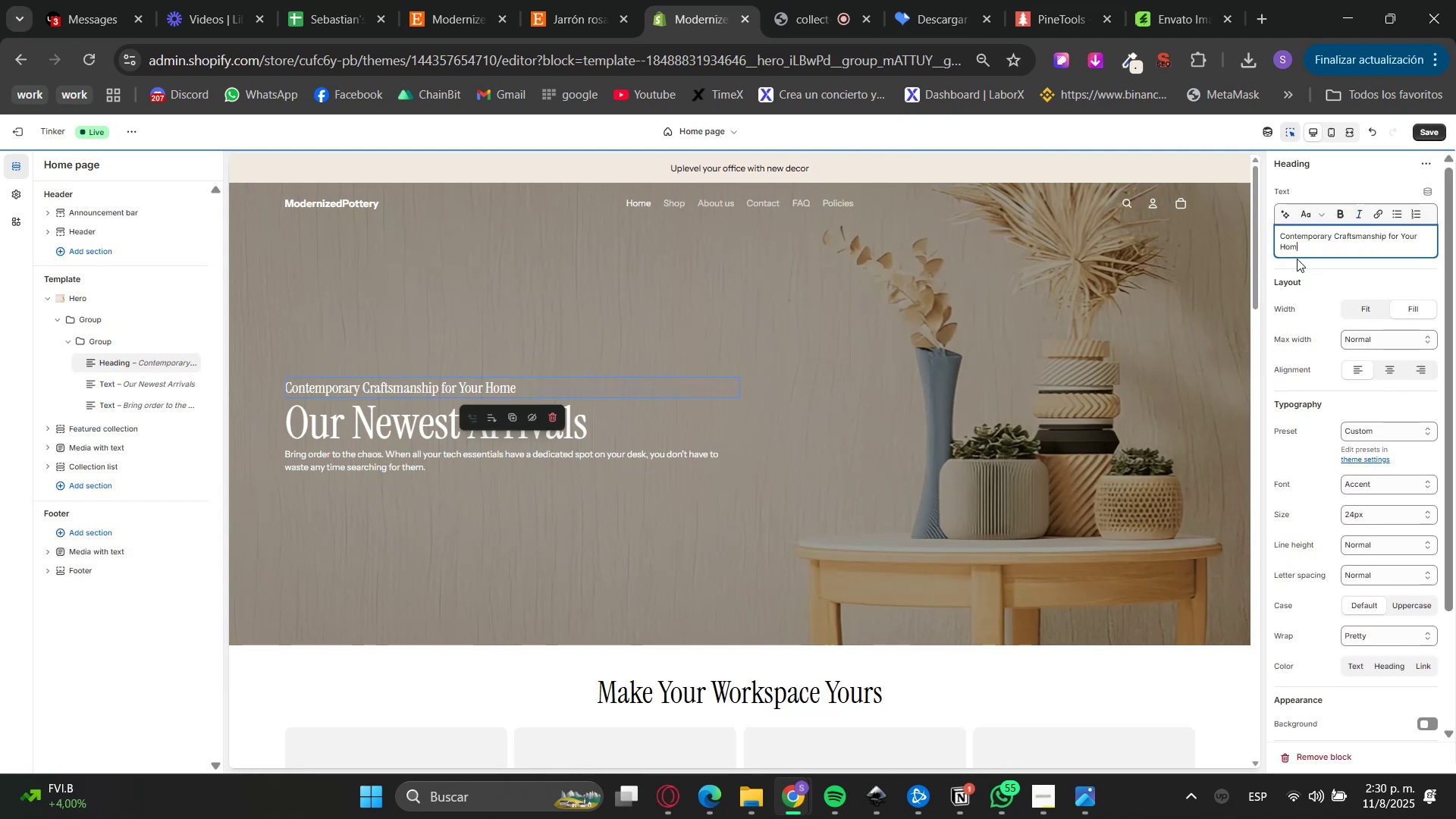 
left_click([1296, 249])
 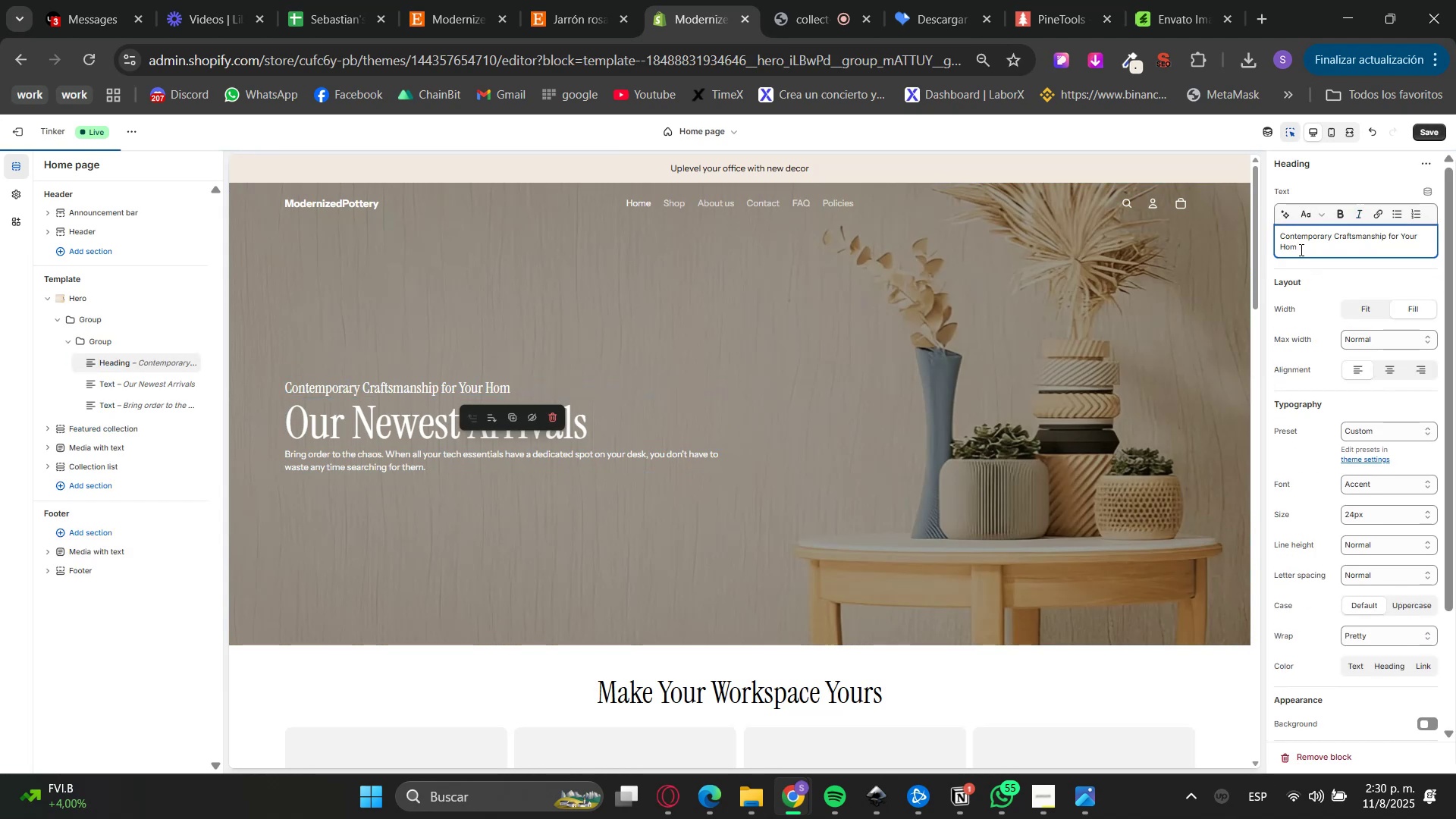 
key(E)
 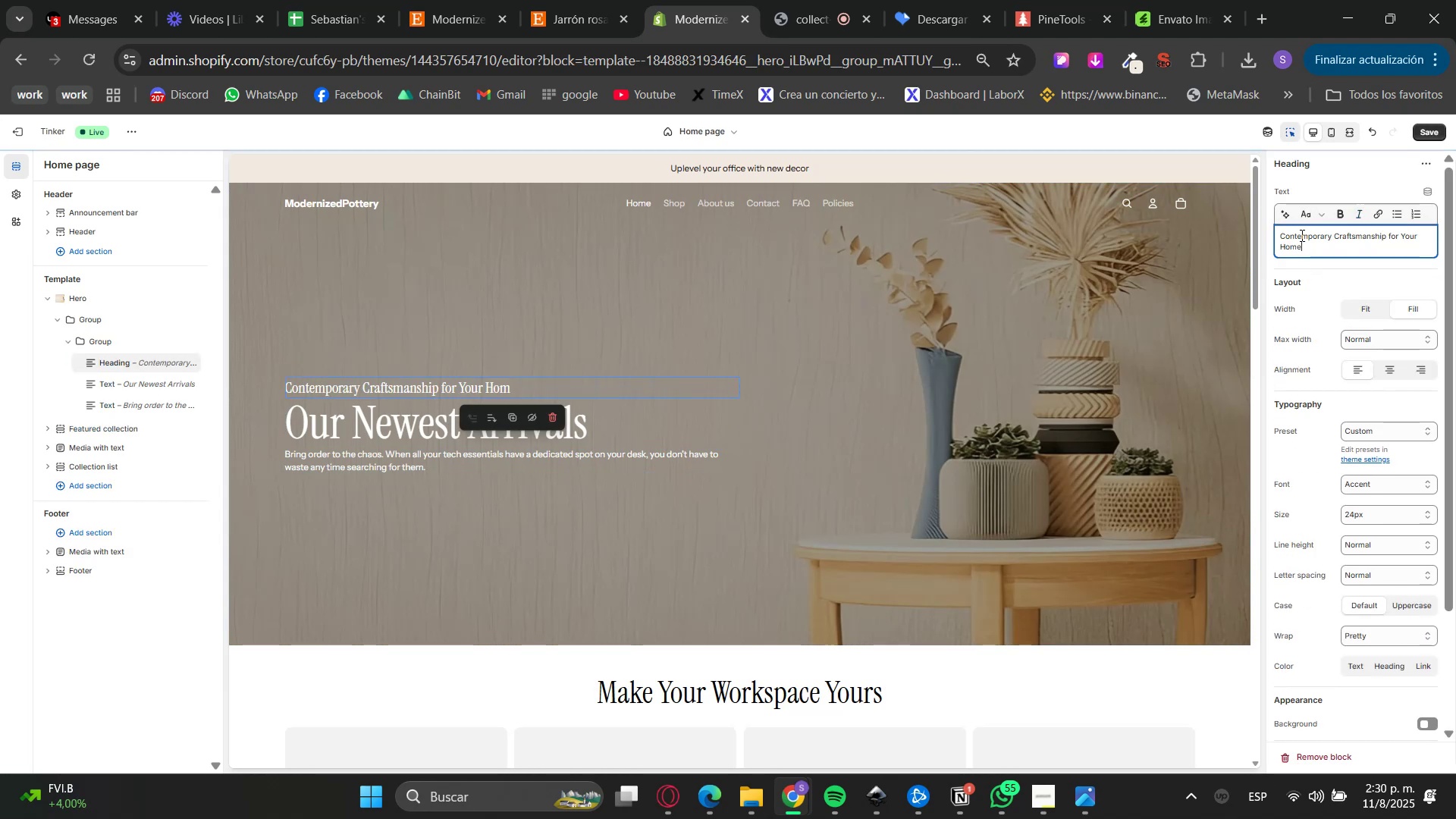 
double_click([1301, 235])
 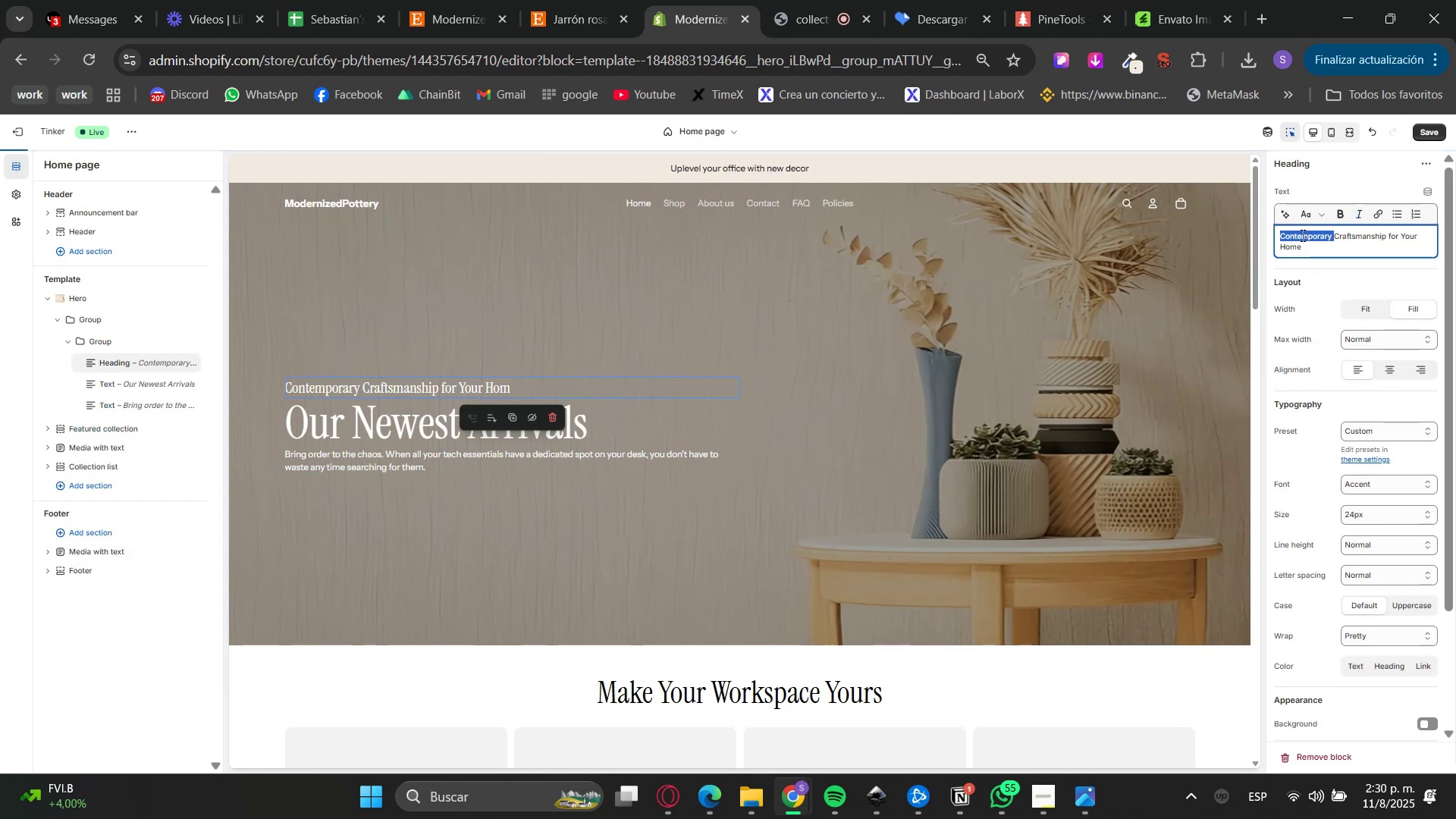 
triple_click([1321, 215])
 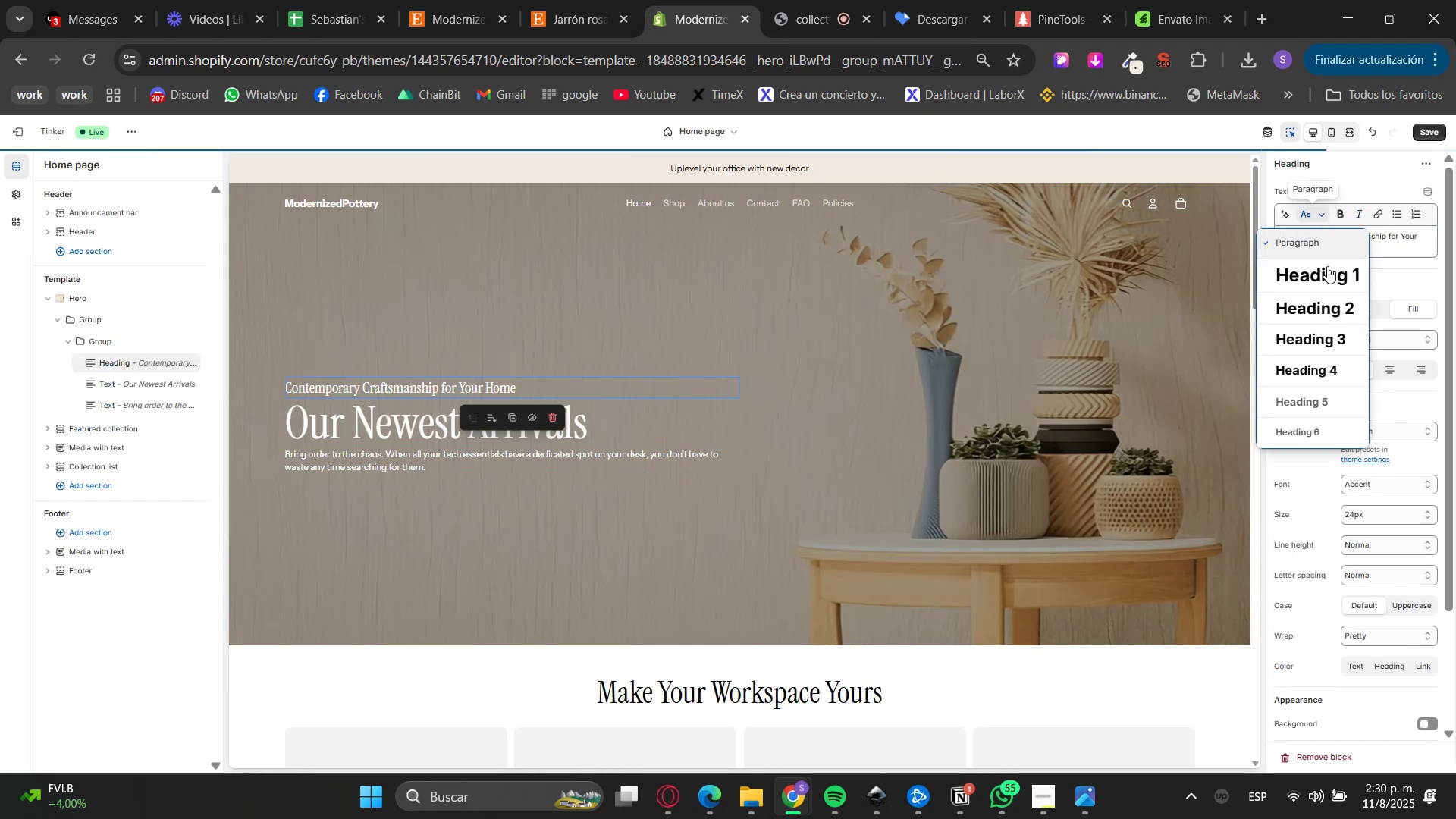 
left_click([1326, 299])
 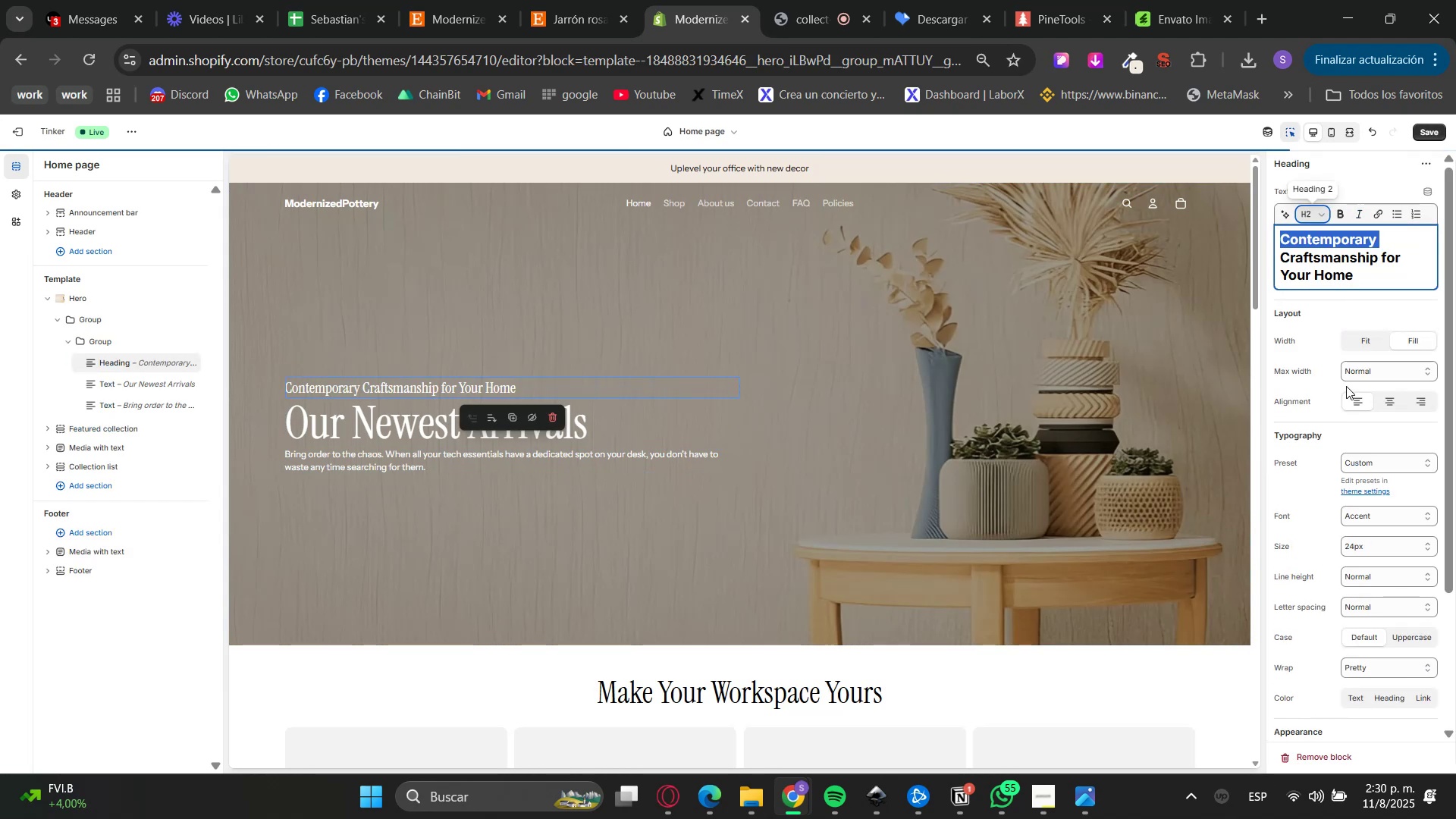 
left_click([1317, 392])
 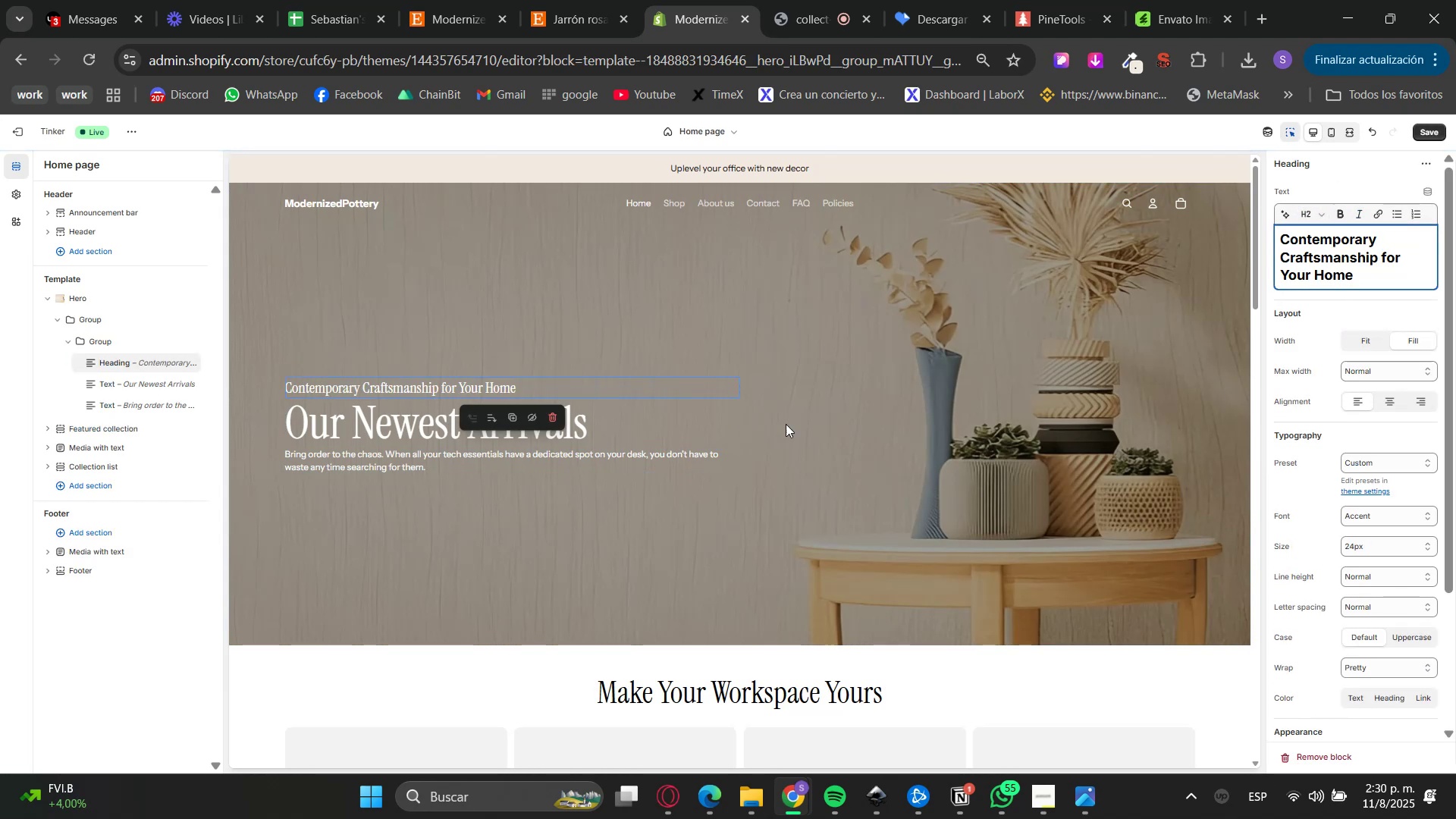 
left_click([393, 425])
 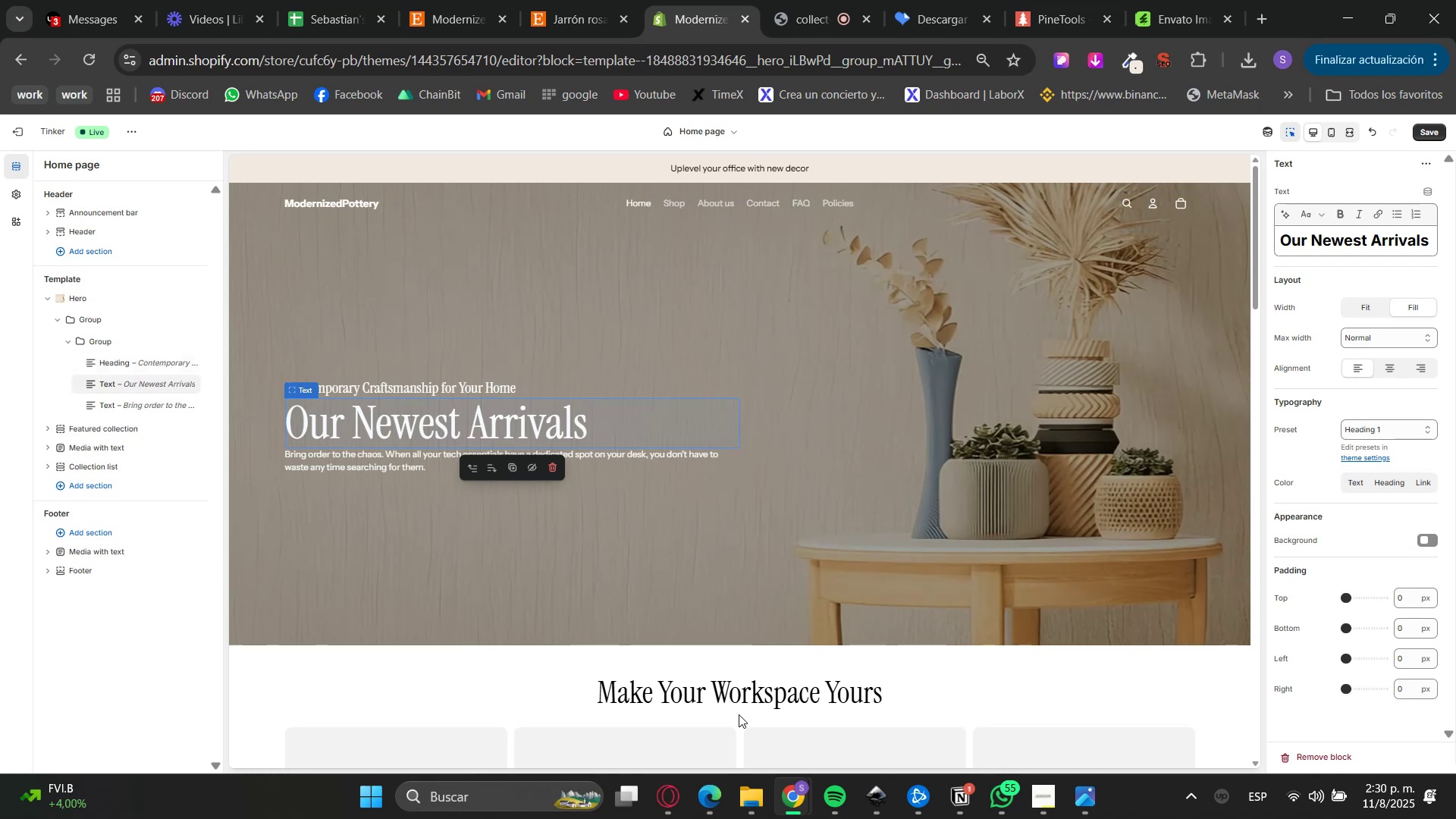 
left_click([714, 805])
 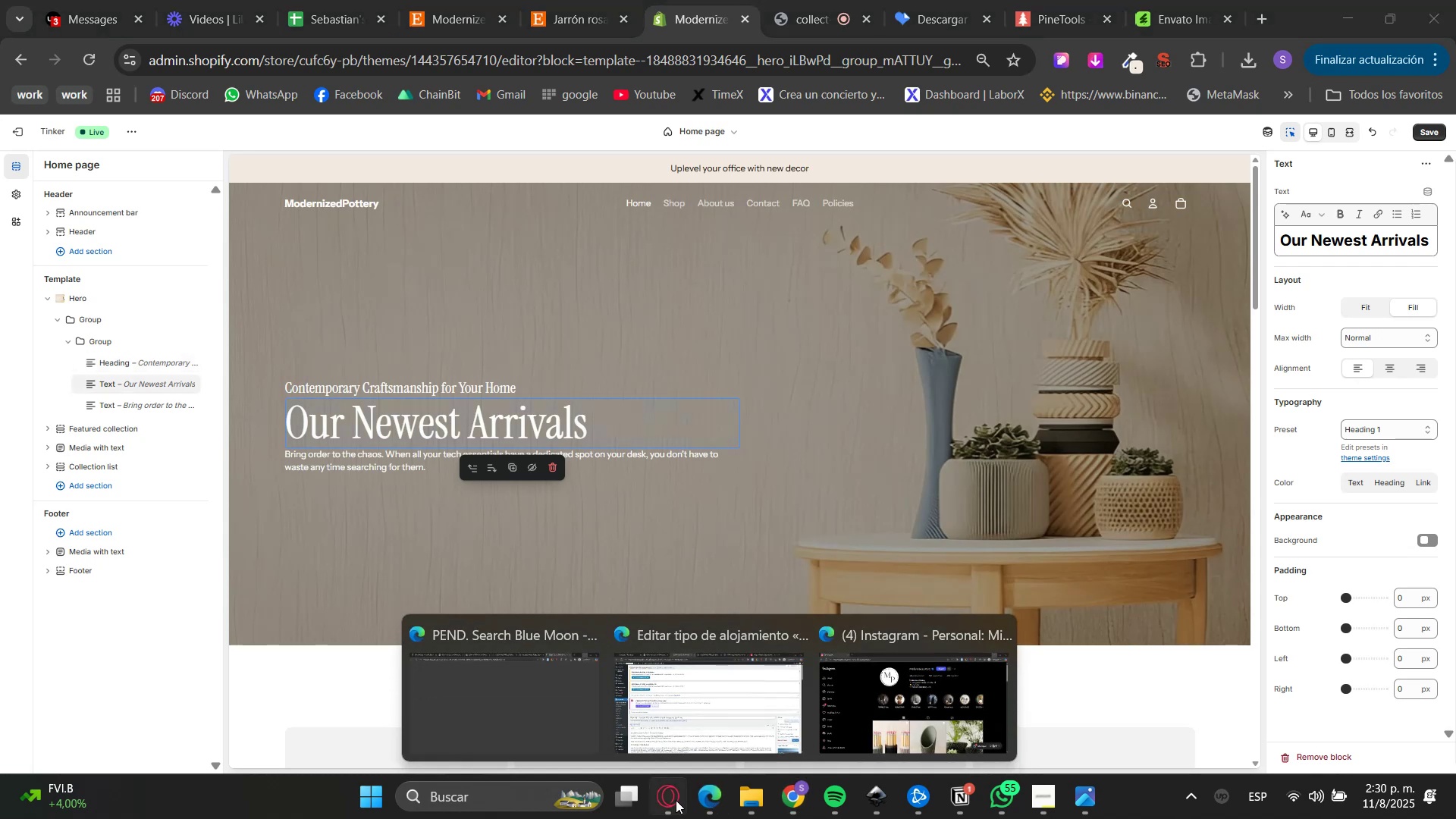 
left_click([676, 800])
 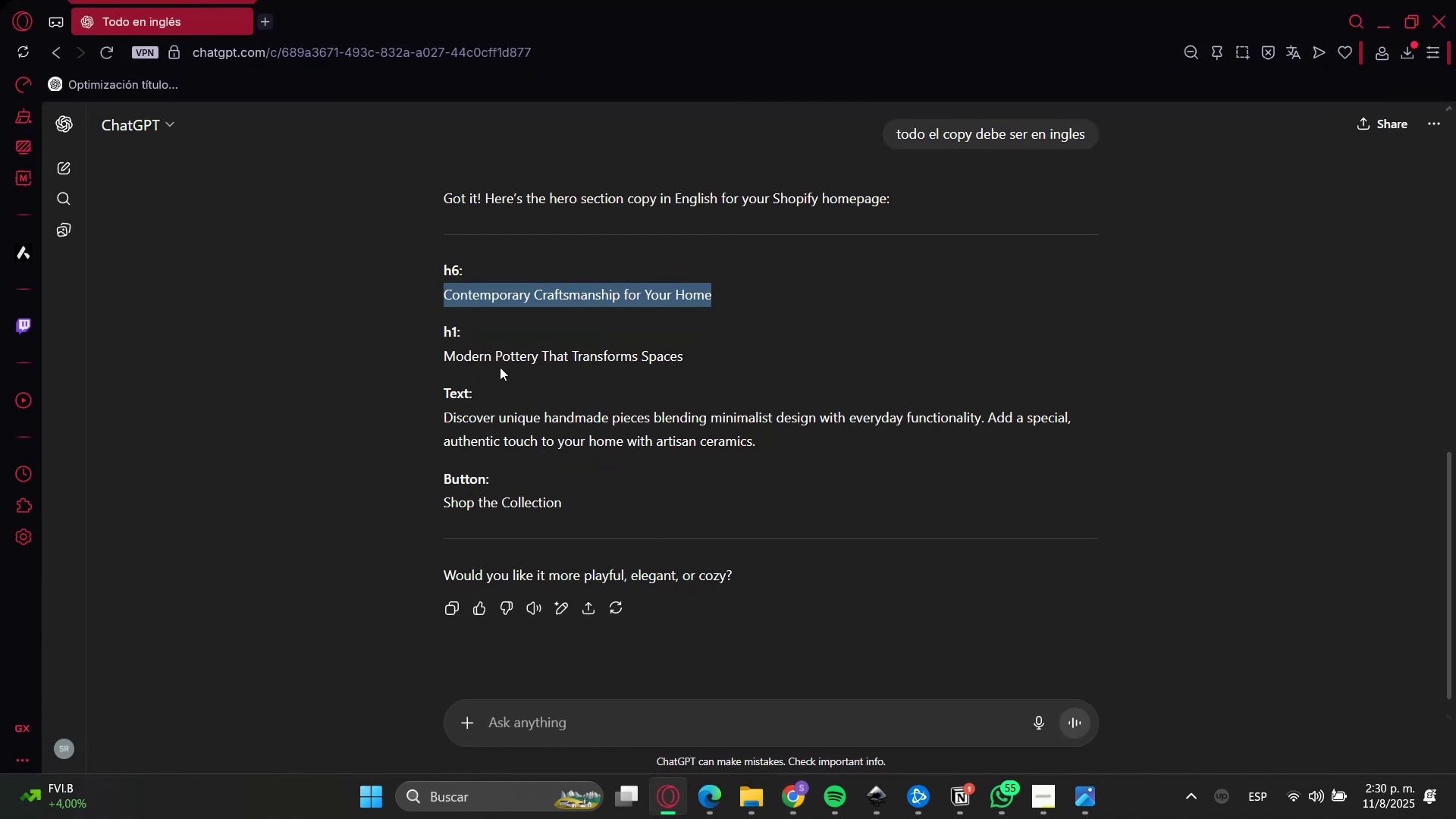 
double_click([494, 354])
 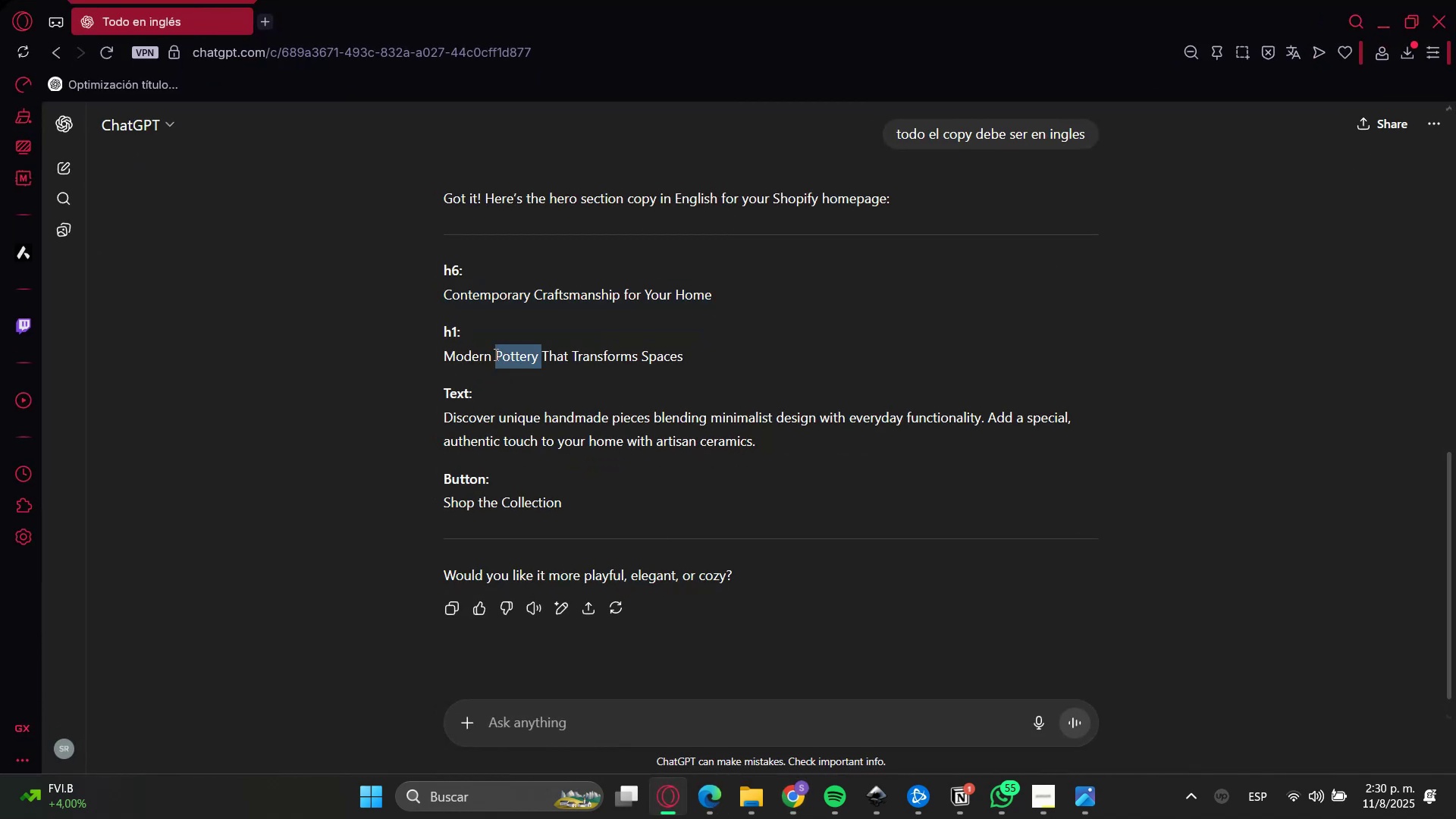 
triple_click([494, 354])
 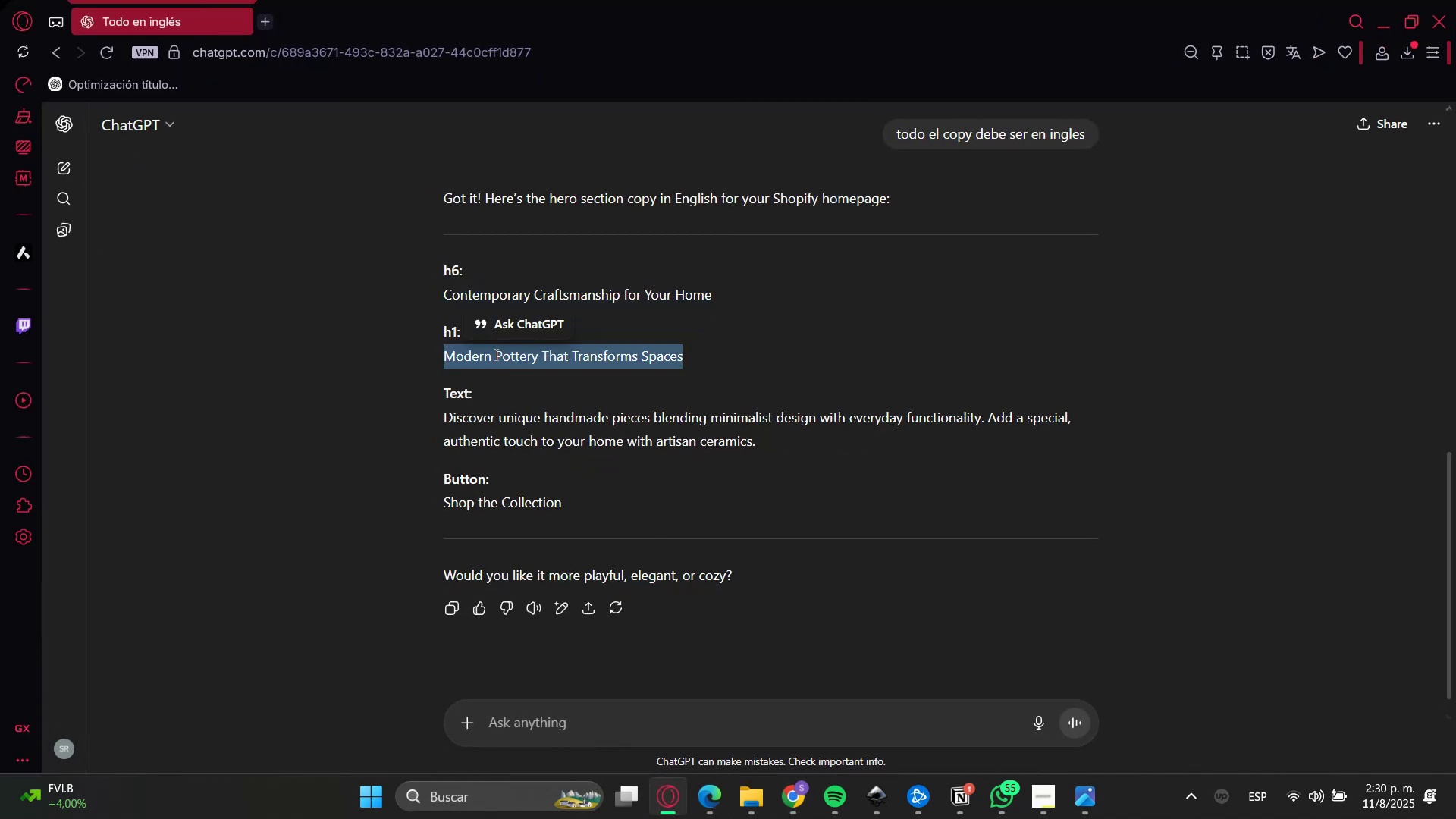 
key(Control+C)
 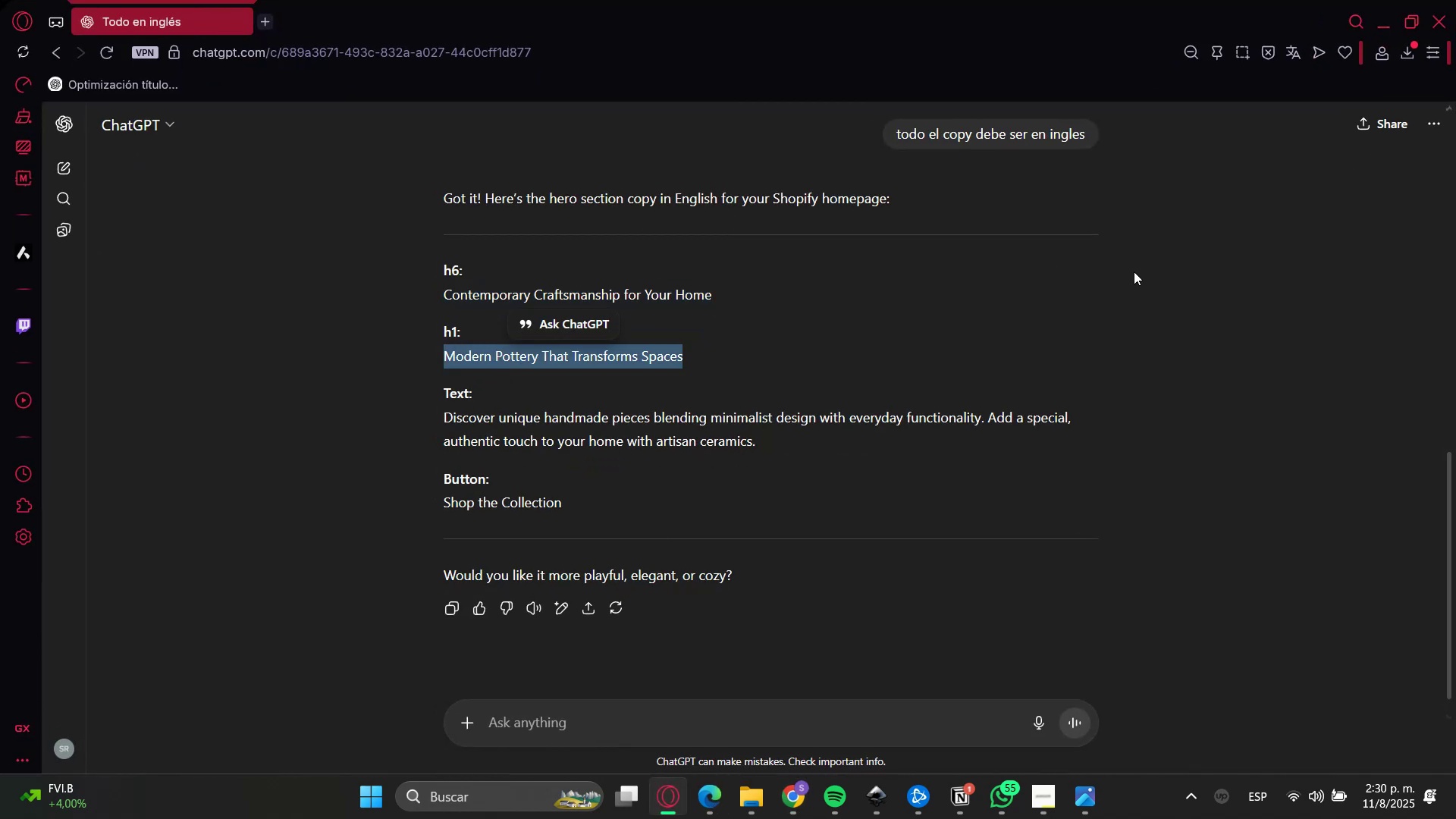 
key(Control+C)
 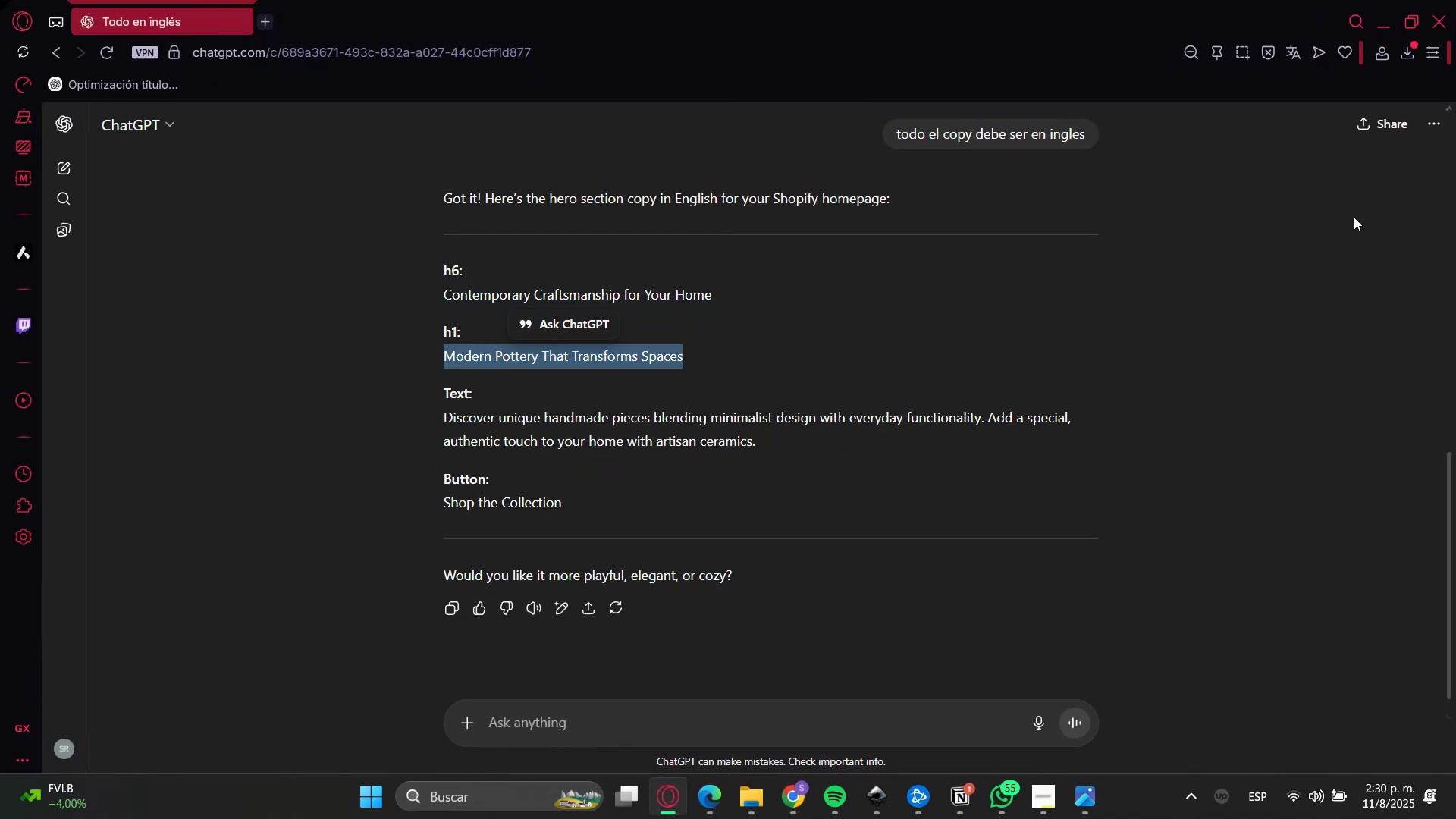 
key(Control+C)
 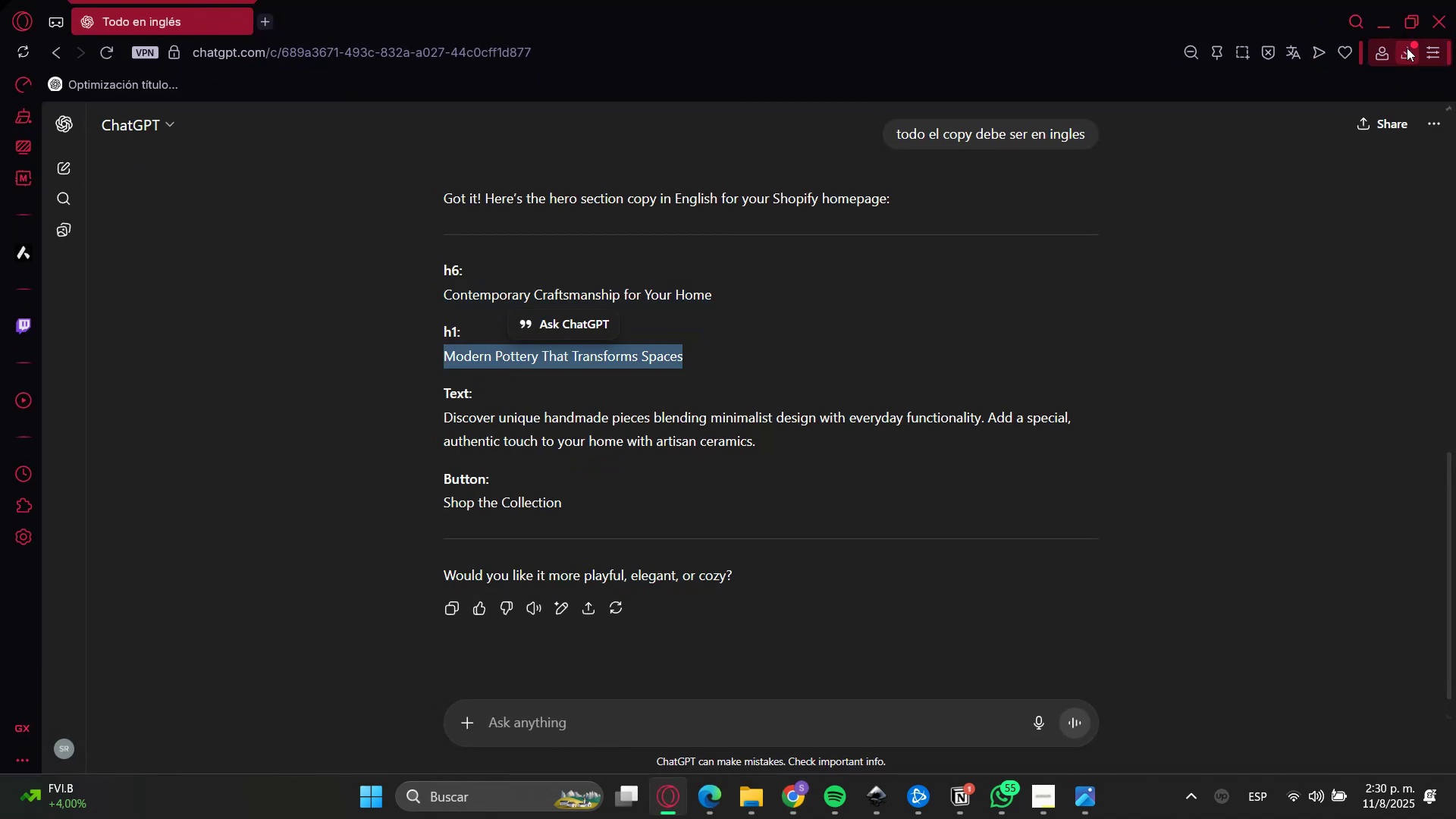 
left_click([1382, 20])
 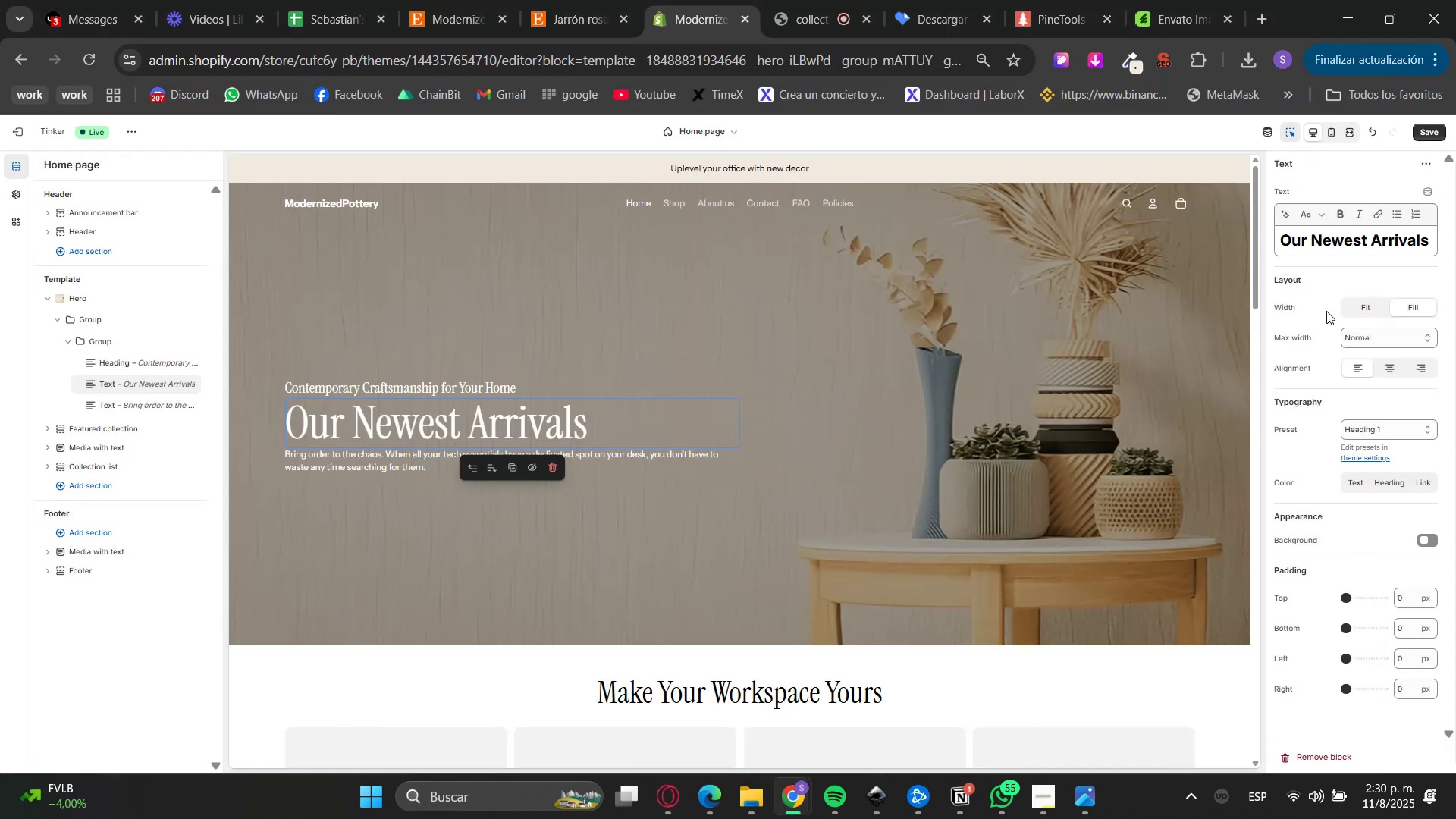 
double_click([1342, 244])
 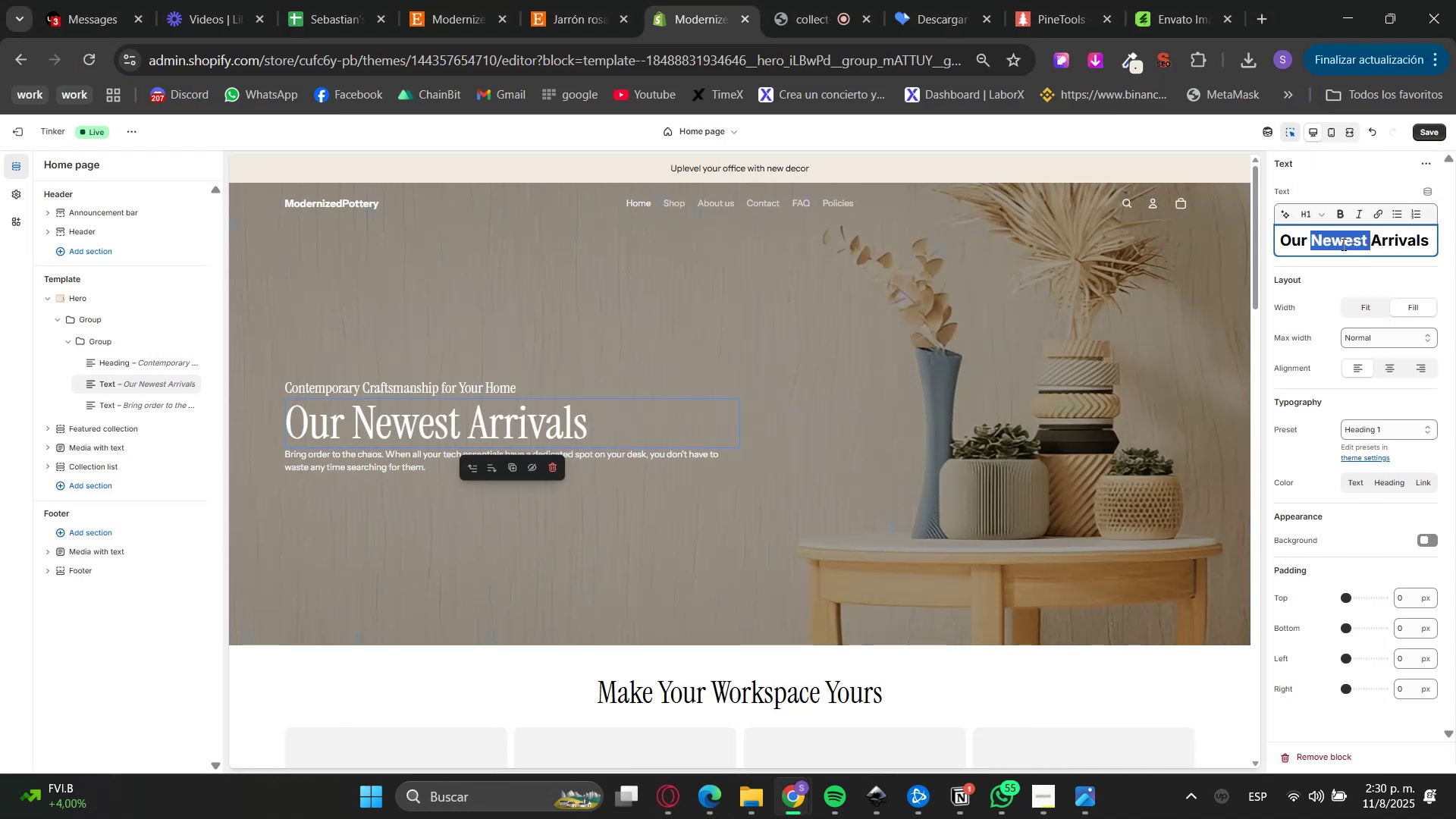 
hold_key(key=ControlLeft, duration=0.93)
triple_click([1342, 244])
 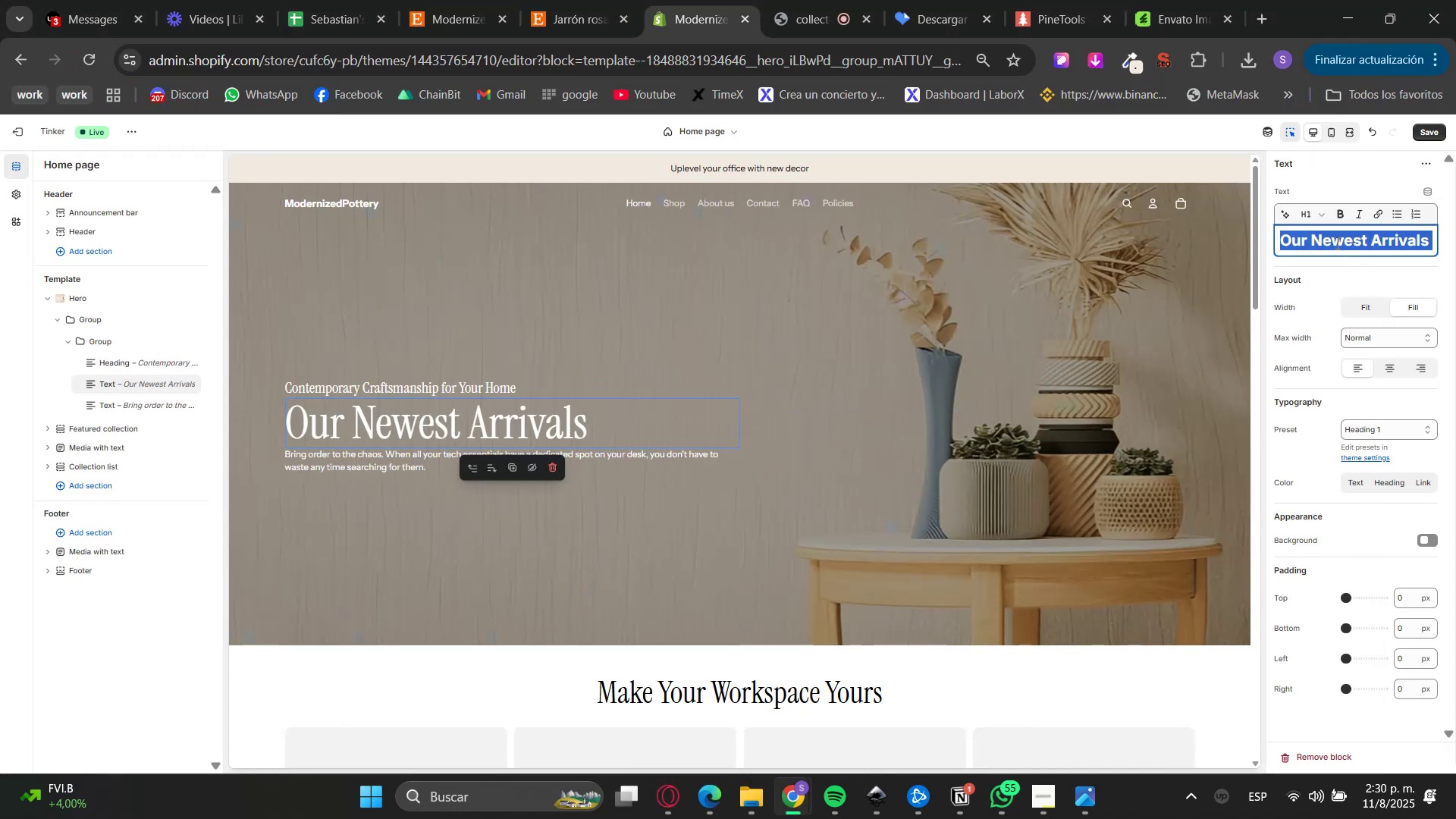 
hold_key(key=V, duration=0.31)
 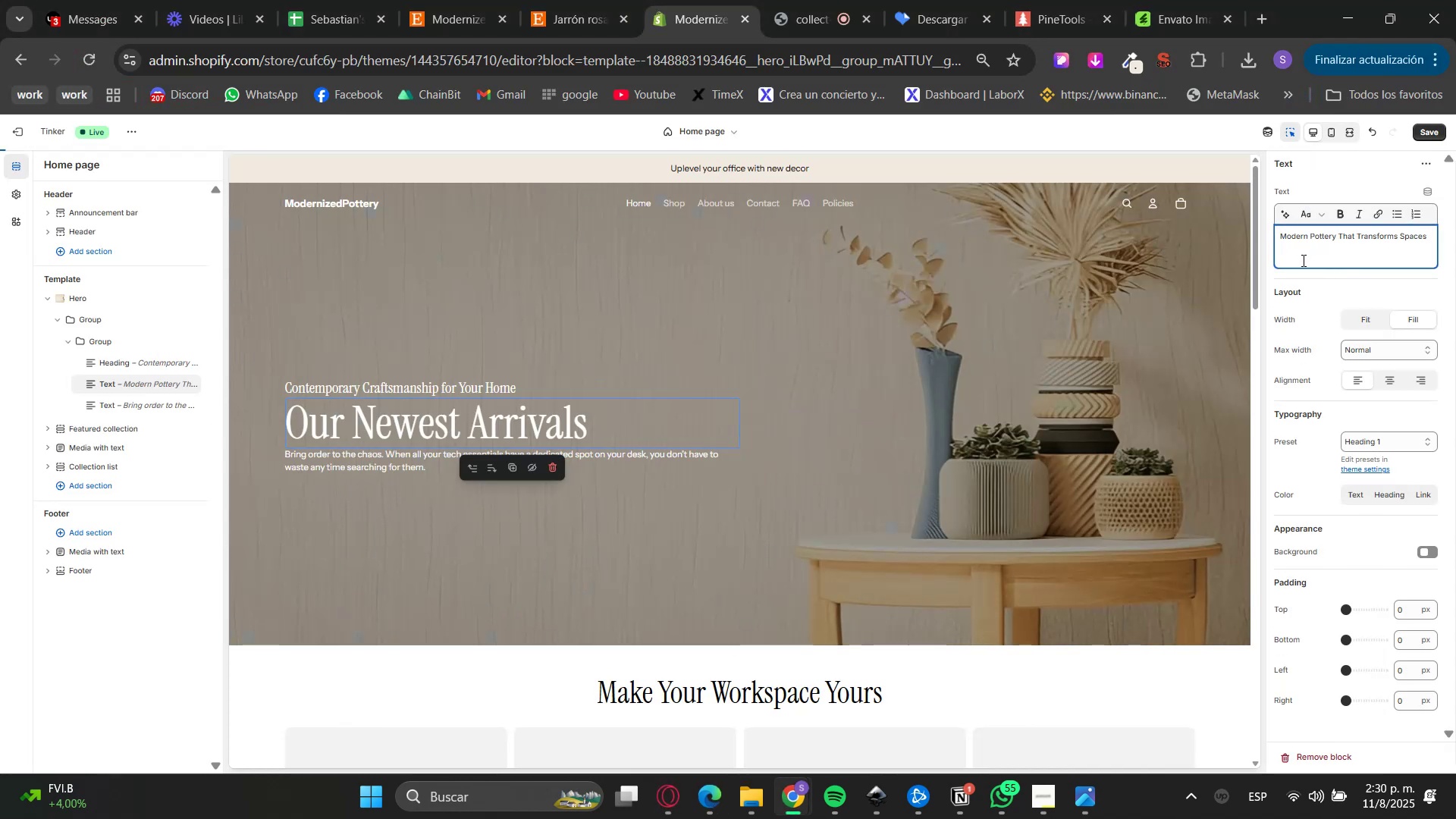 
hold_key(key=Backspace, duration=0.31)
 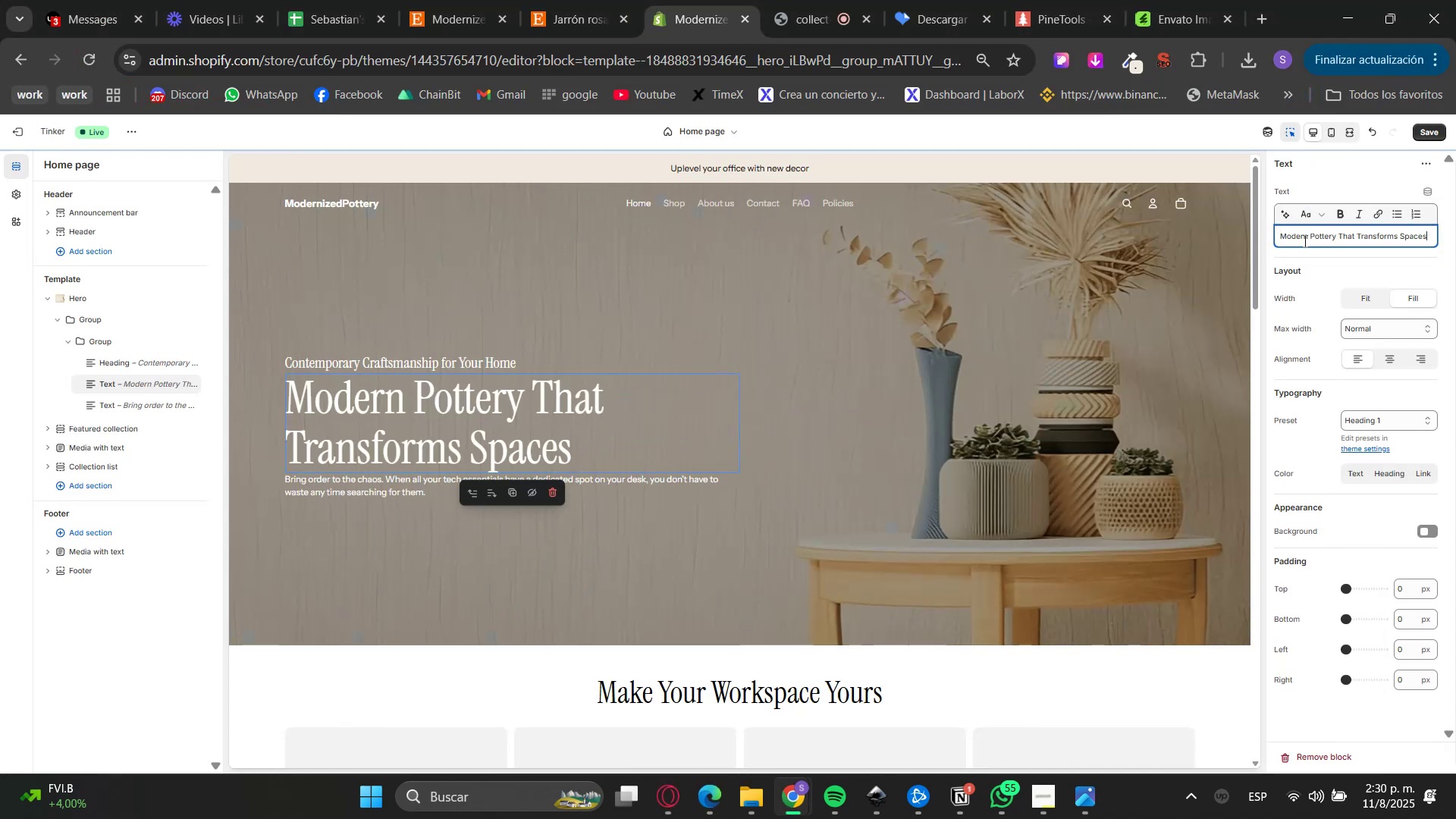 
hold_key(key=Backspace, duration=0.31)
 